 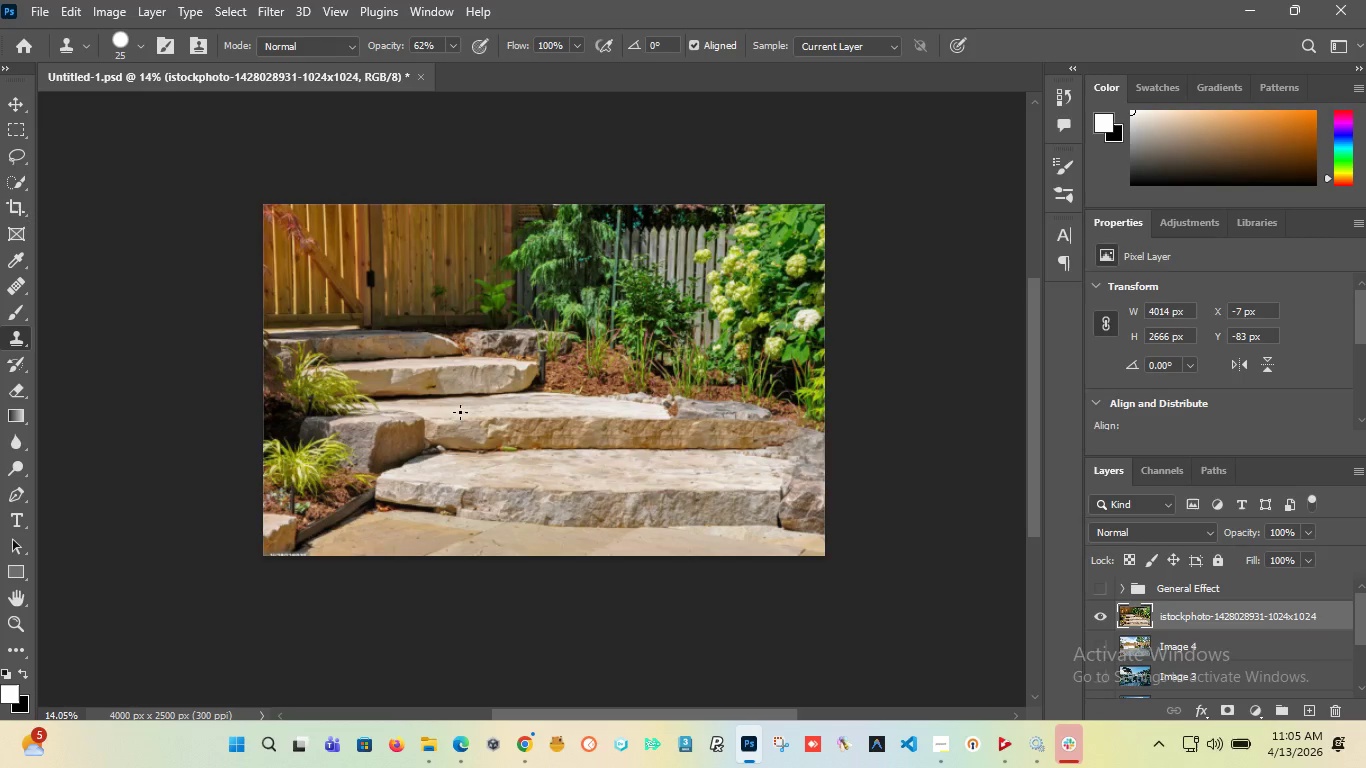 
hold_key(key=AltLeft, duration=0.66)
hold_key(key=AltLeft, duration=0.5)
hold_key(key=AltLeft, duration=1.51)
hold_key(key=AltLeft, duration=0.41)
scroll: coordinate [229, 521], scroll_direction: up, amount: 6.0
 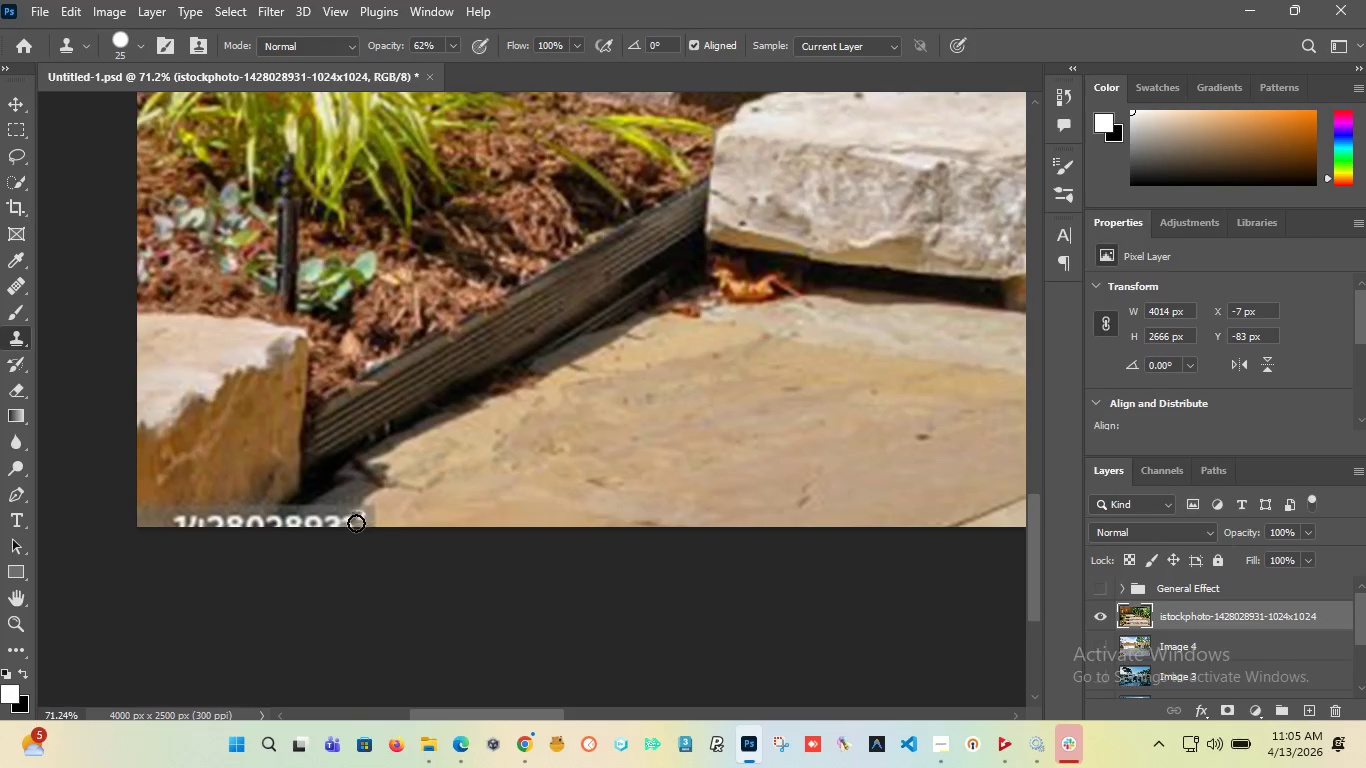 
wait(6.81)
 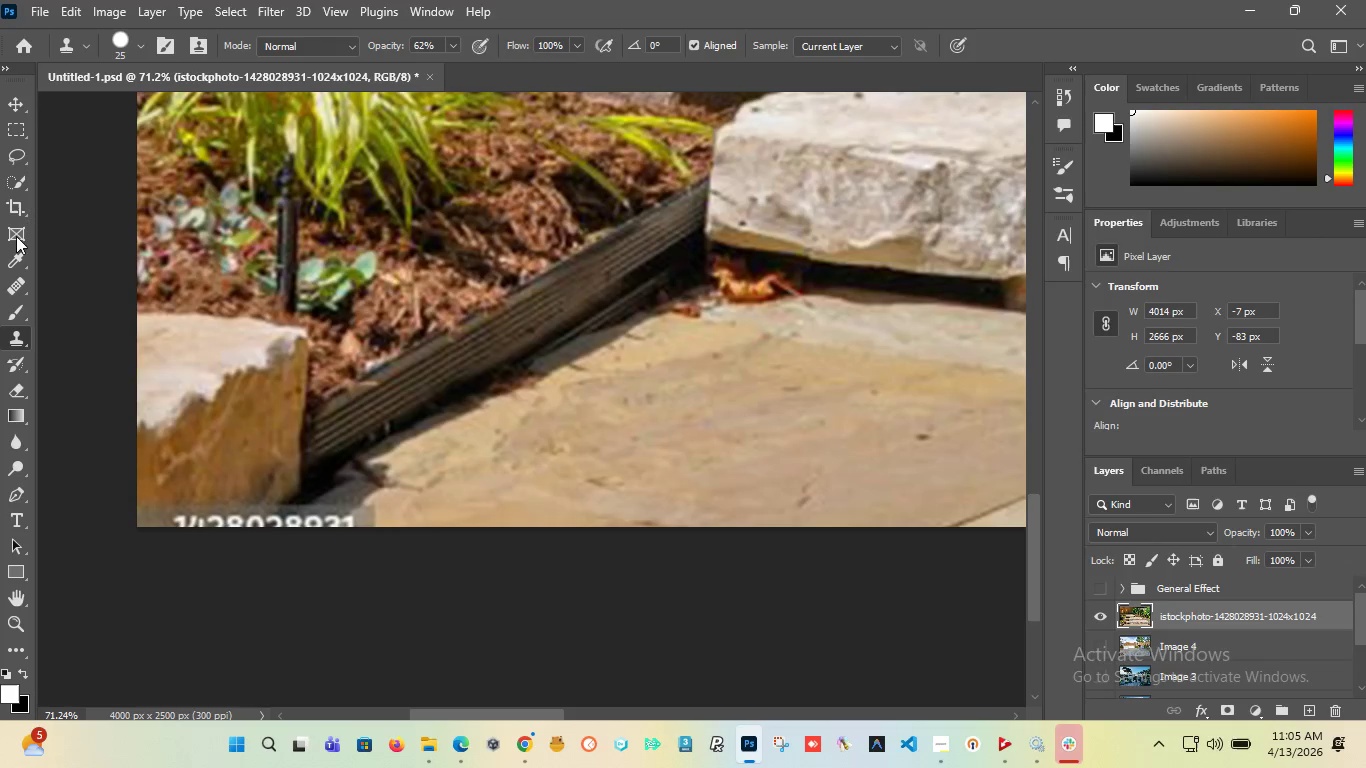 
left_click([25, 130])
 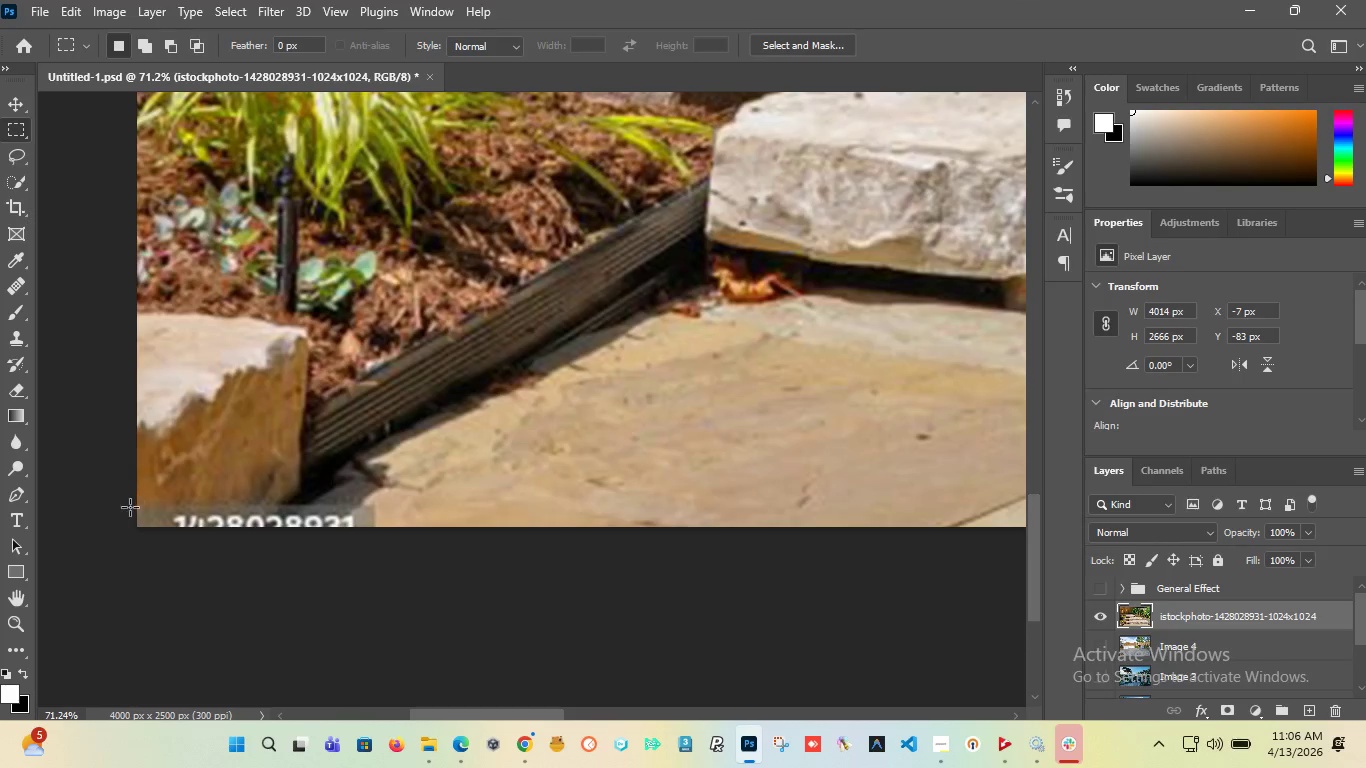 
left_click_drag(start_coordinate=[129, 508], to_coordinate=[386, 611])
 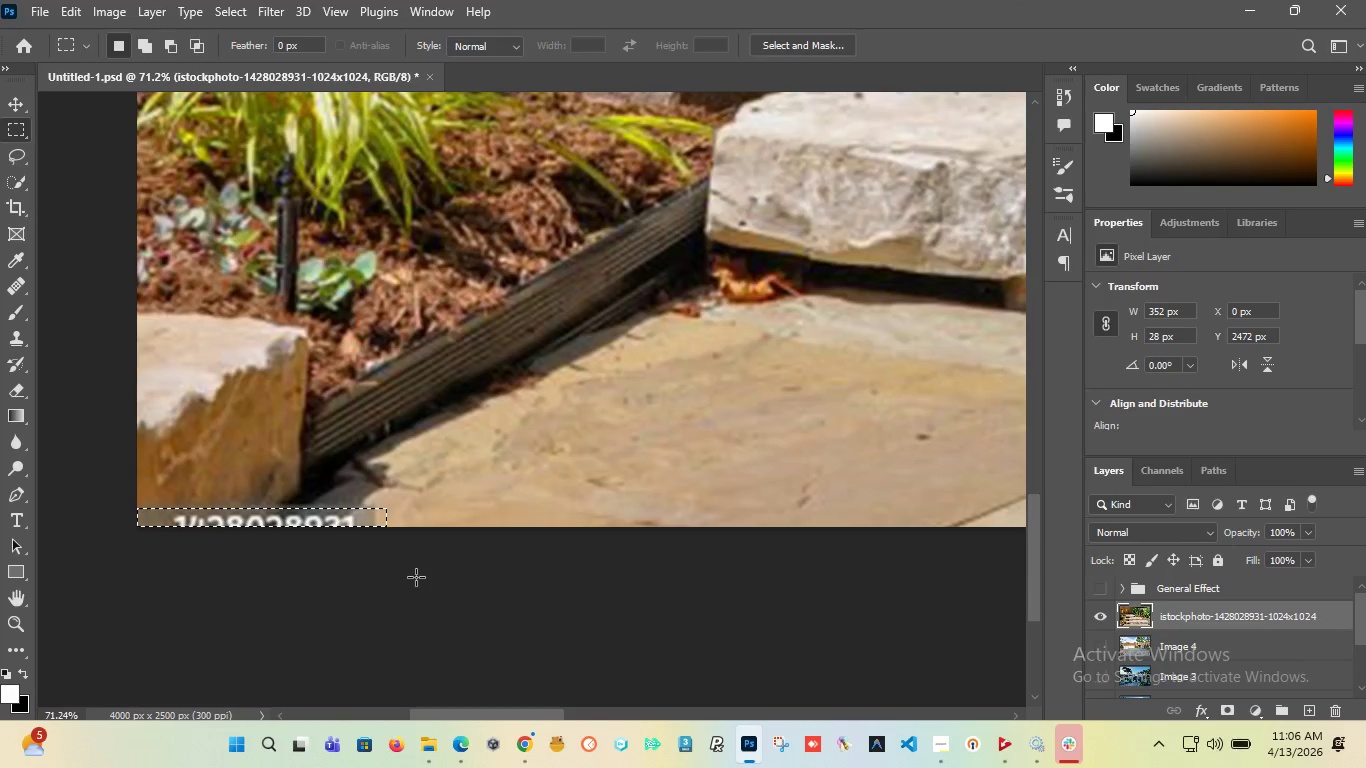 
left_click([416, 577])
 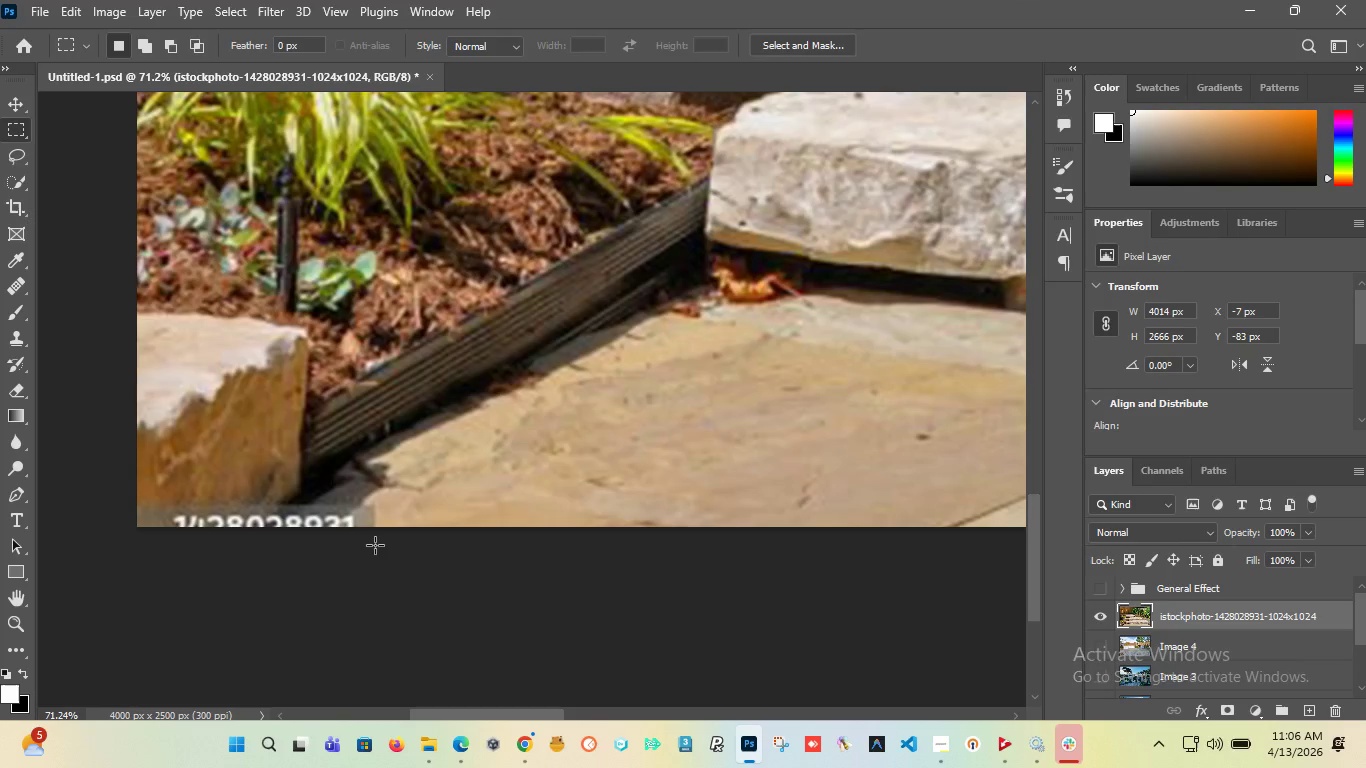 
left_click_drag(start_coordinate=[375, 545], to_coordinate=[116, 501])
 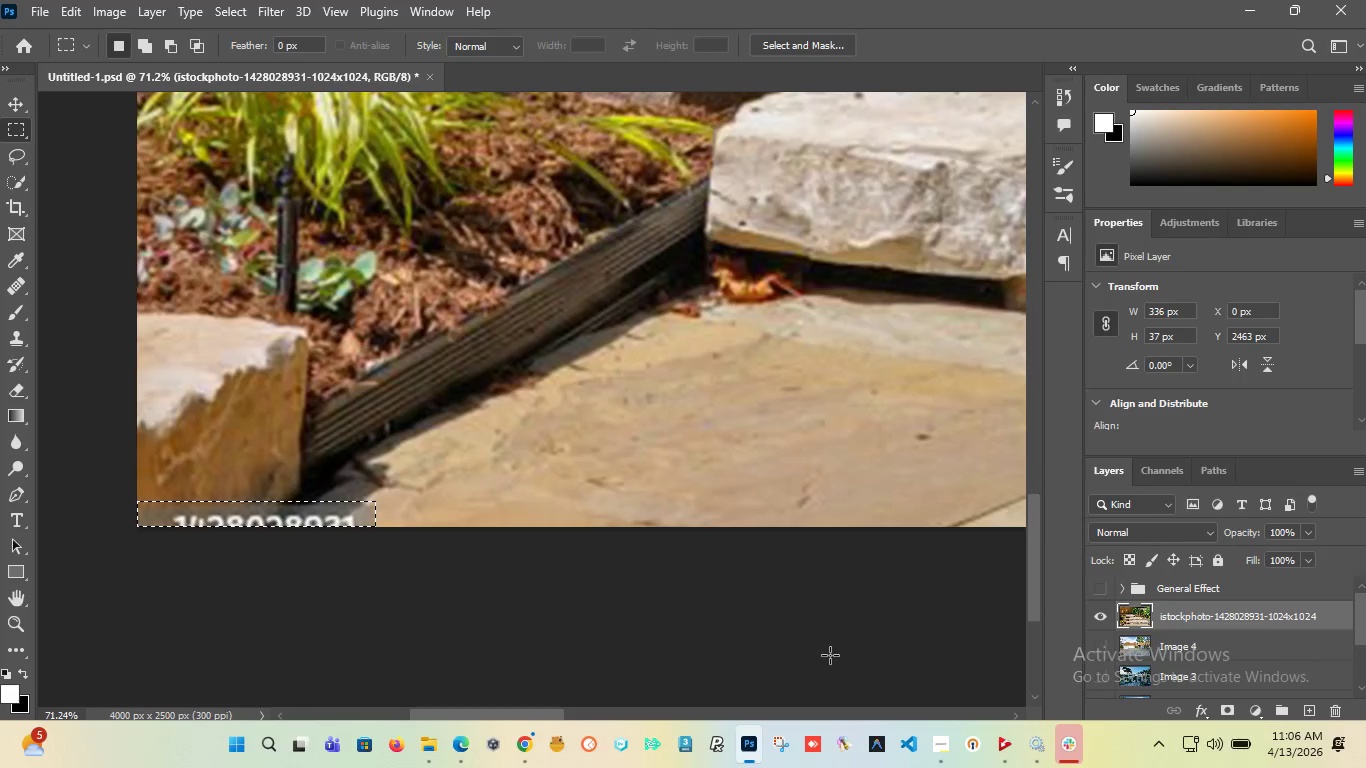 
key(Shift+ShiftLeft)
 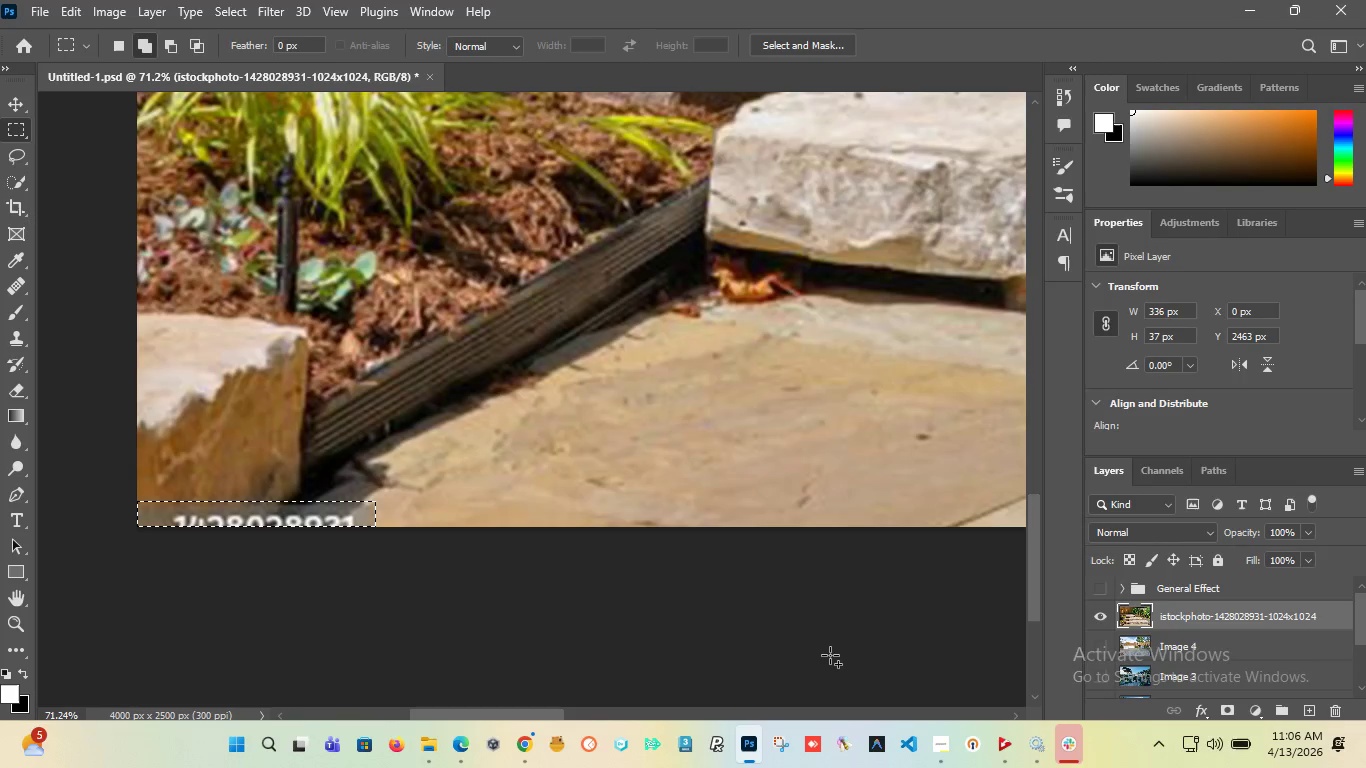 
key(Shift+F5)
 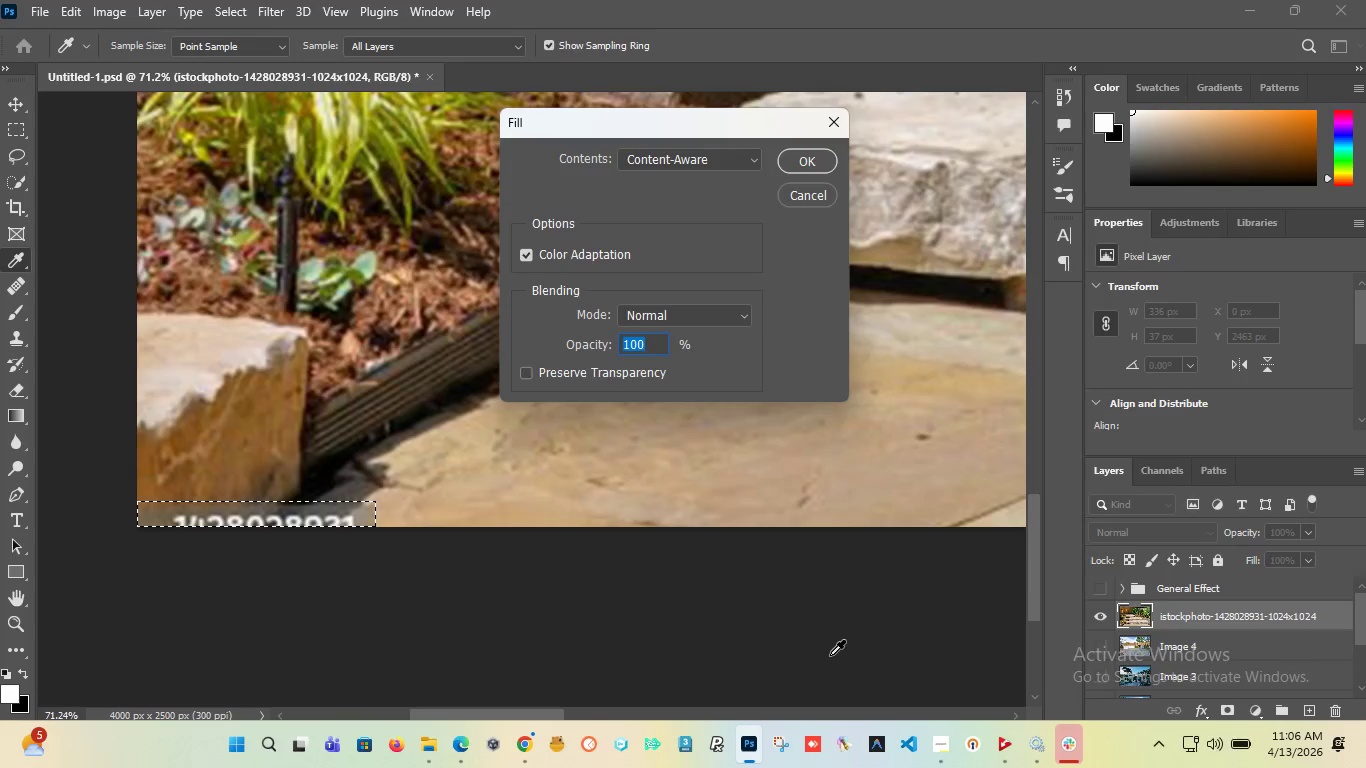 
key(Enter)
 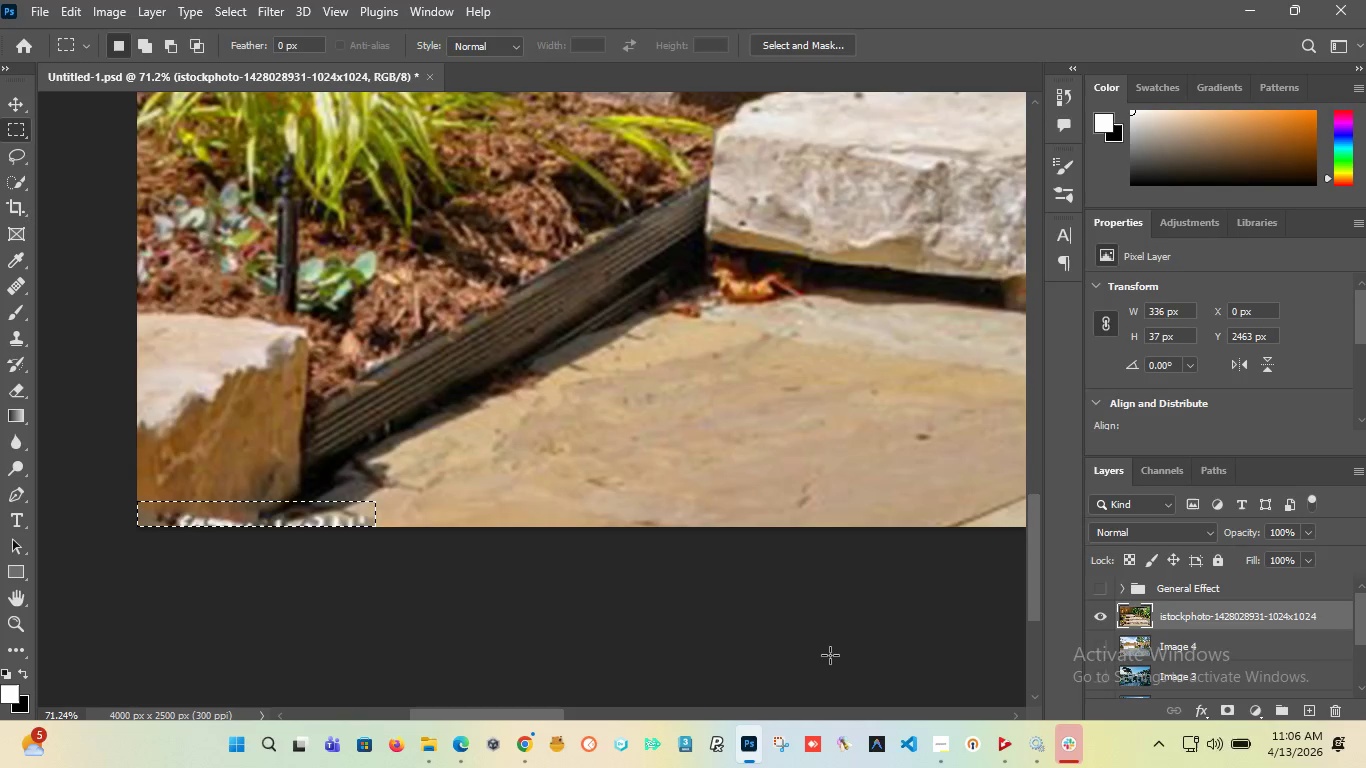 
key(Control+Z)
 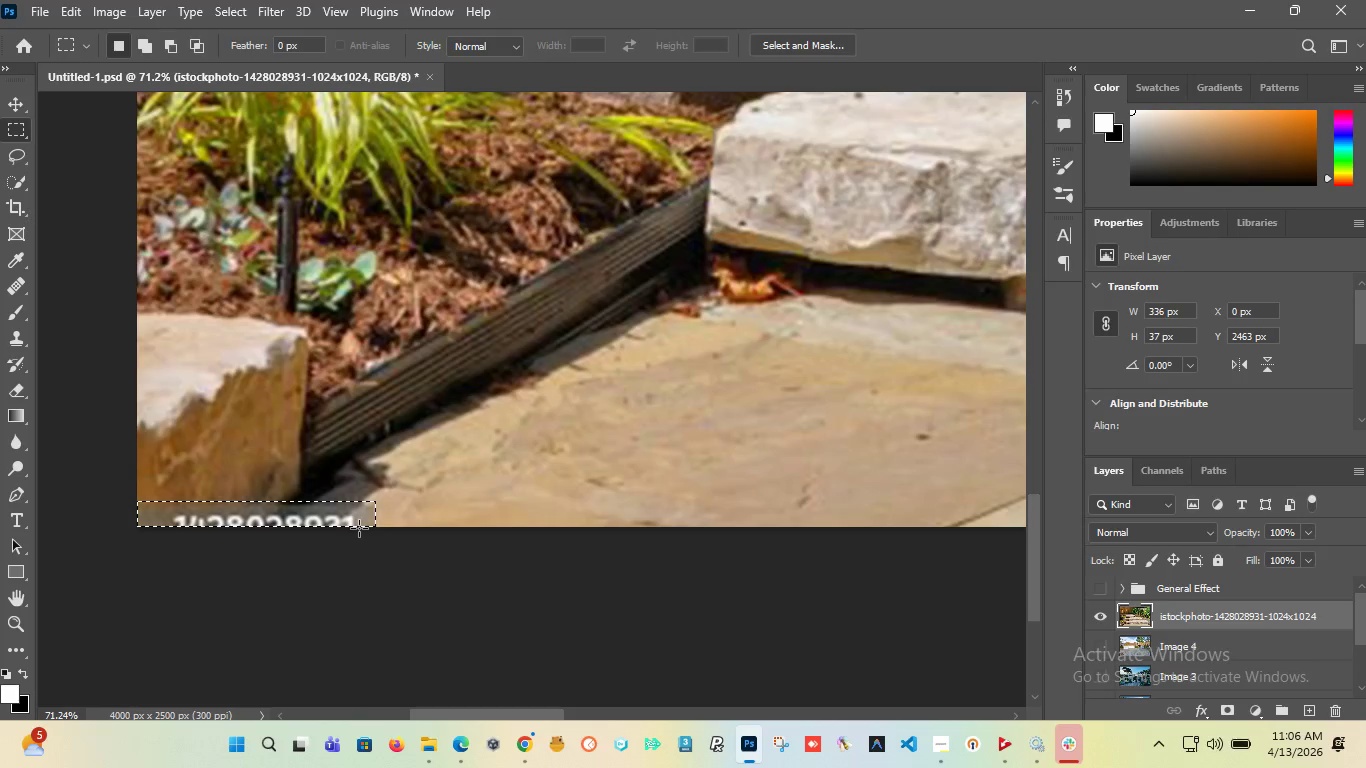 
left_click([359, 552])
 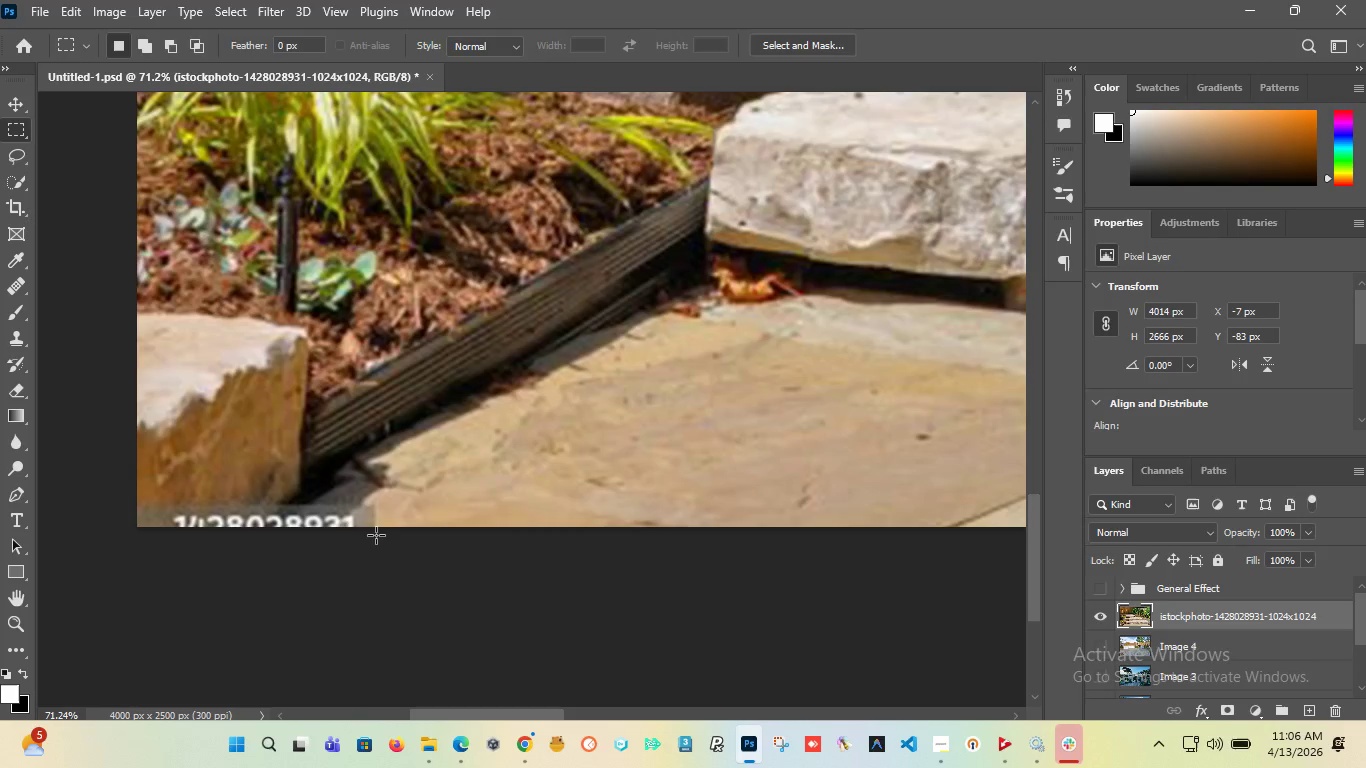 
left_click_drag(start_coordinate=[376, 535], to_coordinate=[121, 505])
 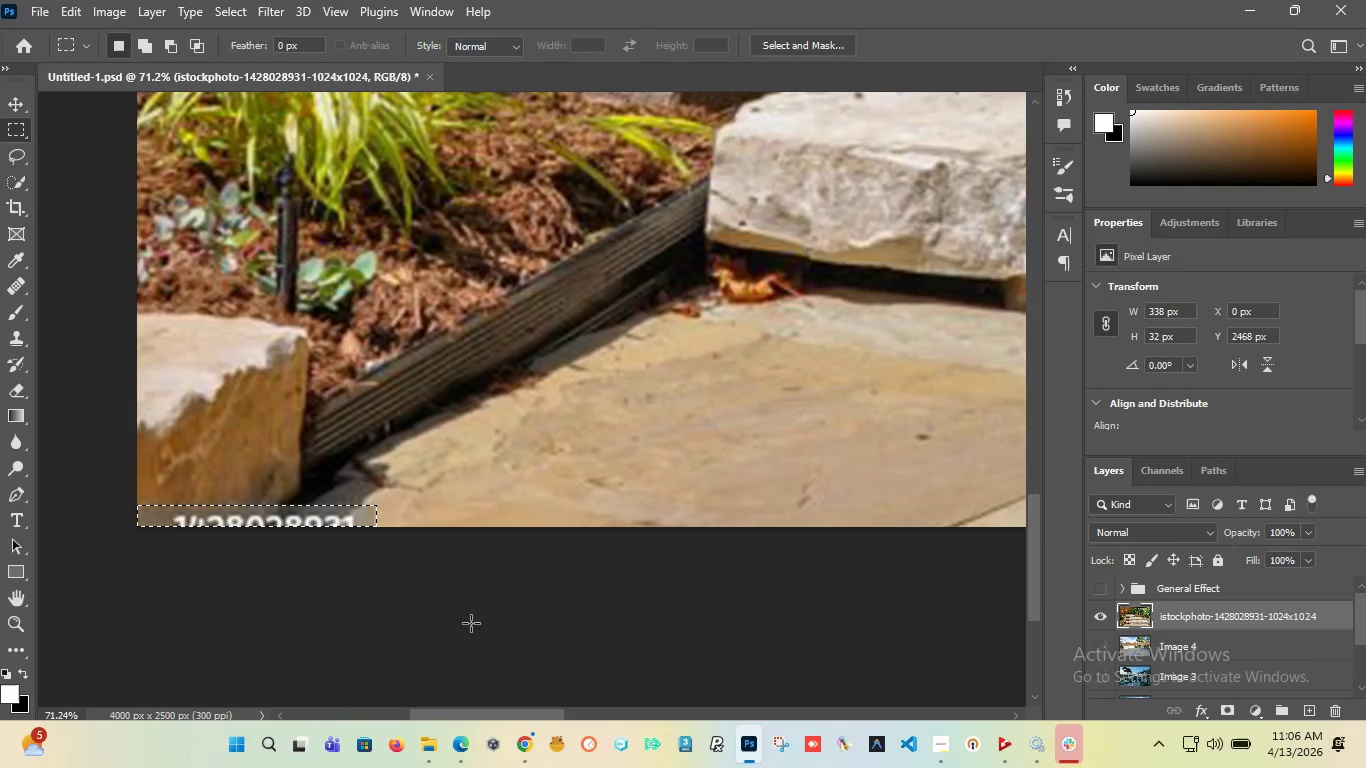 
hold_key(key=ShiftLeft, duration=0.38)
 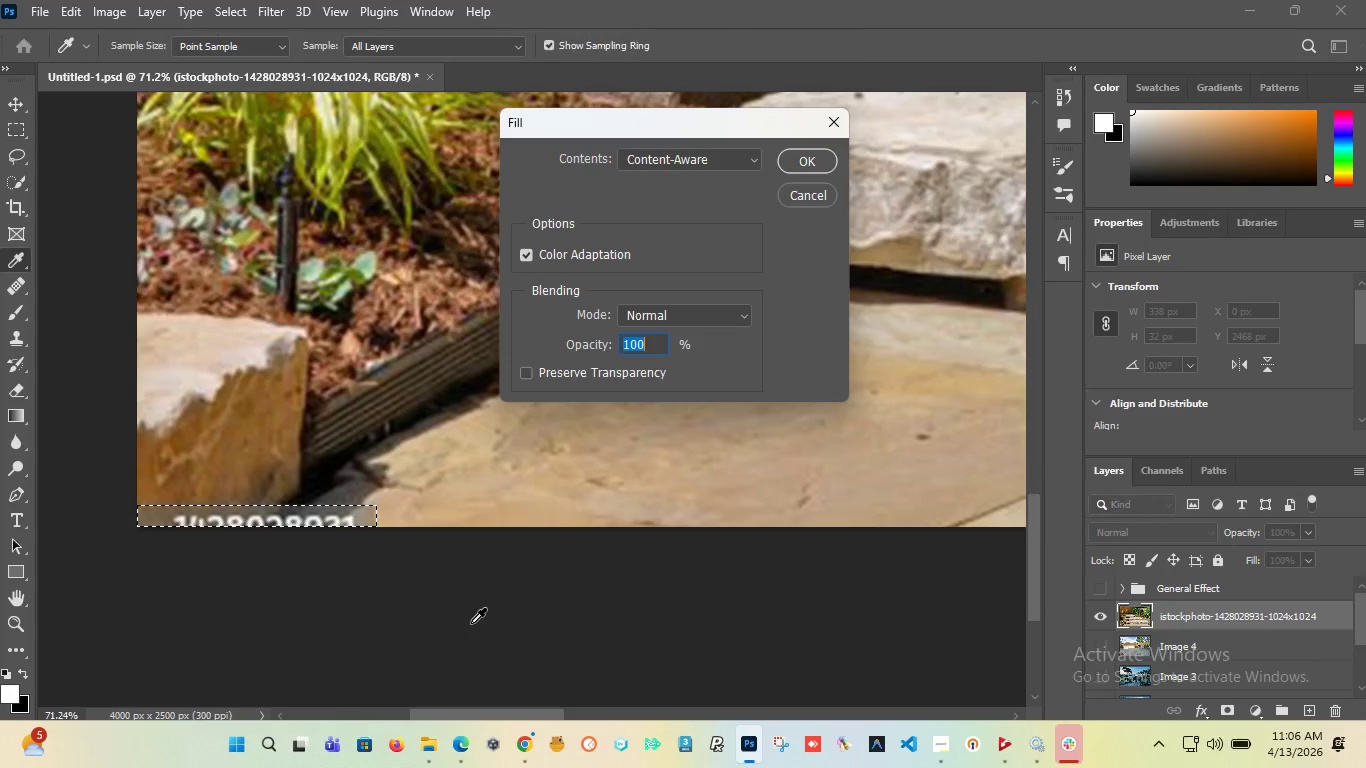 
key(Enter)
 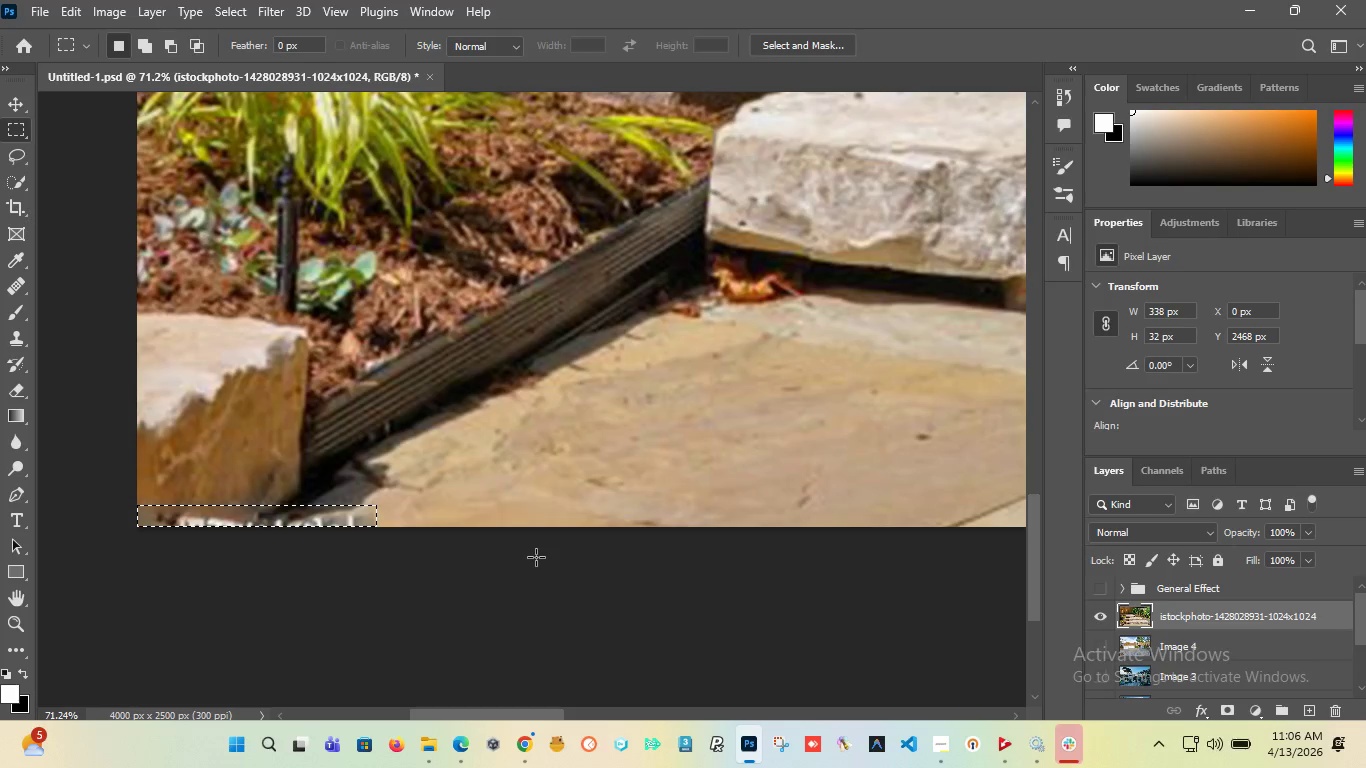 
left_click([468, 608])
 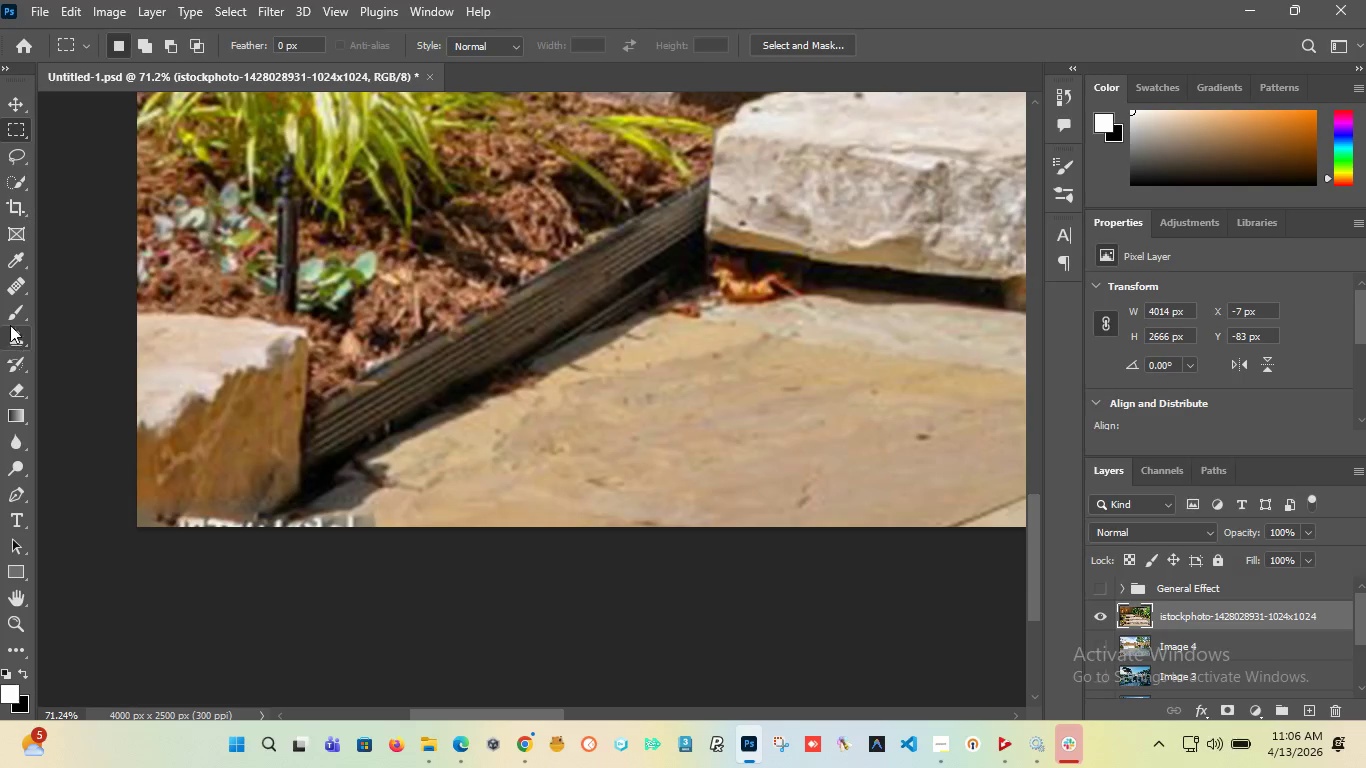 
left_click([13, 311])
 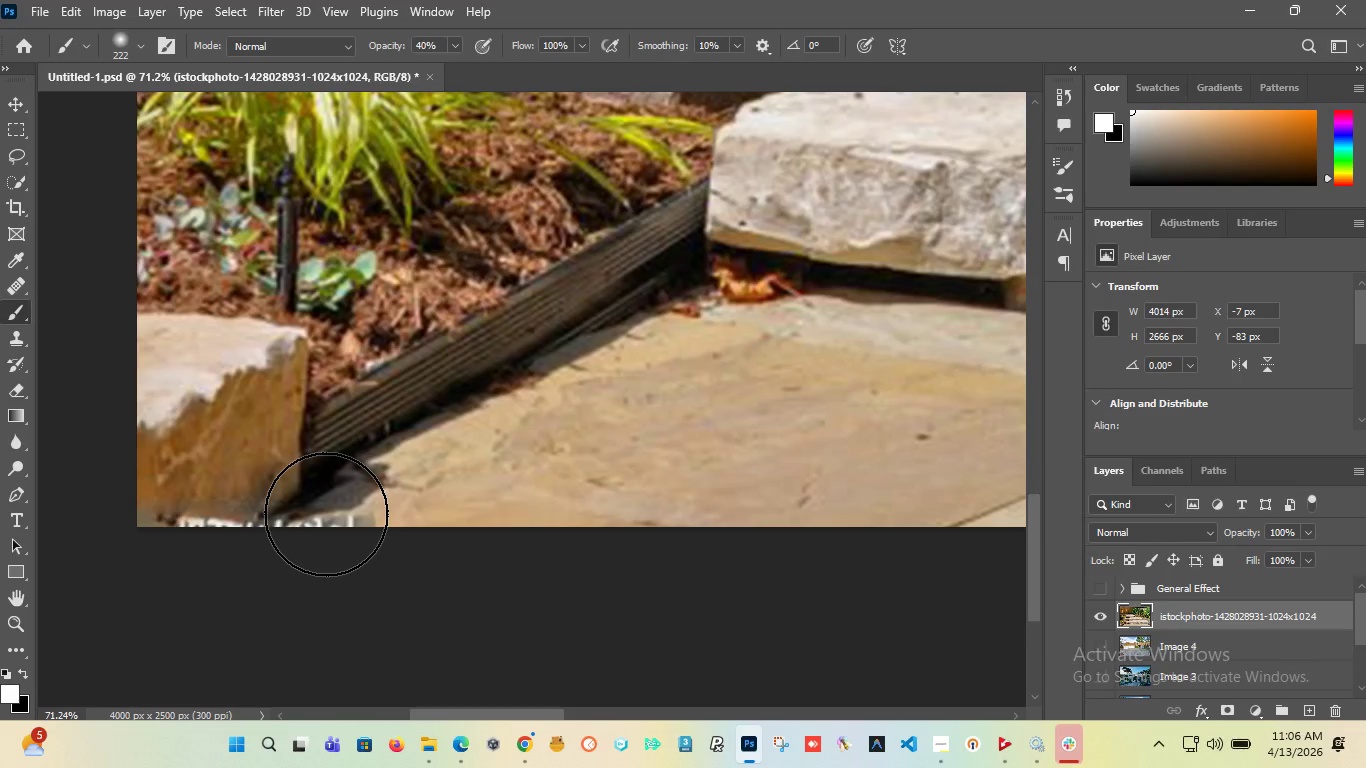 
hold_key(key=AltLeft, duration=1.51)
 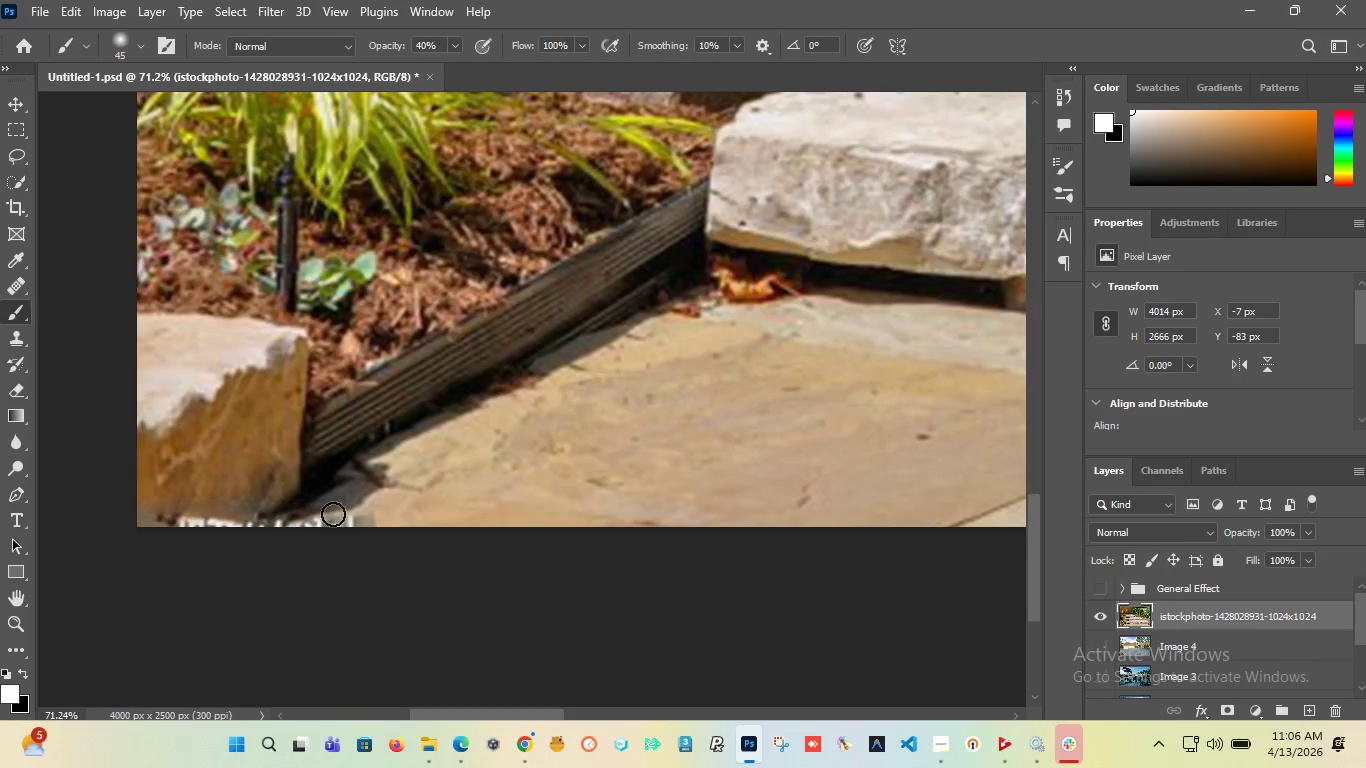 
hold_key(key=AltLeft, duration=0.5)
 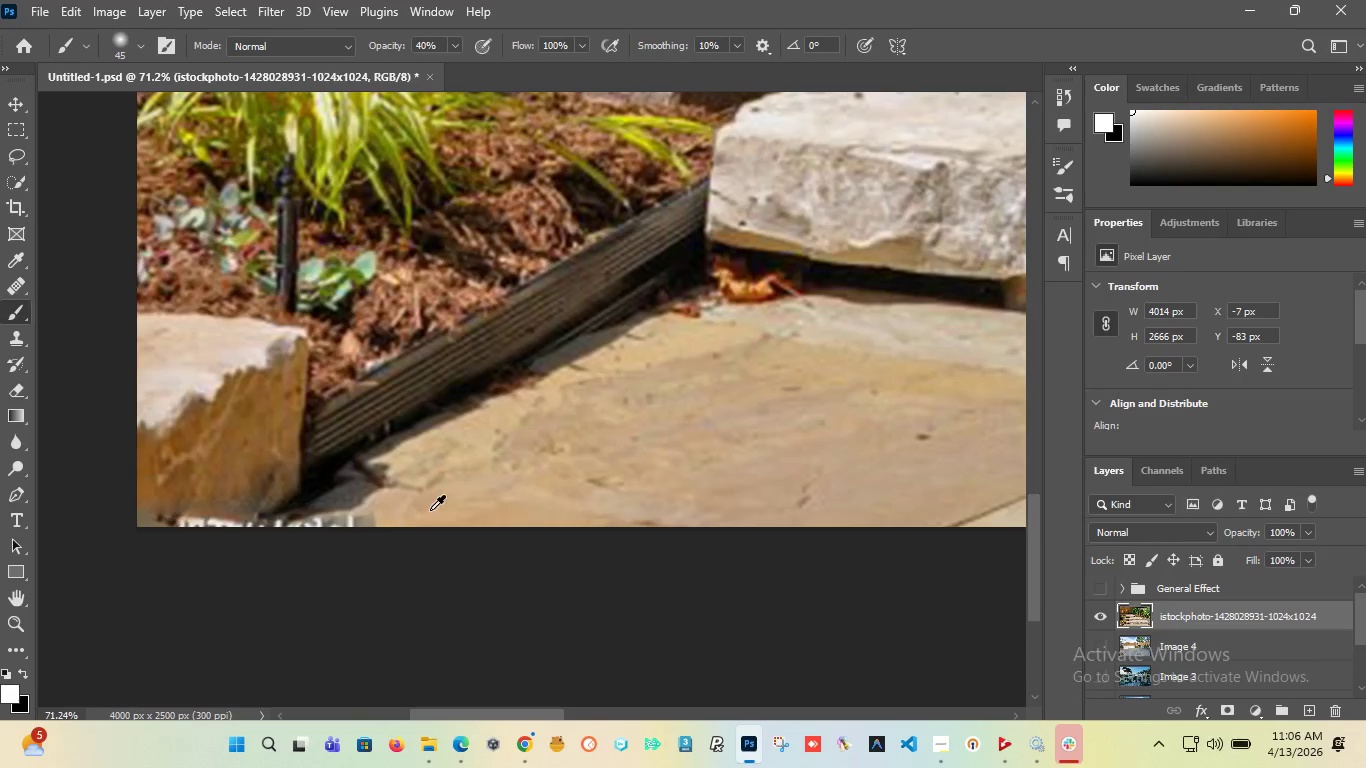 
hold_key(key=AltLeft, duration=1.51)
left_click([506, 510])
 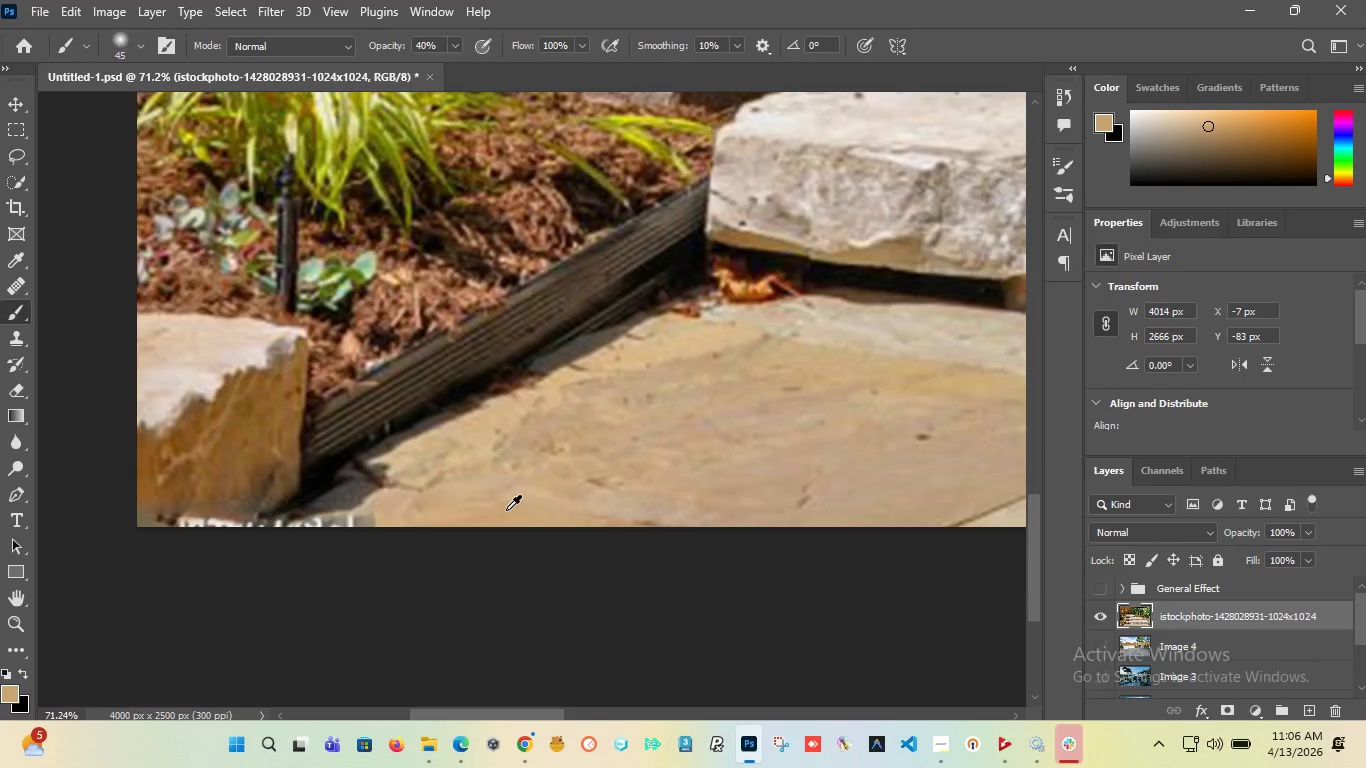 
key(Alt+AltLeft)
 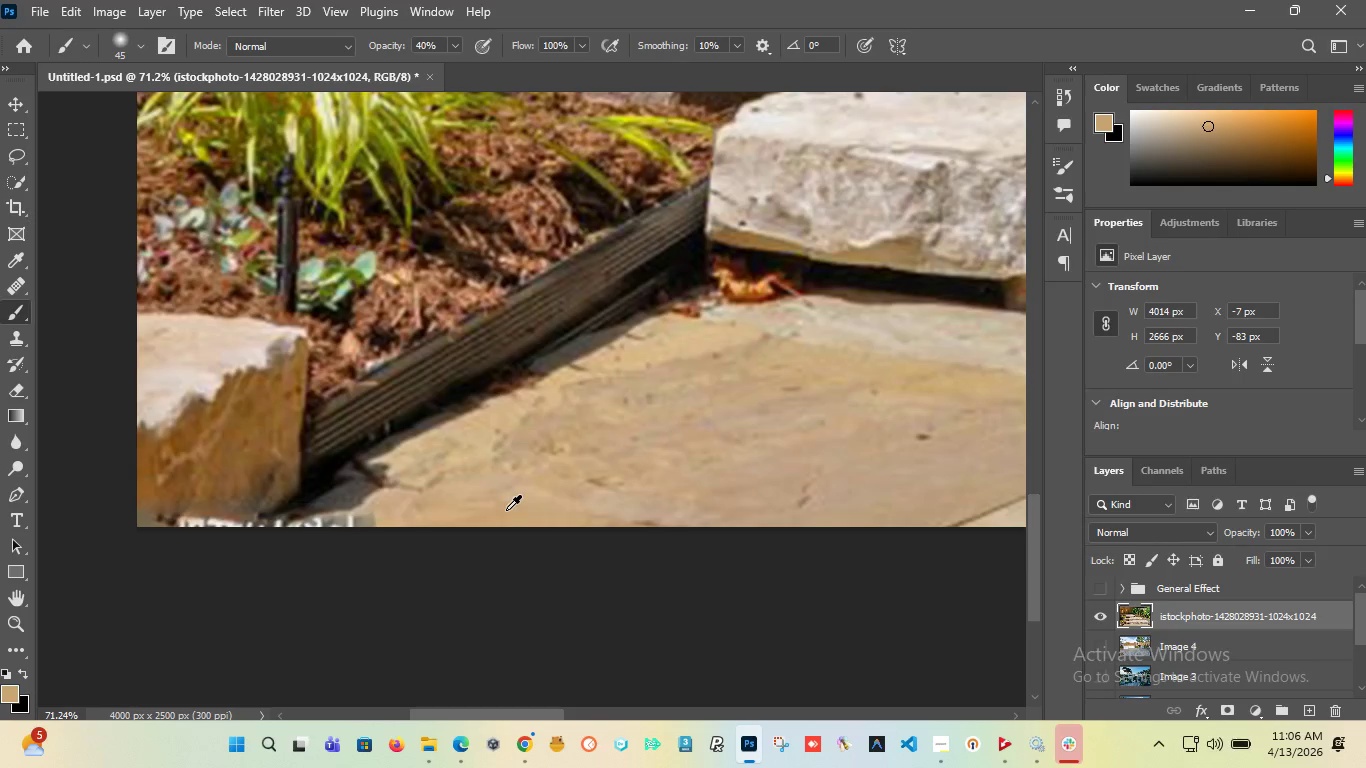 
key(Alt+AltLeft)
 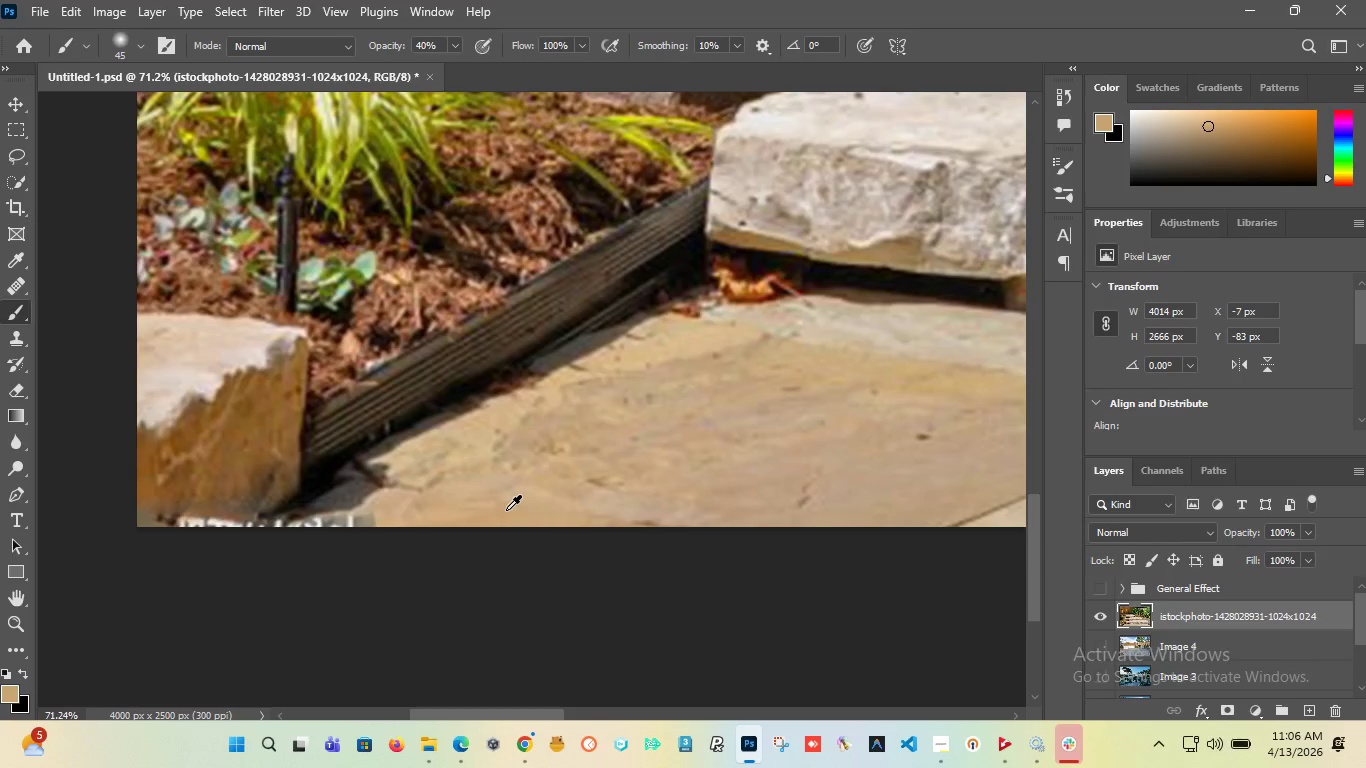 
key(Alt+AltLeft)
 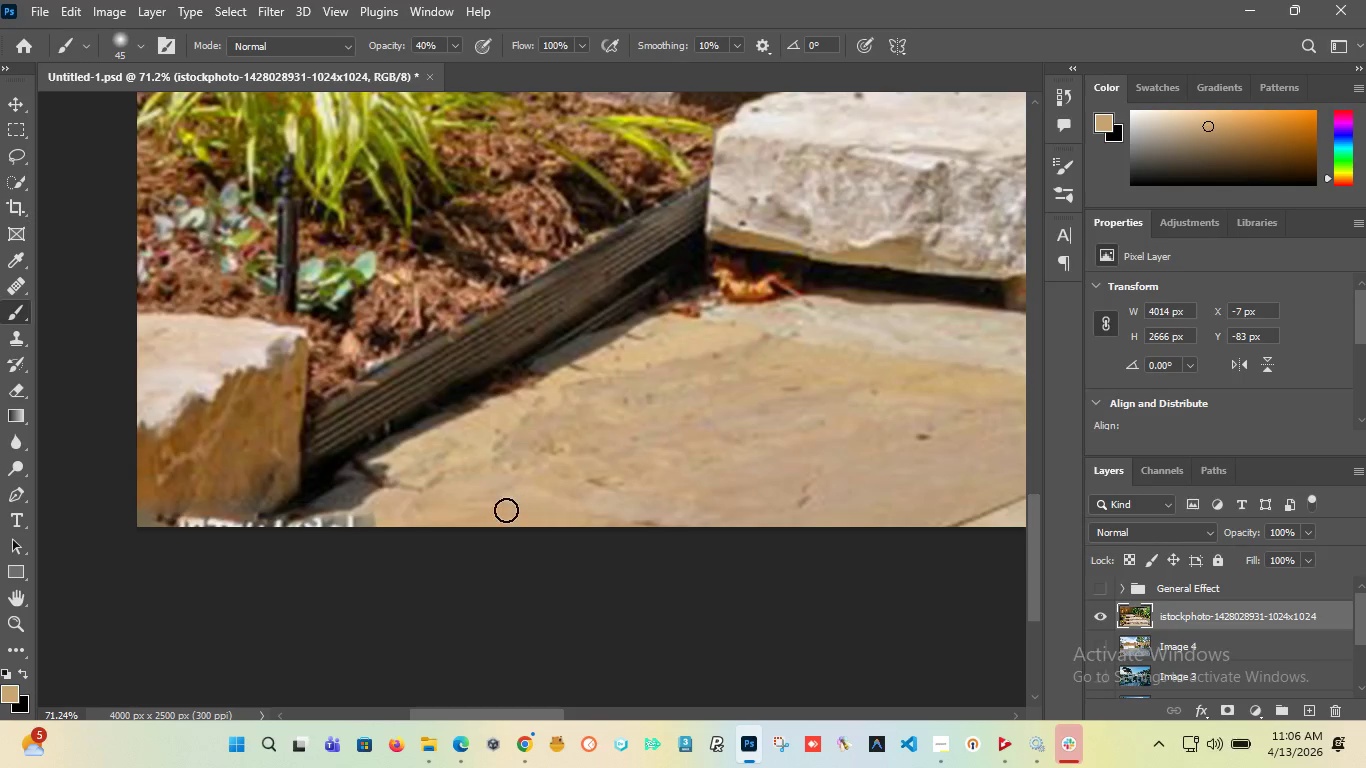 
key(Alt+AltLeft)
 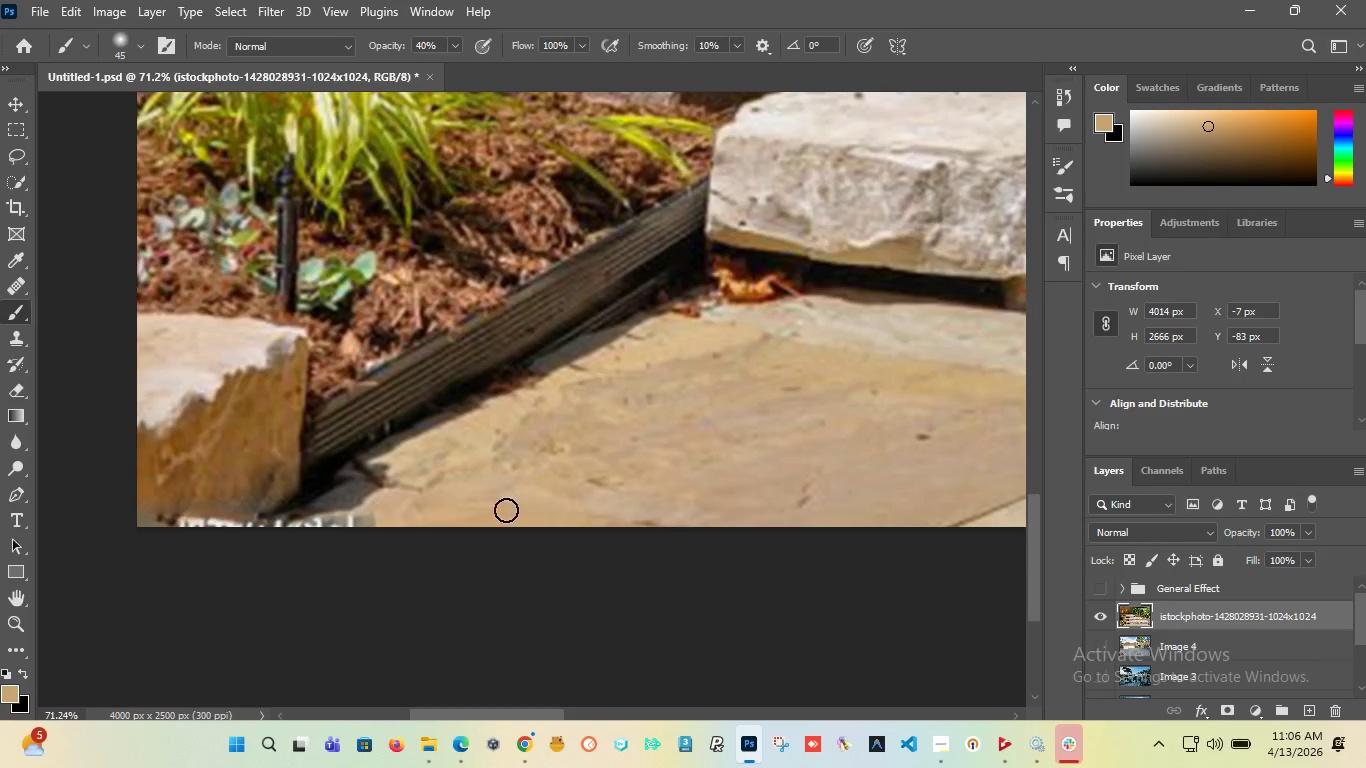 
key(Alt+AltLeft)
 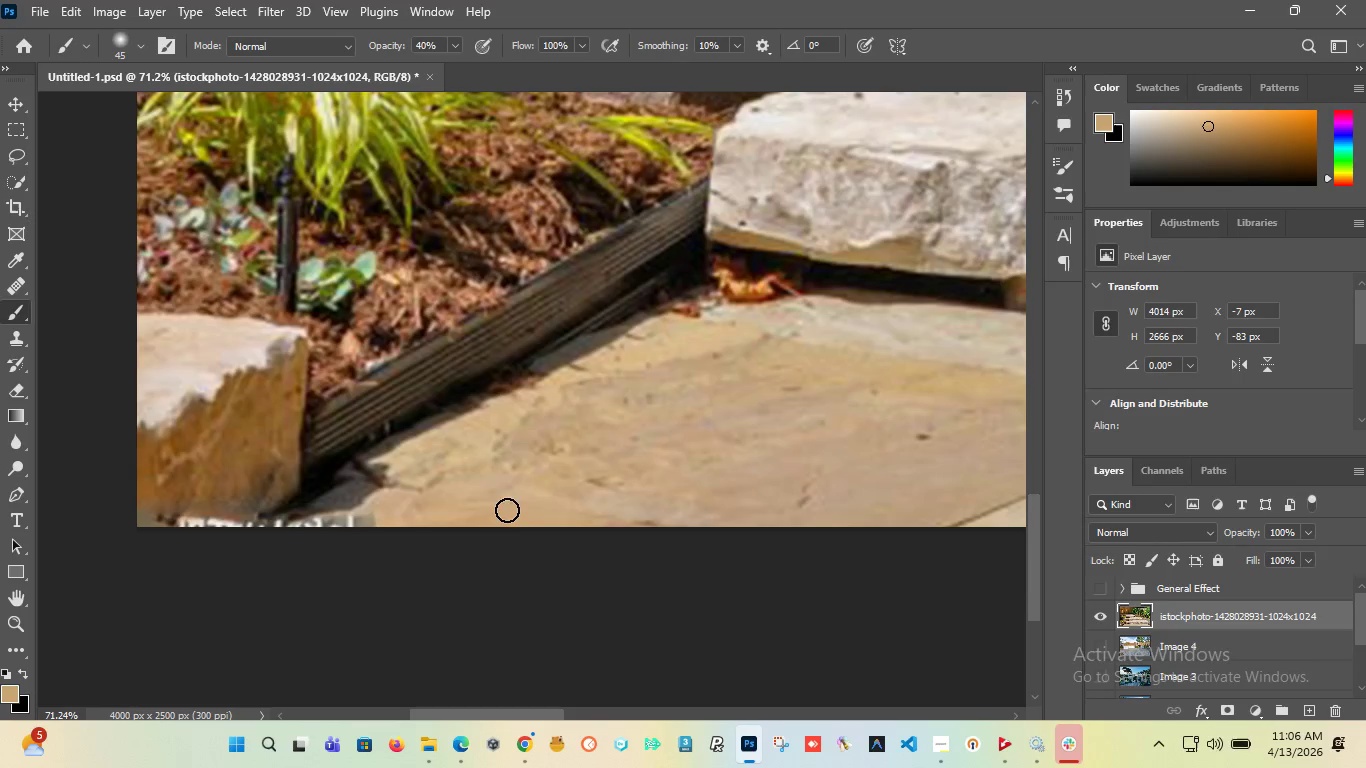 
key(Alt+AltLeft)
 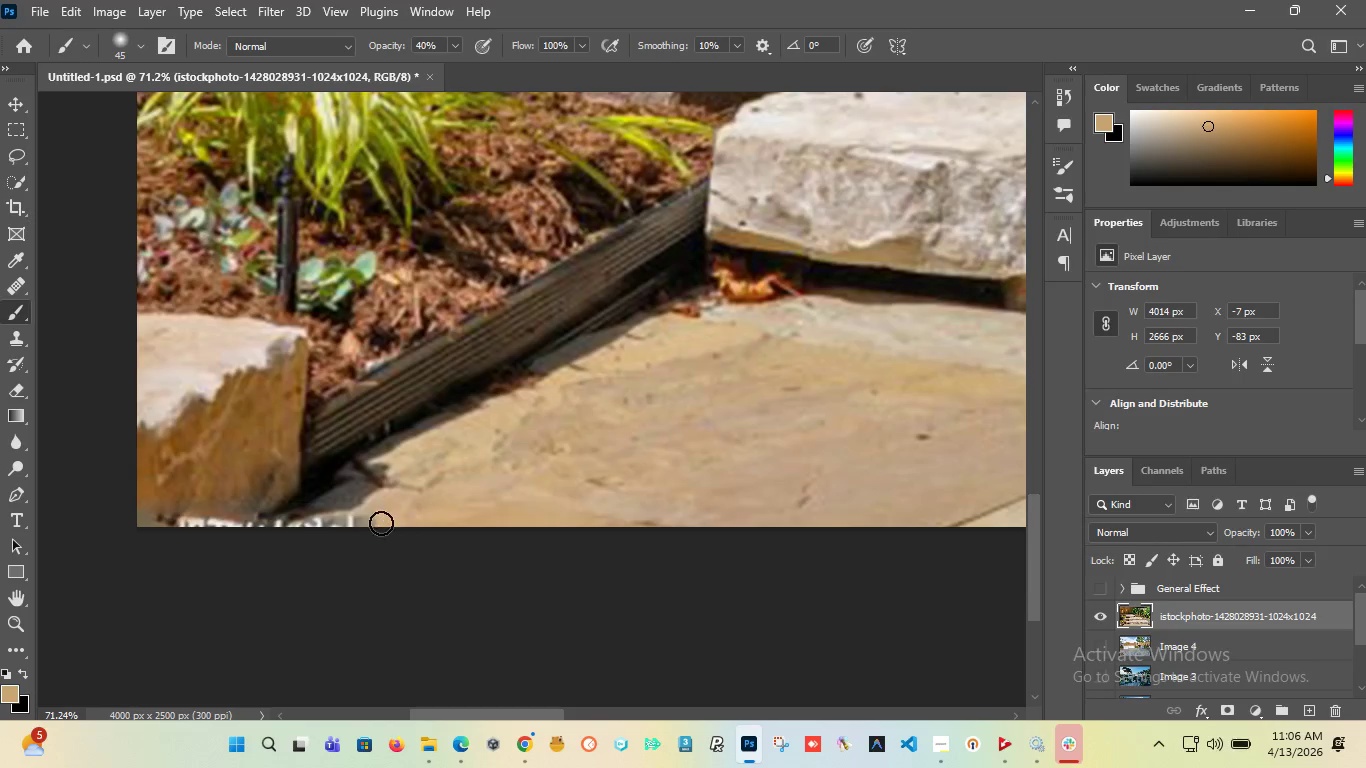 
left_click_drag(start_coordinate=[377, 524], to_coordinate=[185, 524])
 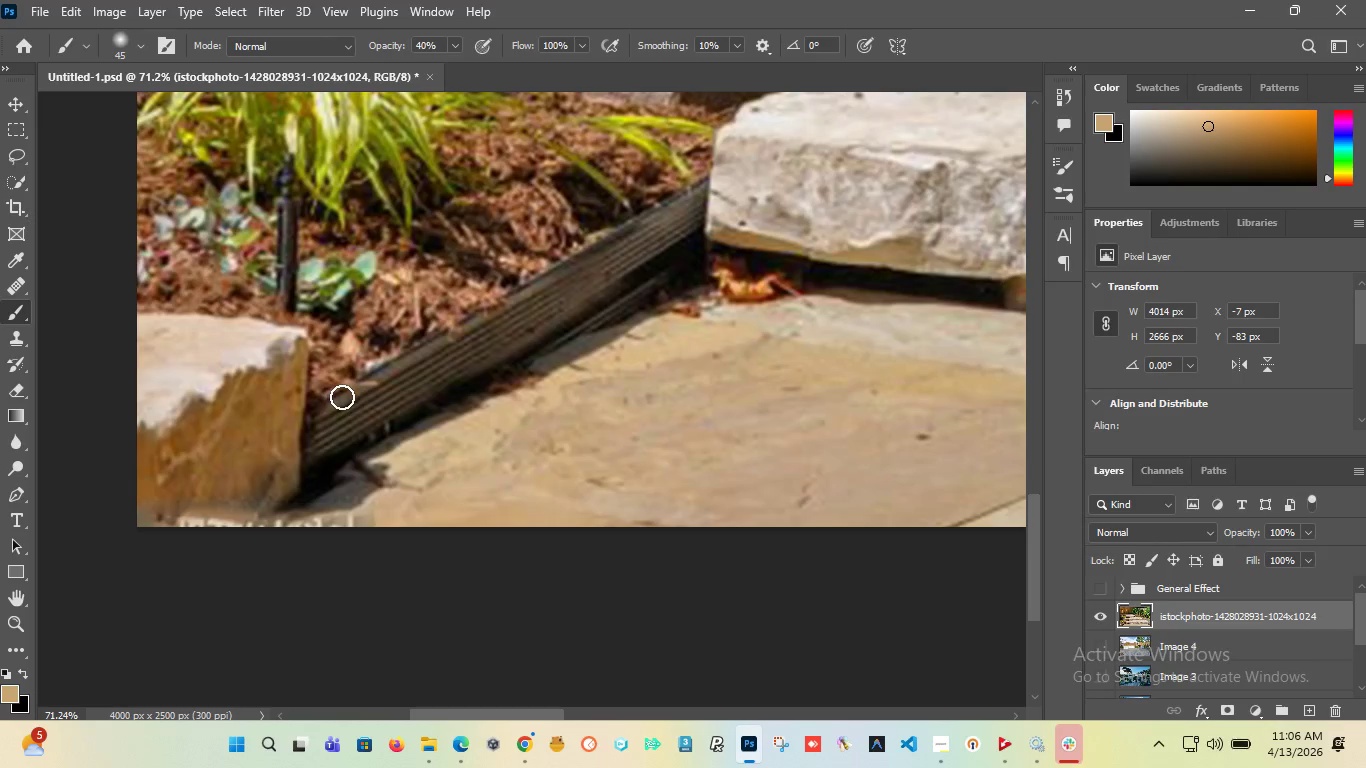 
key(Control+Z)
 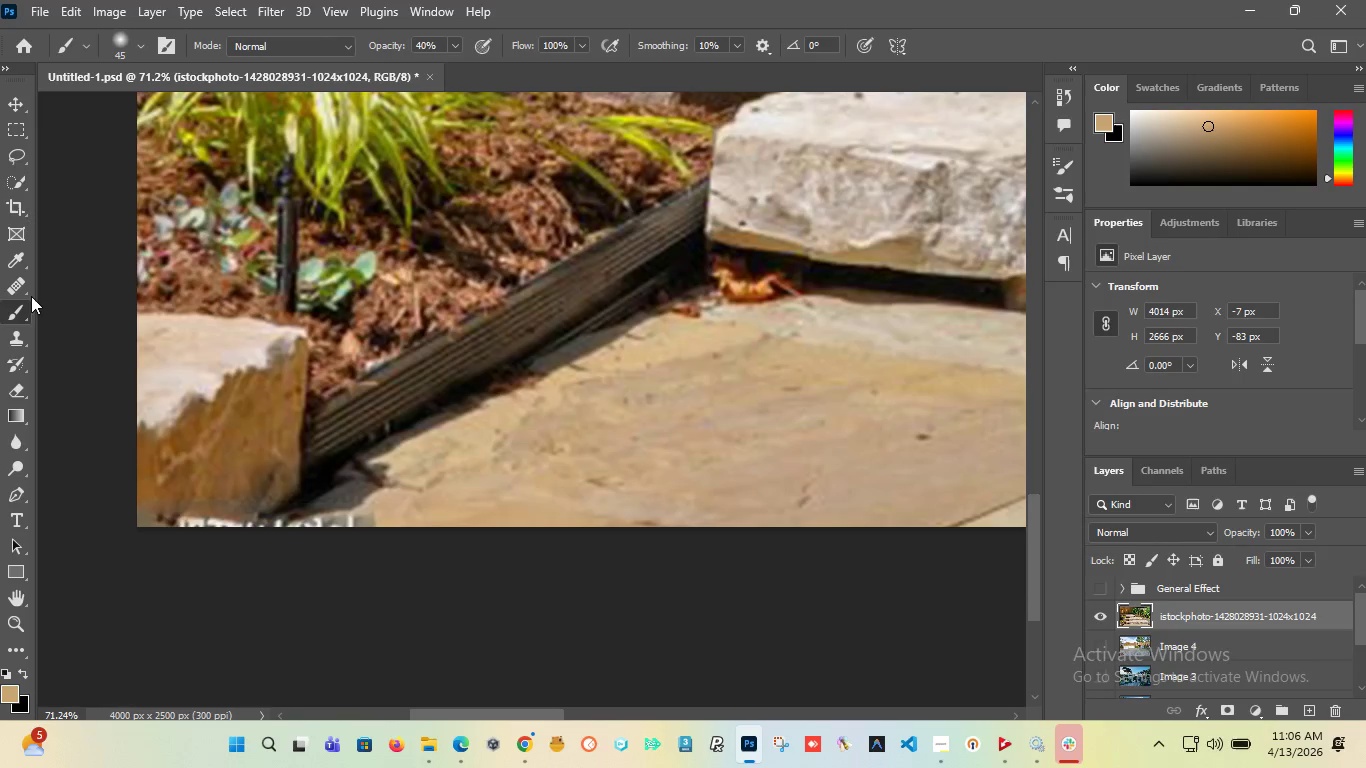 
left_click([20, 286])
 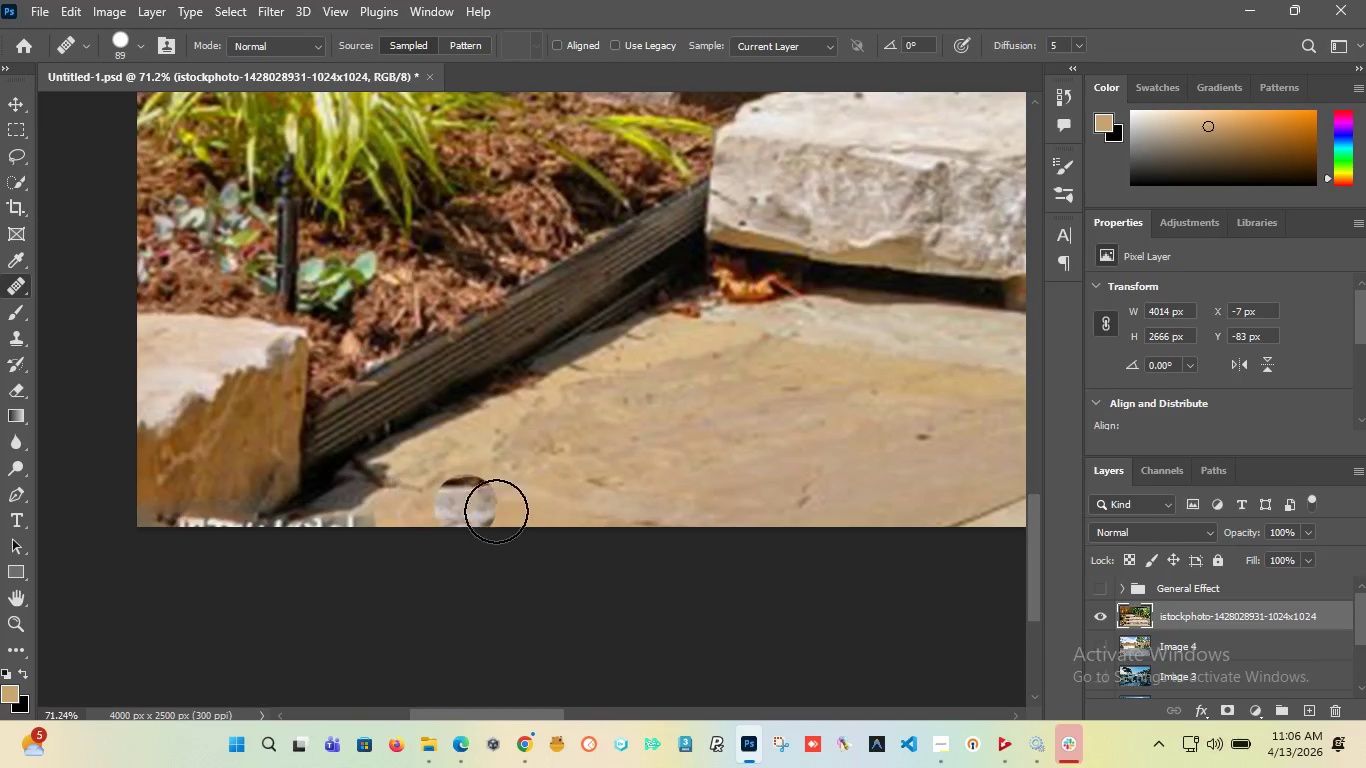 
hold_key(key=AltLeft, duration=0.92)
 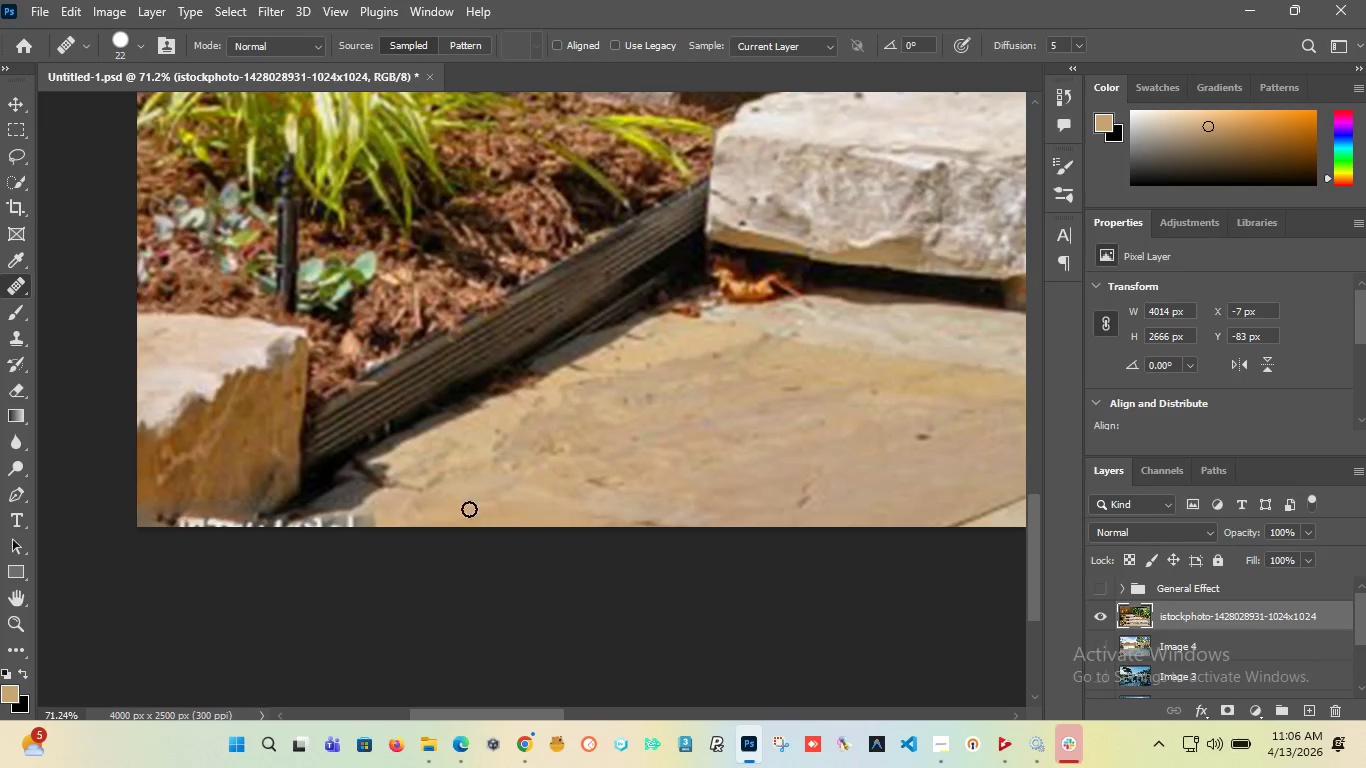 
hold_key(key=AltLeft, duration=0.41)
left_click([456, 507])
 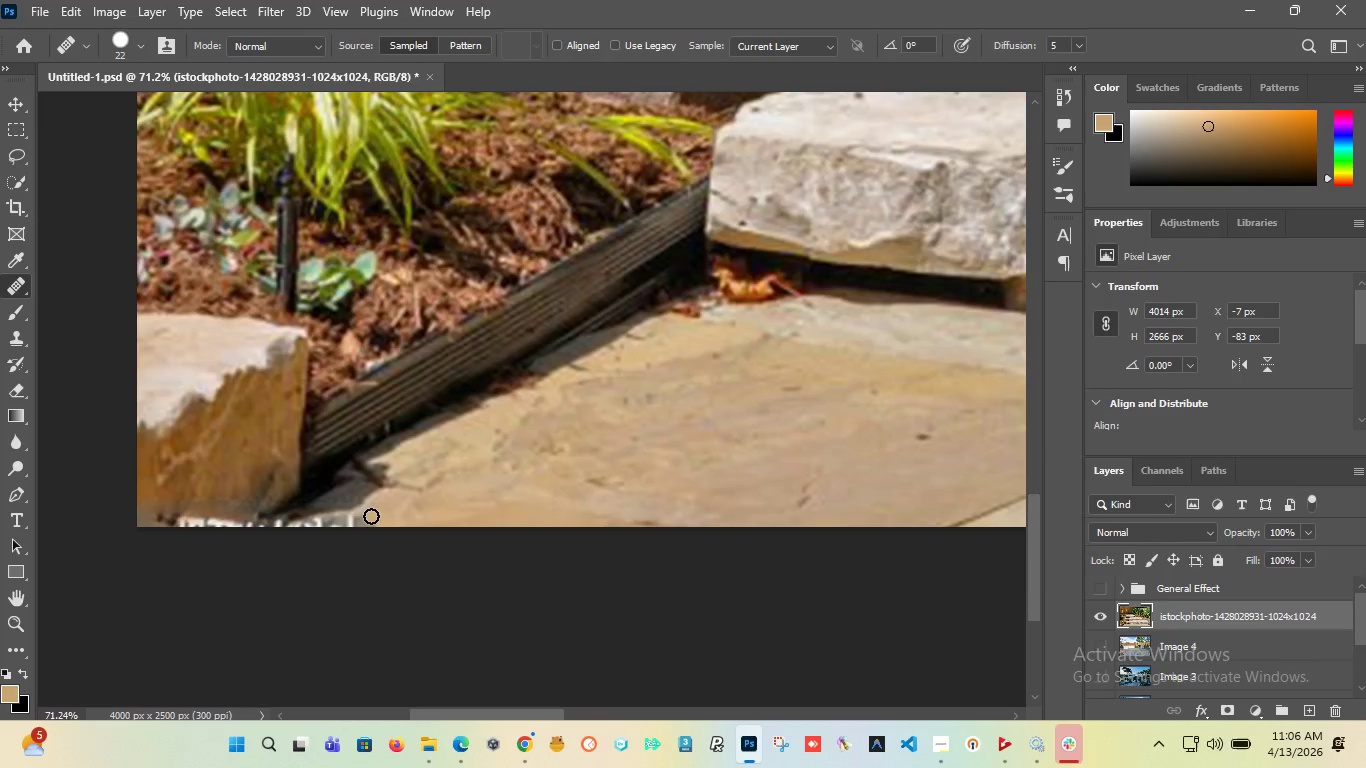 
left_click_drag(start_coordinate=[371, 516], to_coordinate=[162, 526])
 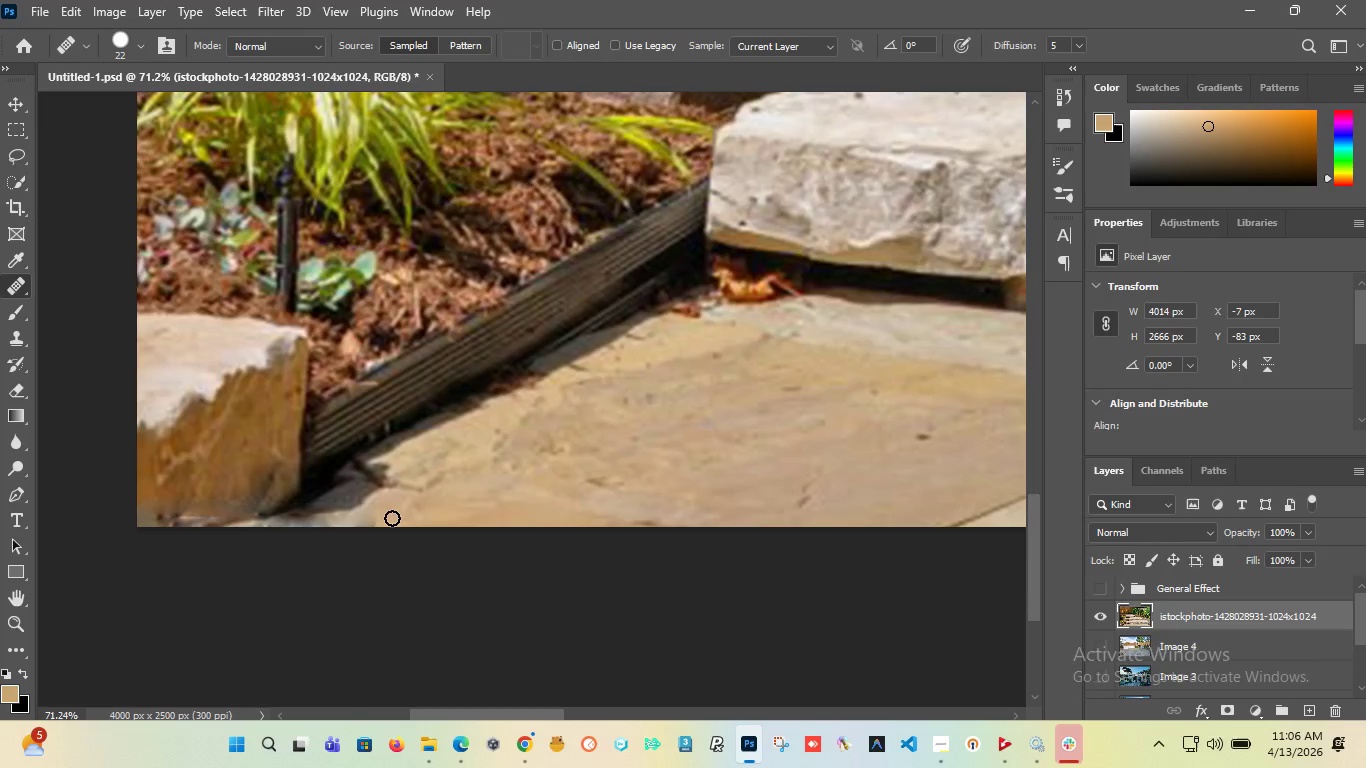 
hold_key(key=AltLeft, duration=0.48)
left_click([412, 518])
 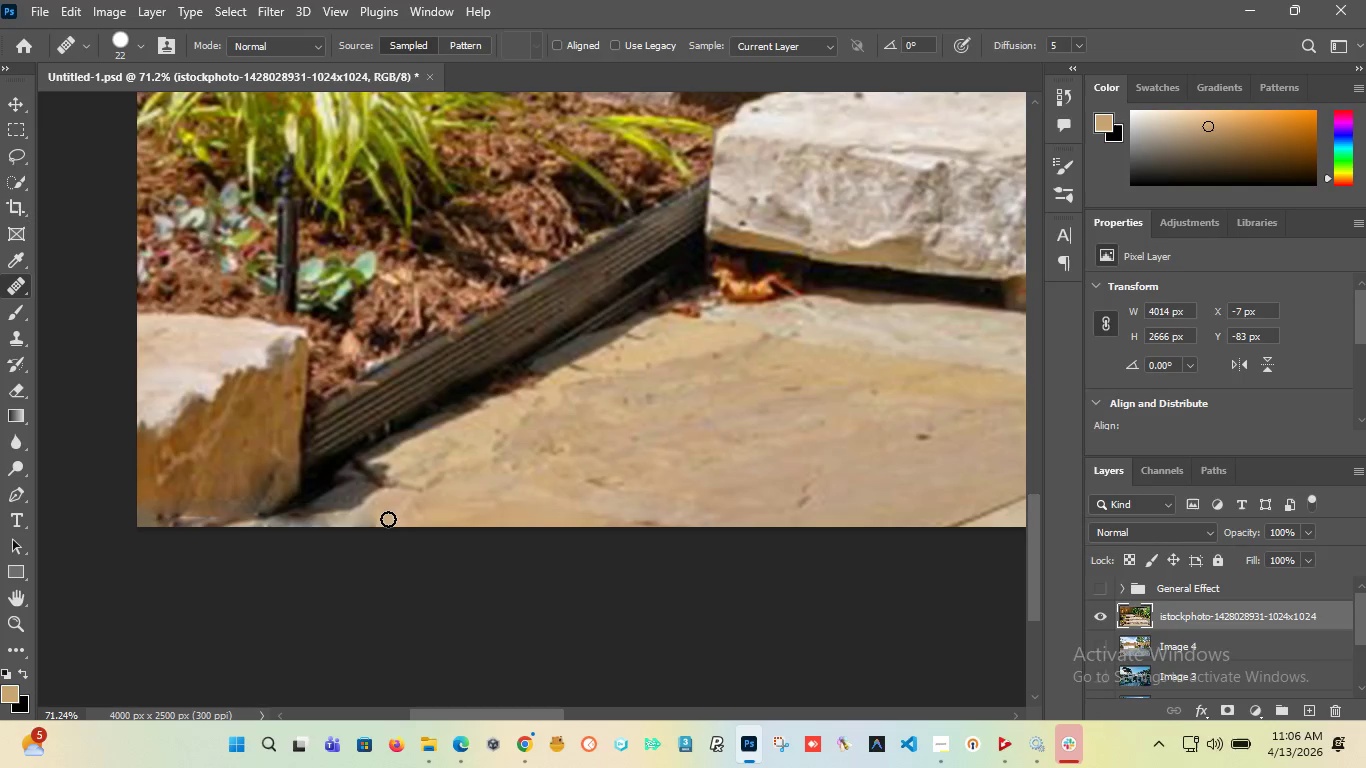 
left_click_drag(start_coordinate=[386, 519], to_coordinate=[232, 536])
 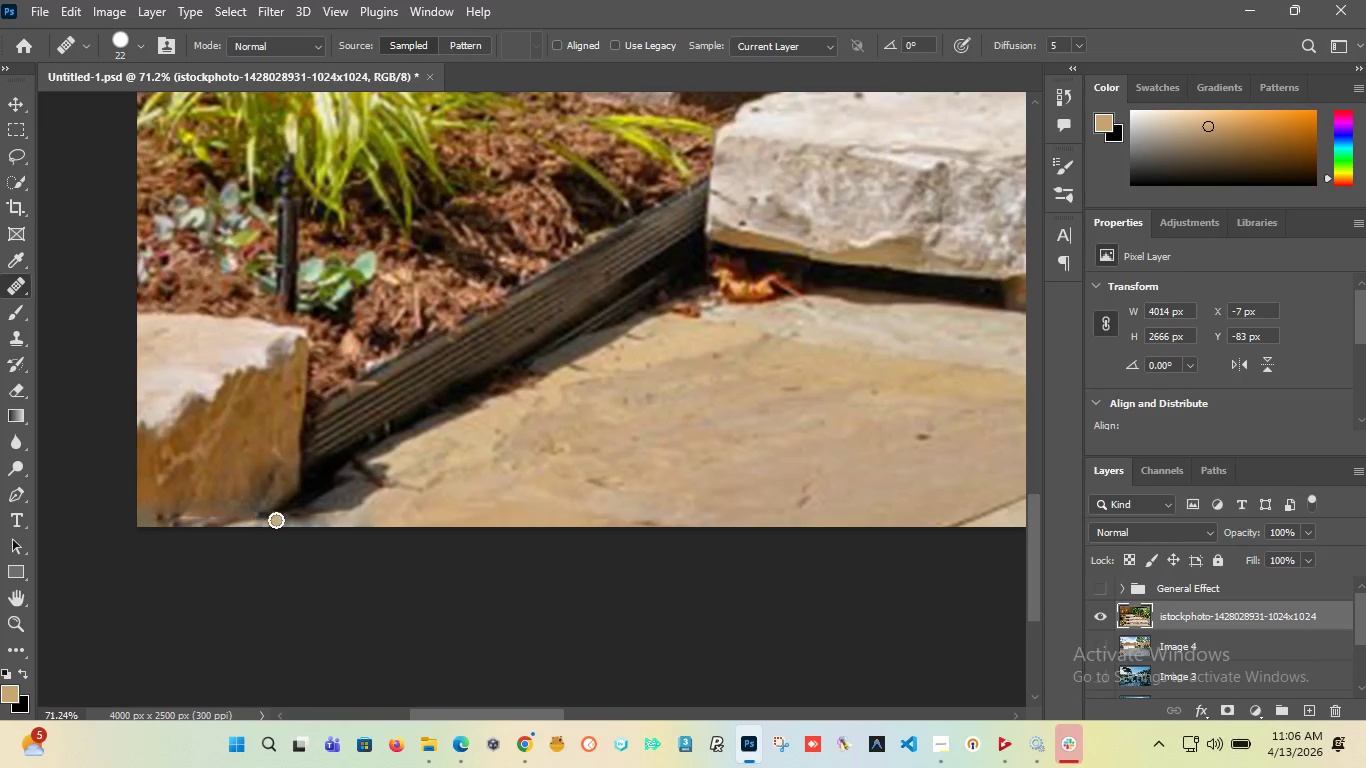 
left_click_drag(start_coordinate=[276, 520], to_coordinate=[144, 523])
 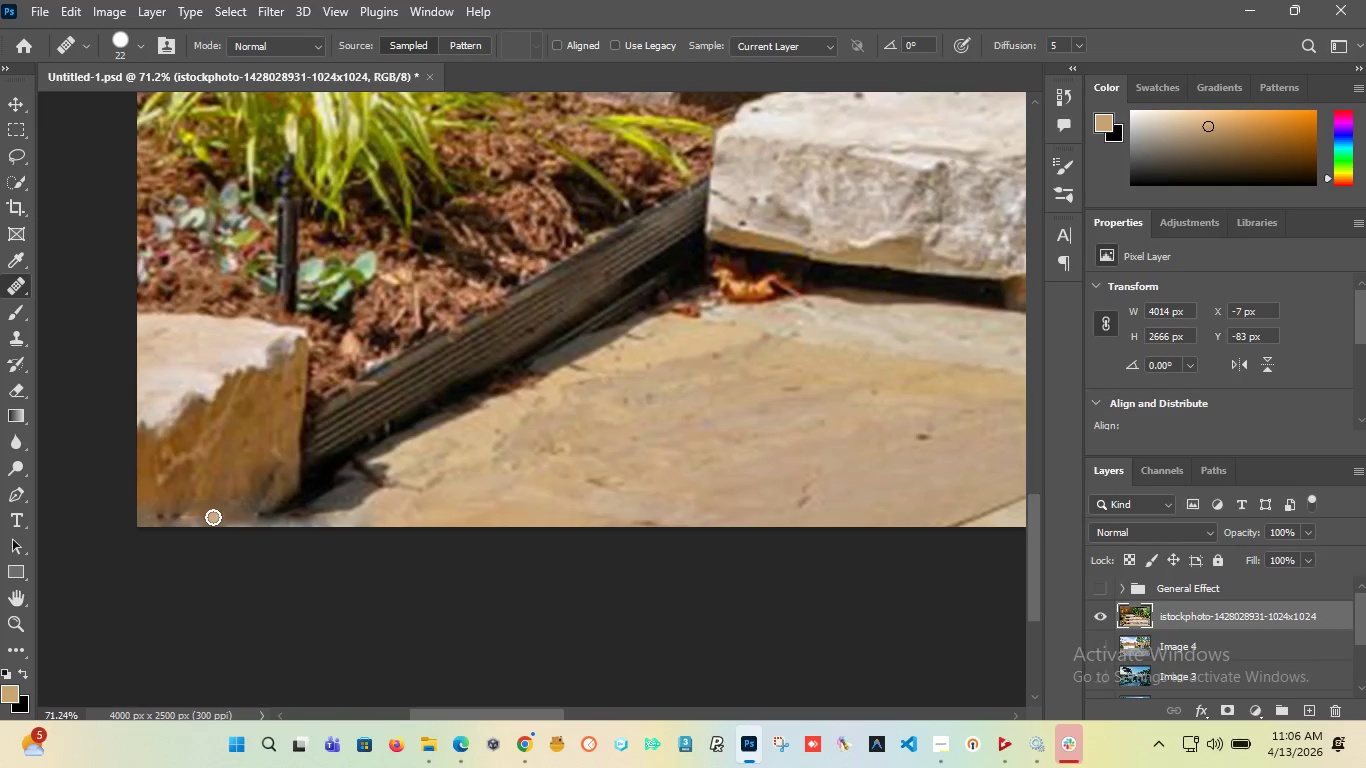 
left_click_drag(start_coordinate=[213, 517], to_coordinate=[140, 517])
 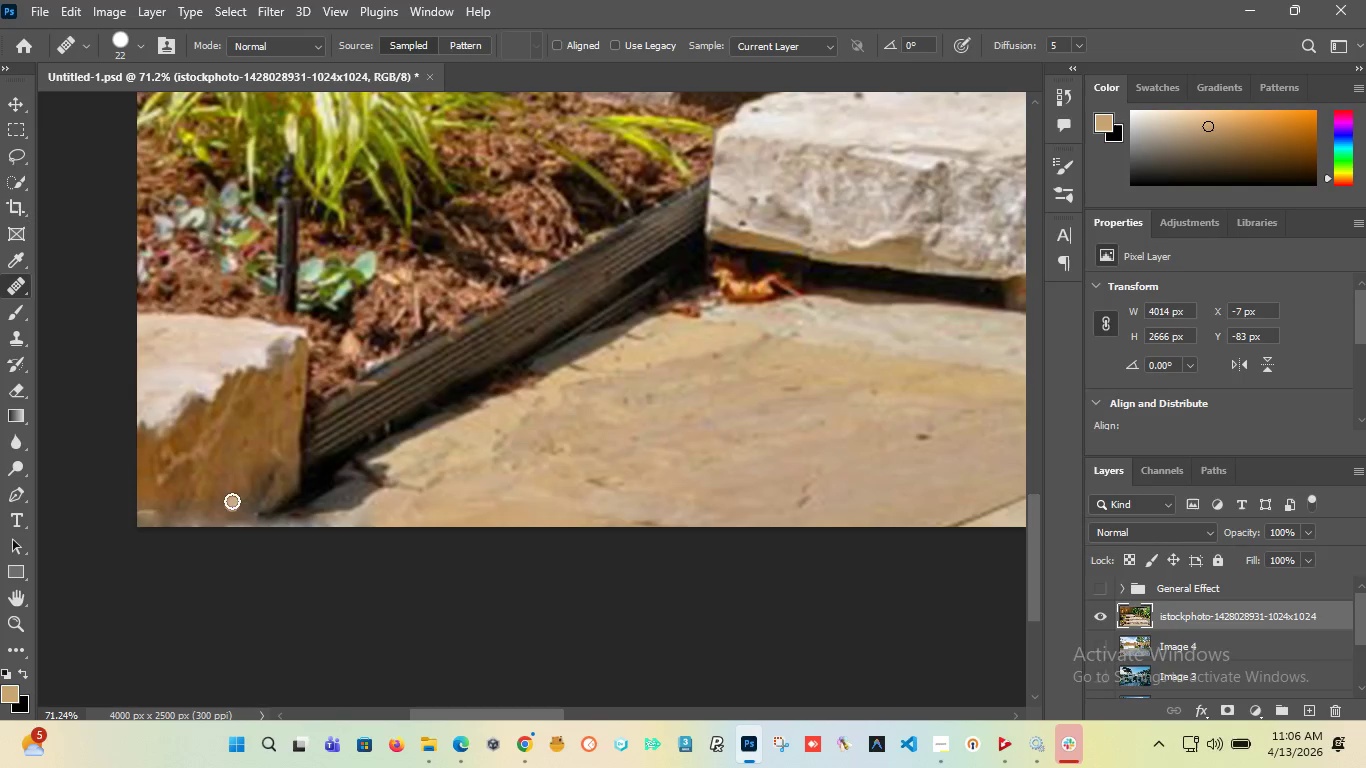 
hold_key(key=AltLeft, duration=0.94)
left_click([188, 483])
 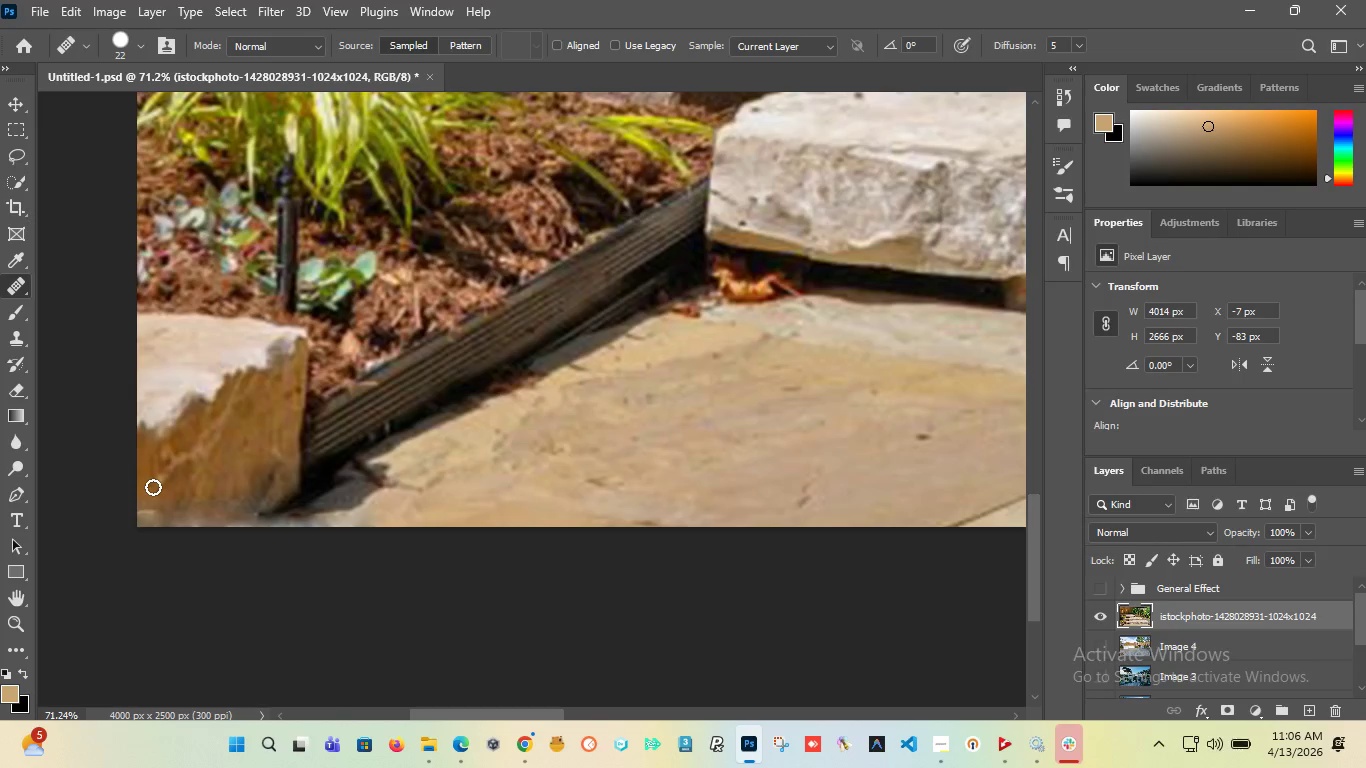 
hold_key(key=AltLeft, duration=0.47)
left_click([149, 480])
 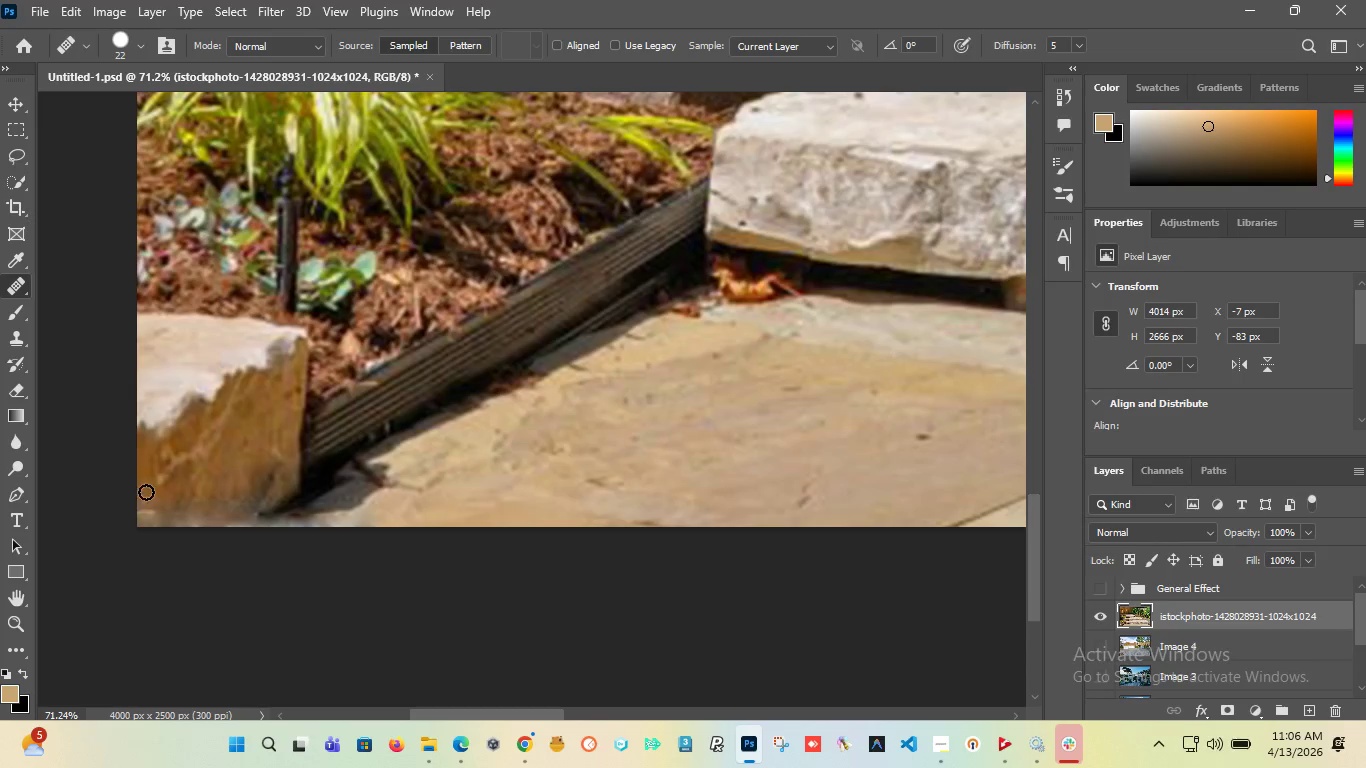 
left_click_drag(start_coordinate=[146, 492], to_coordinate=[137, 532])
 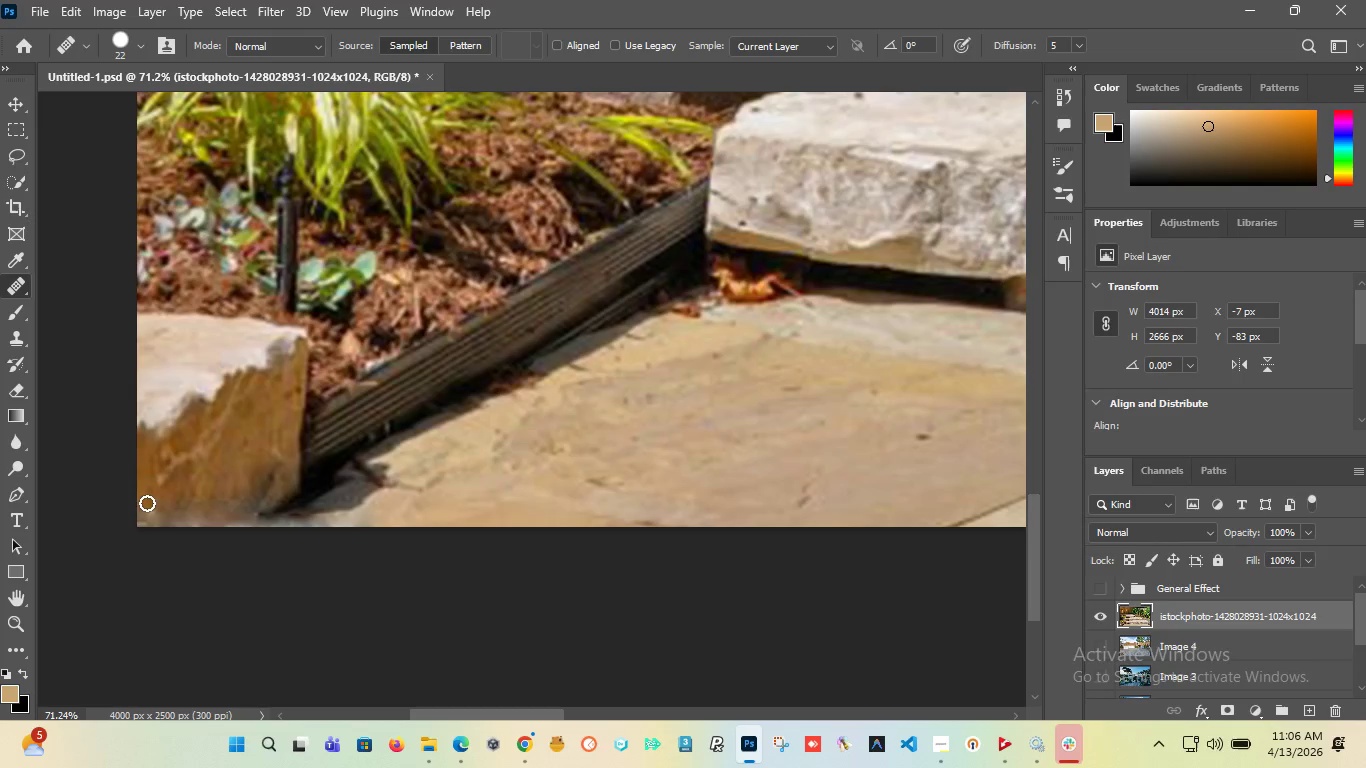 
left_click_drag(start_coordinate=[147, 503], to_coordinate=[143, 538])
 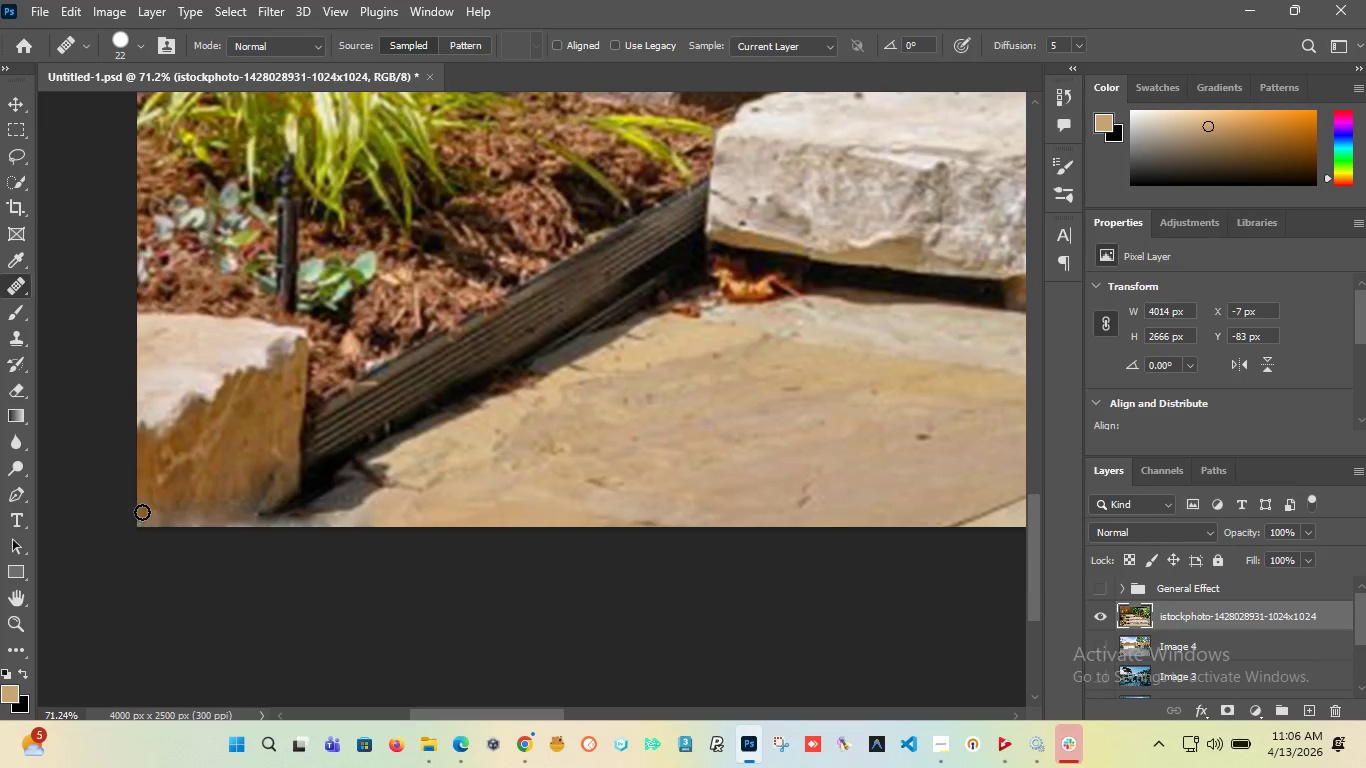 
left_click_drag(start_coordinate=[142, 512], to_coordinate=[134, 546])
 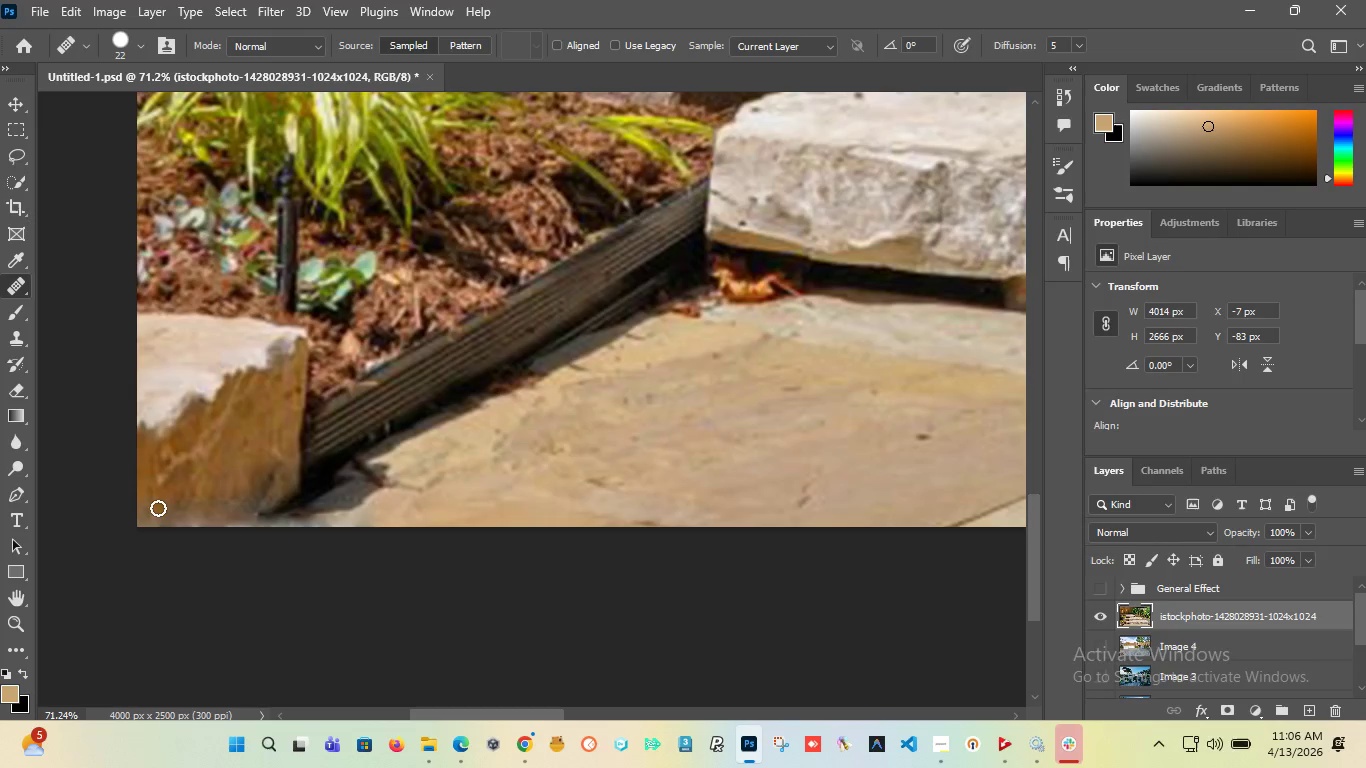 
left_click_drag(start_coordinate=[156, 507], to_coordinate=[153, 552])
 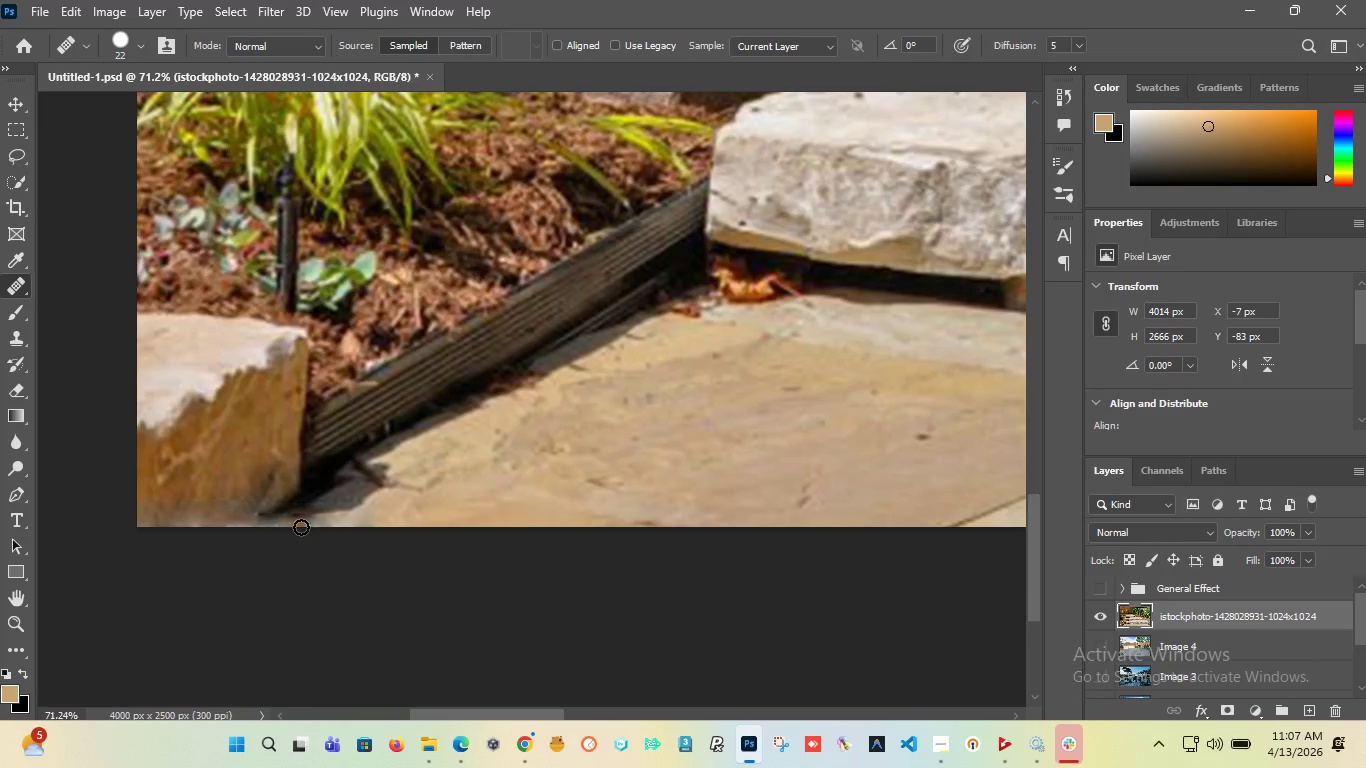 
hold_key(key=AltLeft, duration=0.64)
left_click([230, 488])
 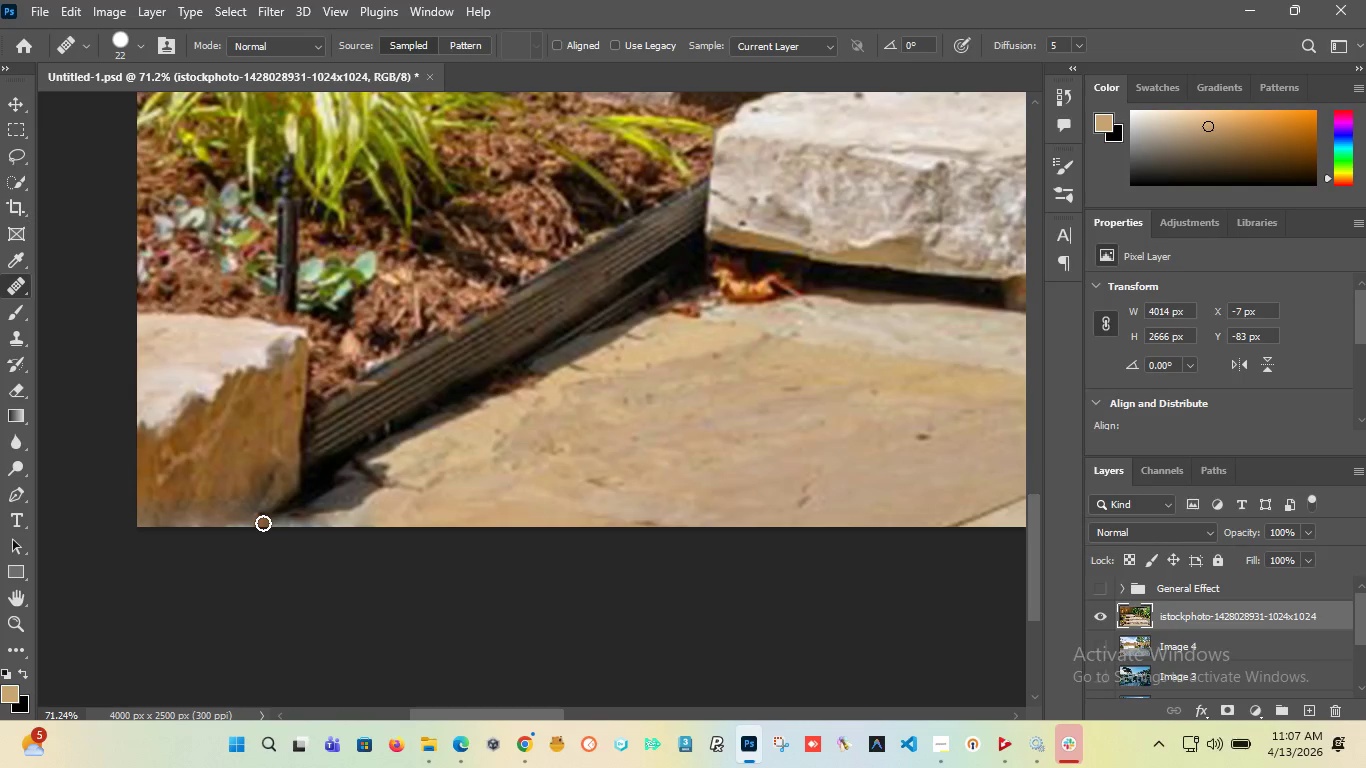 
hold_key(key=AltLeft, duration=1.51)
left_click([270, 513])
 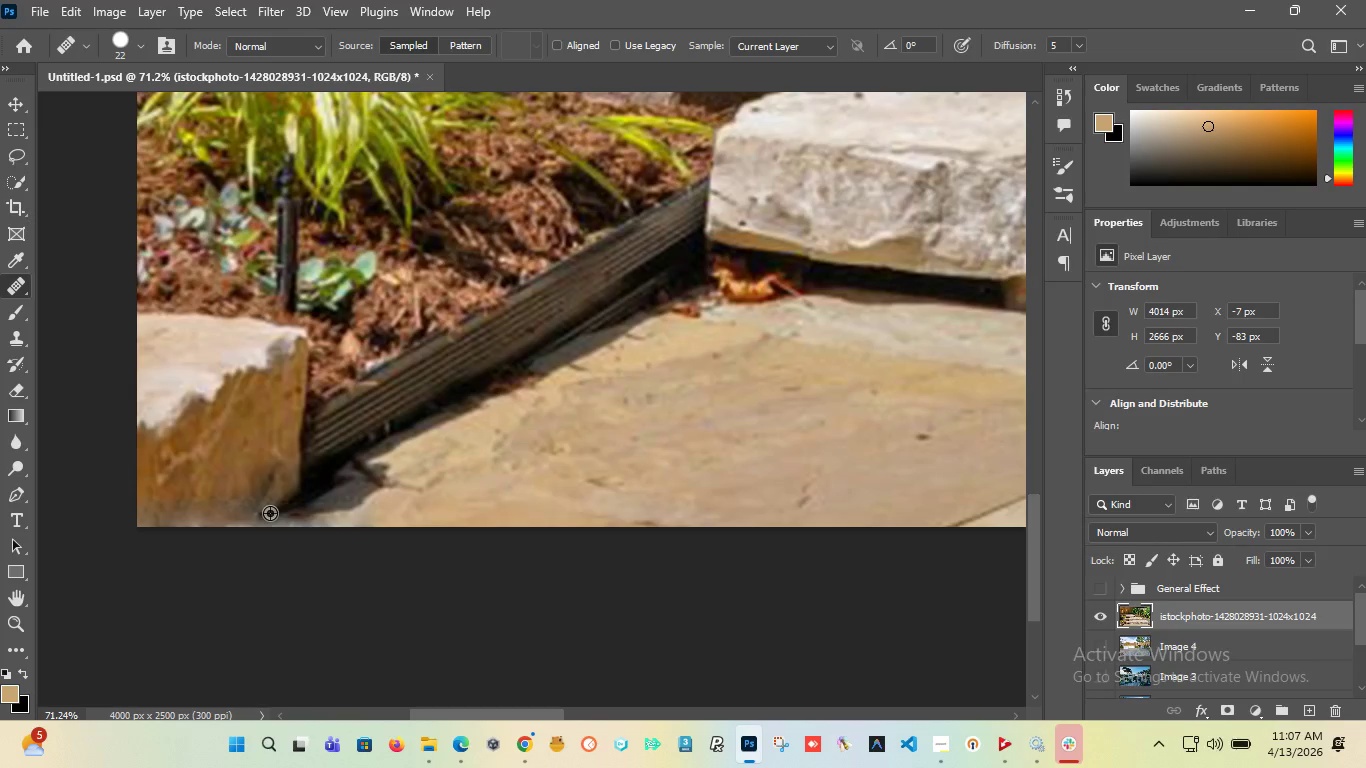 
key(Alt+AltLeft)
 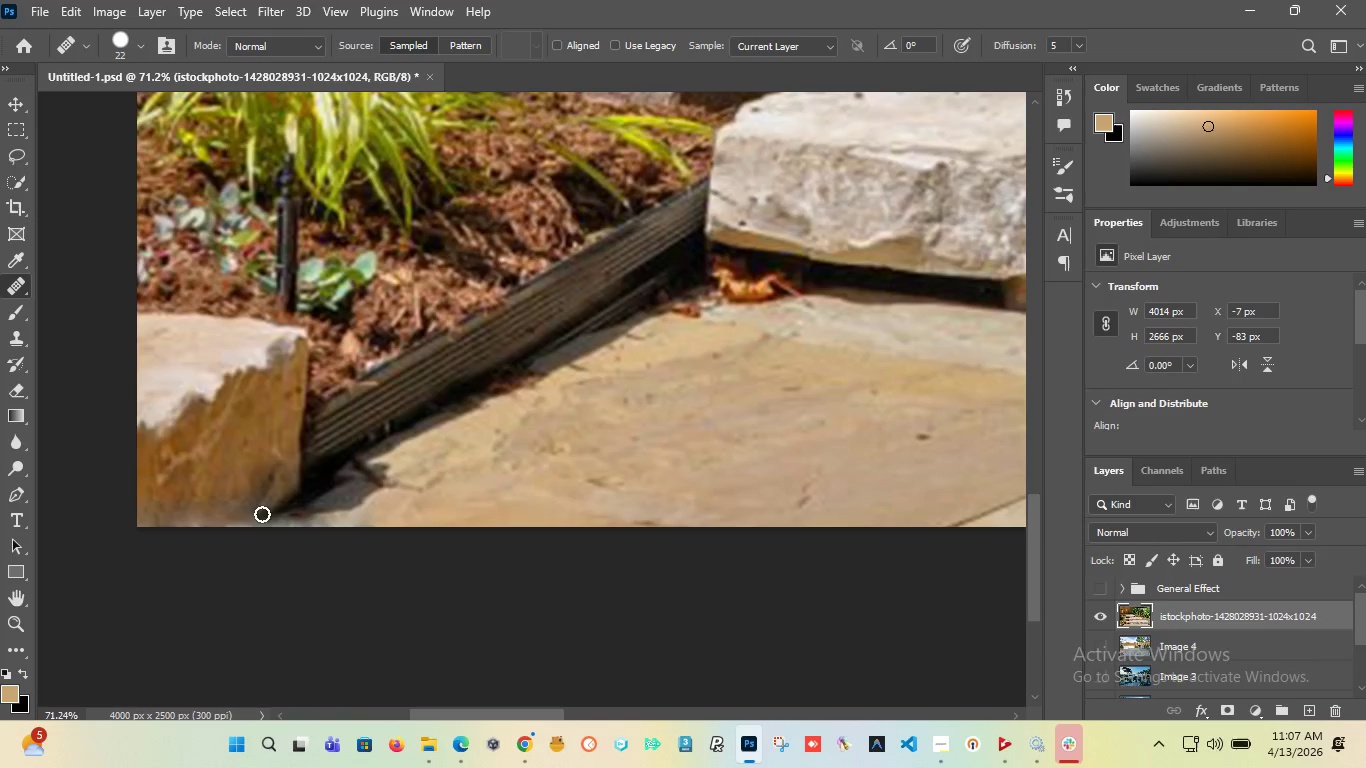 
left_click_drag(start_coordinate=[262, 514], to_coordinate=[223, 540])
 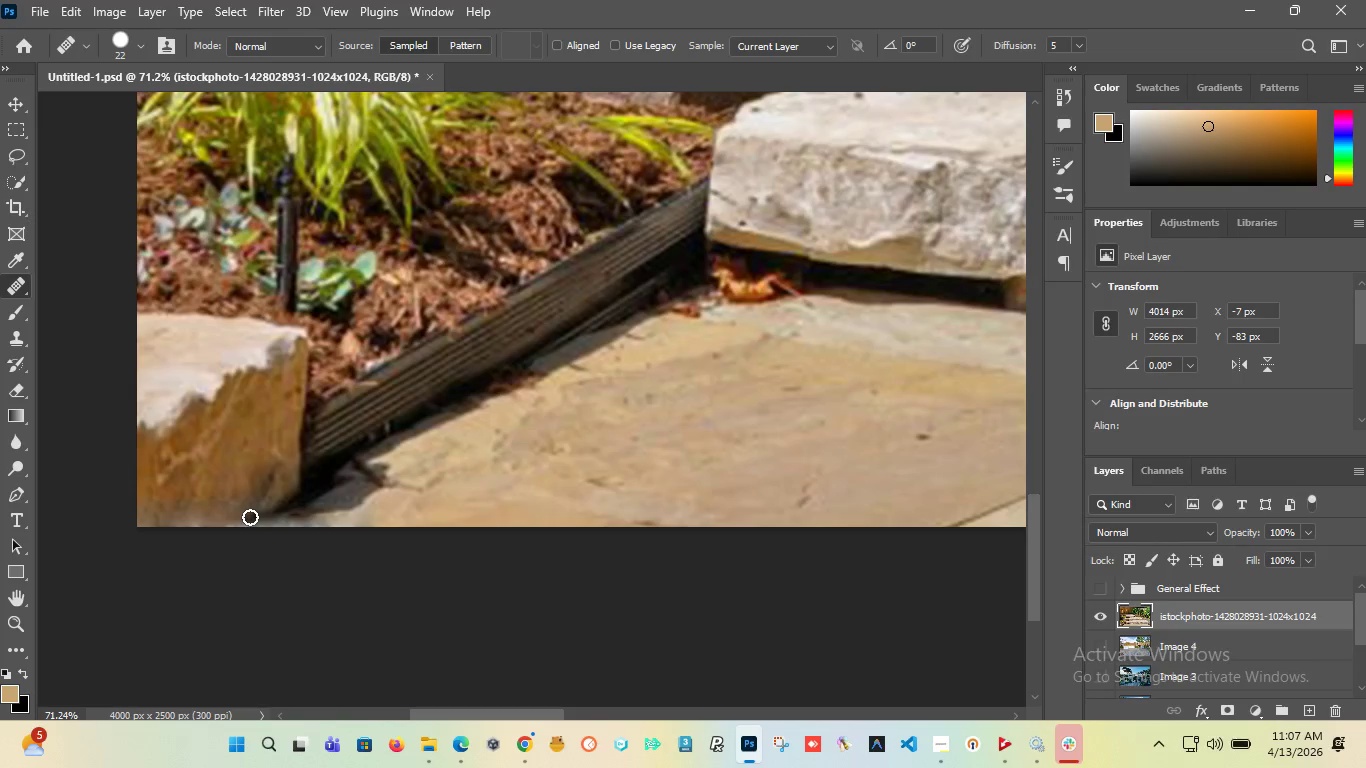 
left_click_drag(start_coordinate=[250, 517], to_coordinate=[192, 546])
 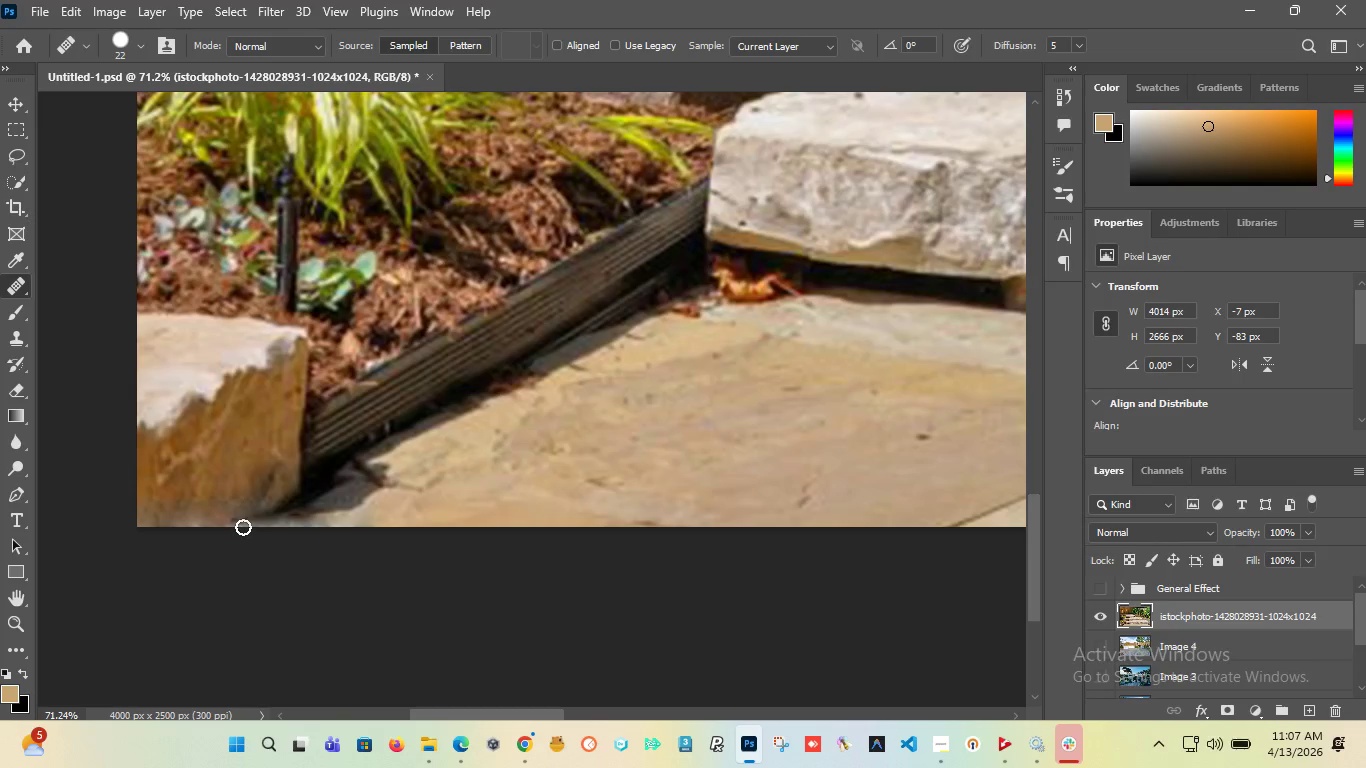 
left_click_drag(start_coordinate=[243, 525], to_coordinate=[197, 550])
 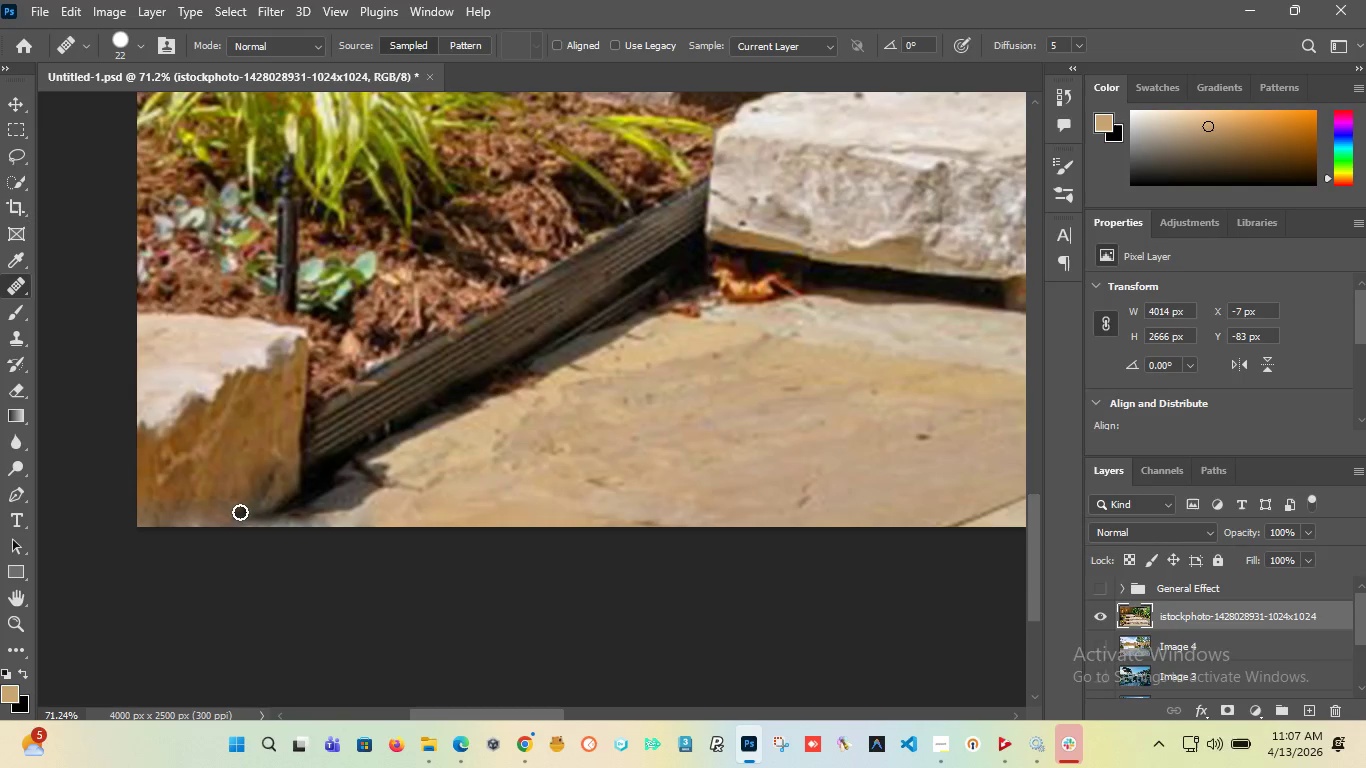 
left_click_drag(start_coordinate=[240, 512], to_coordinate=[157, 610])
 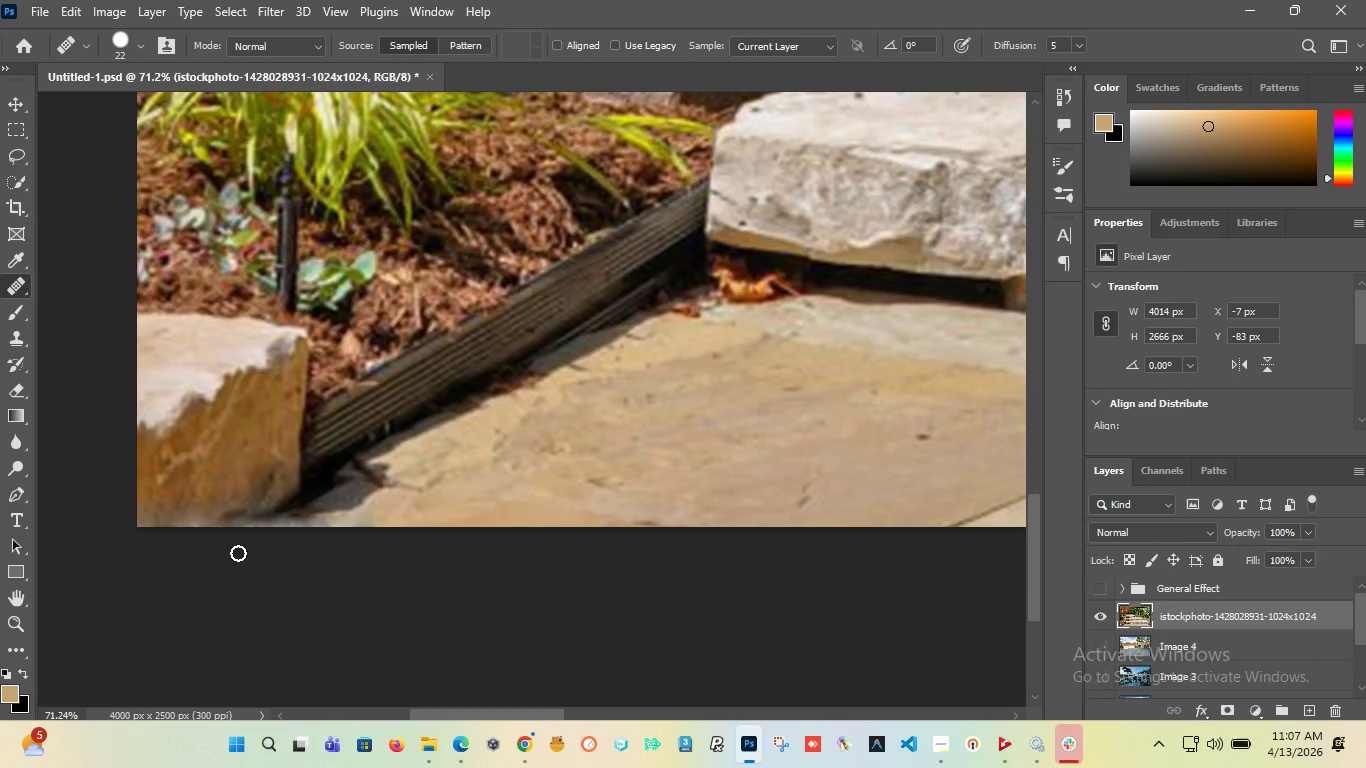 
key(Control+Z)
 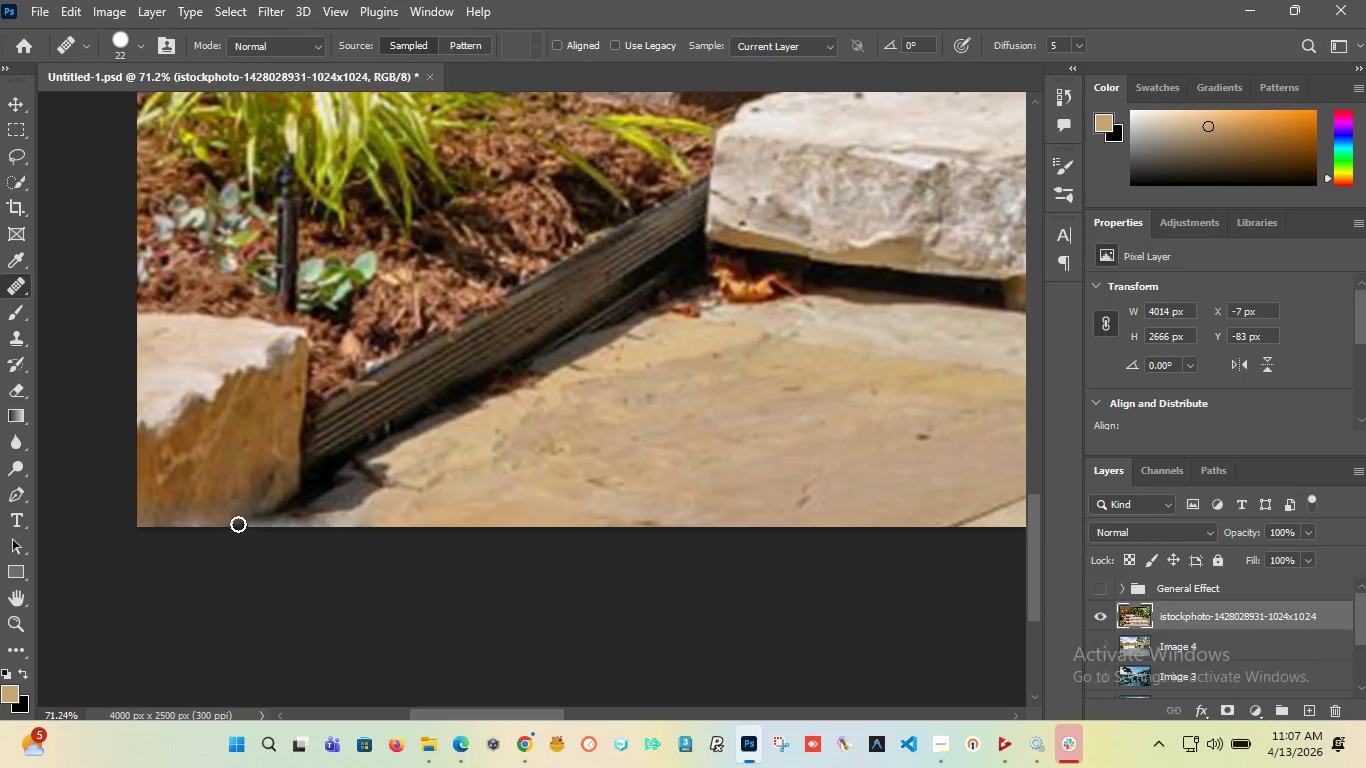 
left_click_drag(start_coordinate=[230, 523], to_coordinate=[184, 568])
 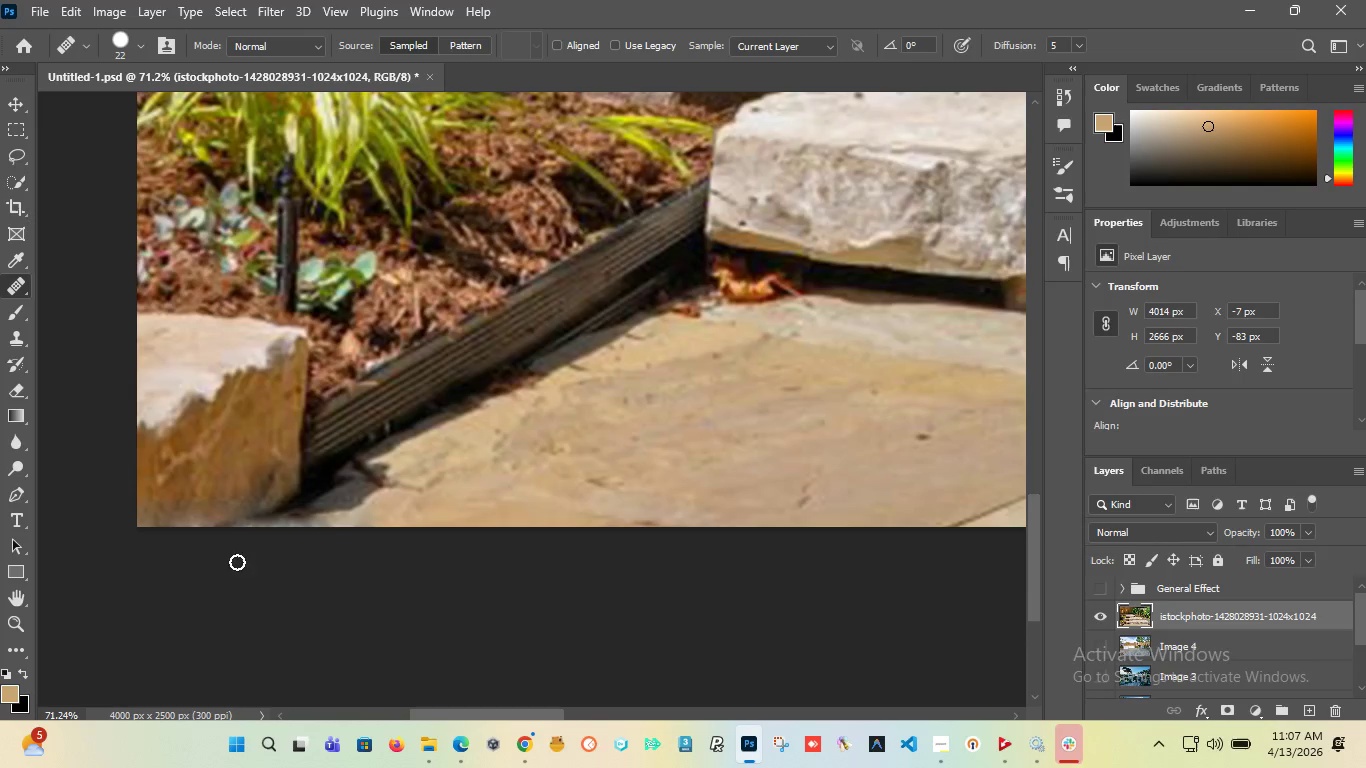 
hold_key(key=AltLeft, duration=1.52)
scroll: coordinate [337, 525], scroll_direction: down, amount: 14.0
 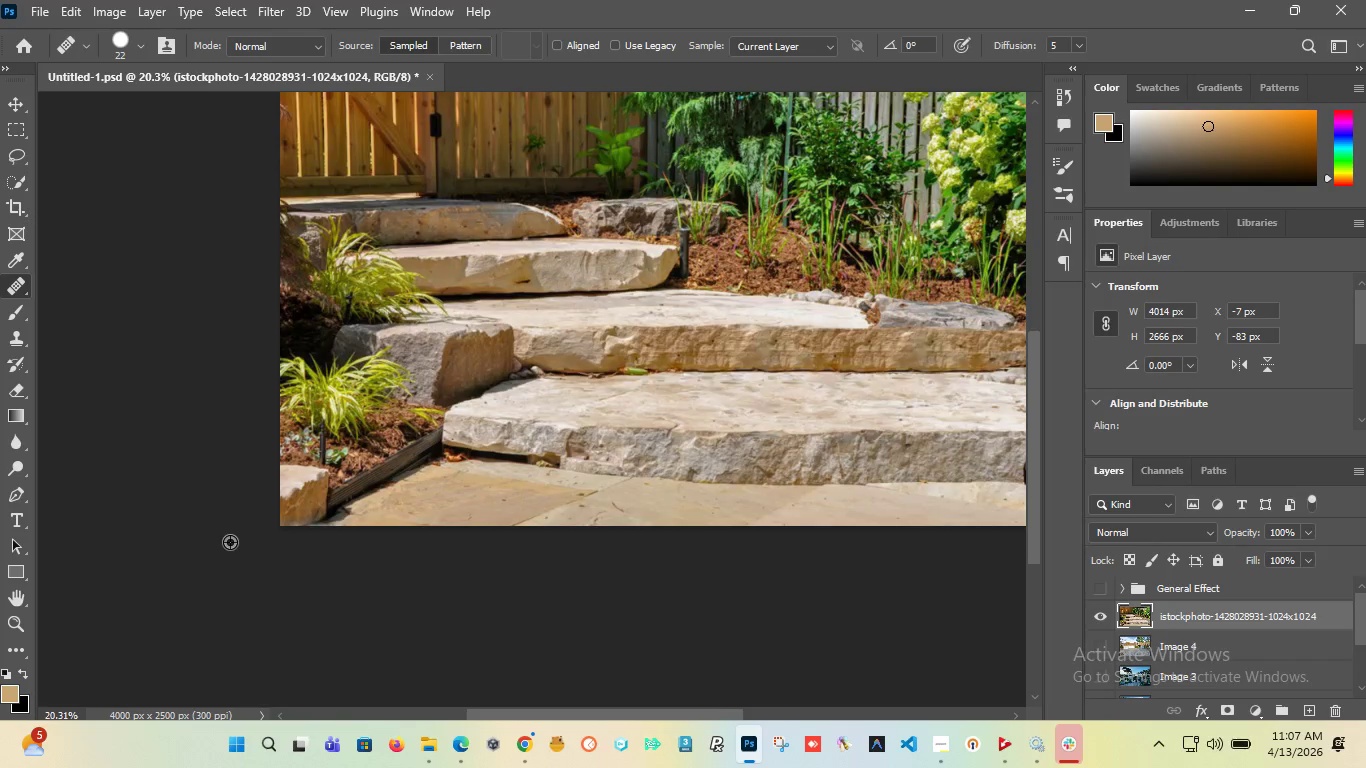 
hold_key(key=AltLeft, duration=1.5)
 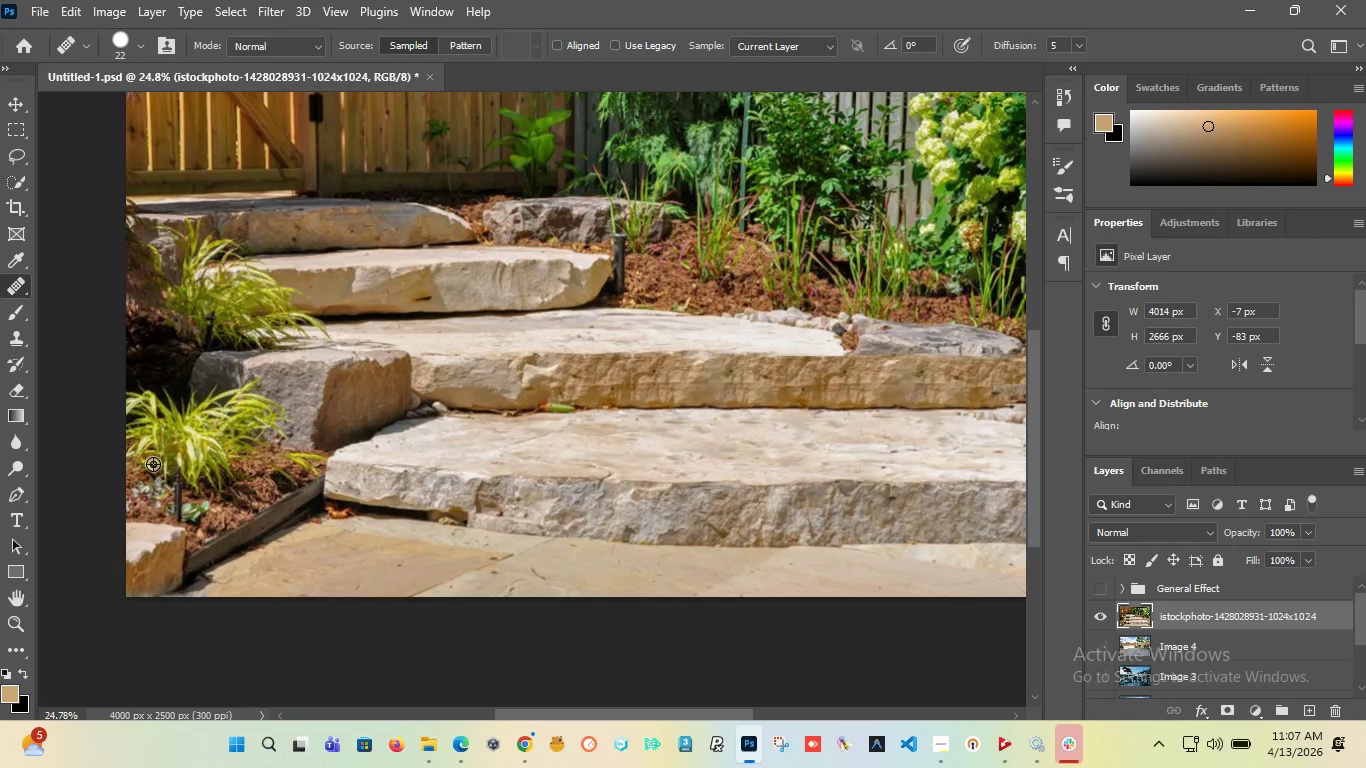 
scroll: coordinate [230, 542], scroll_direction: down, amount: 6.0
 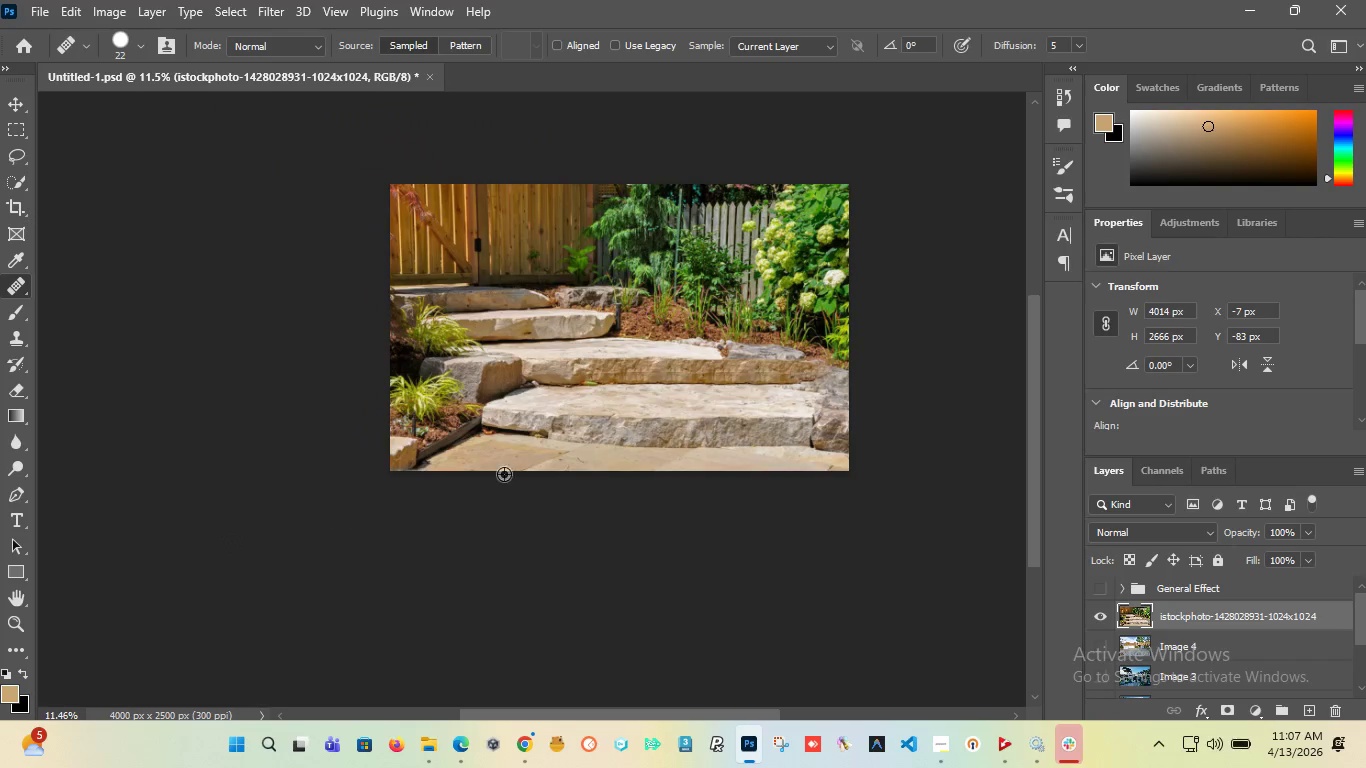 
hold_key(key=AltLeft, duration=1.5)
 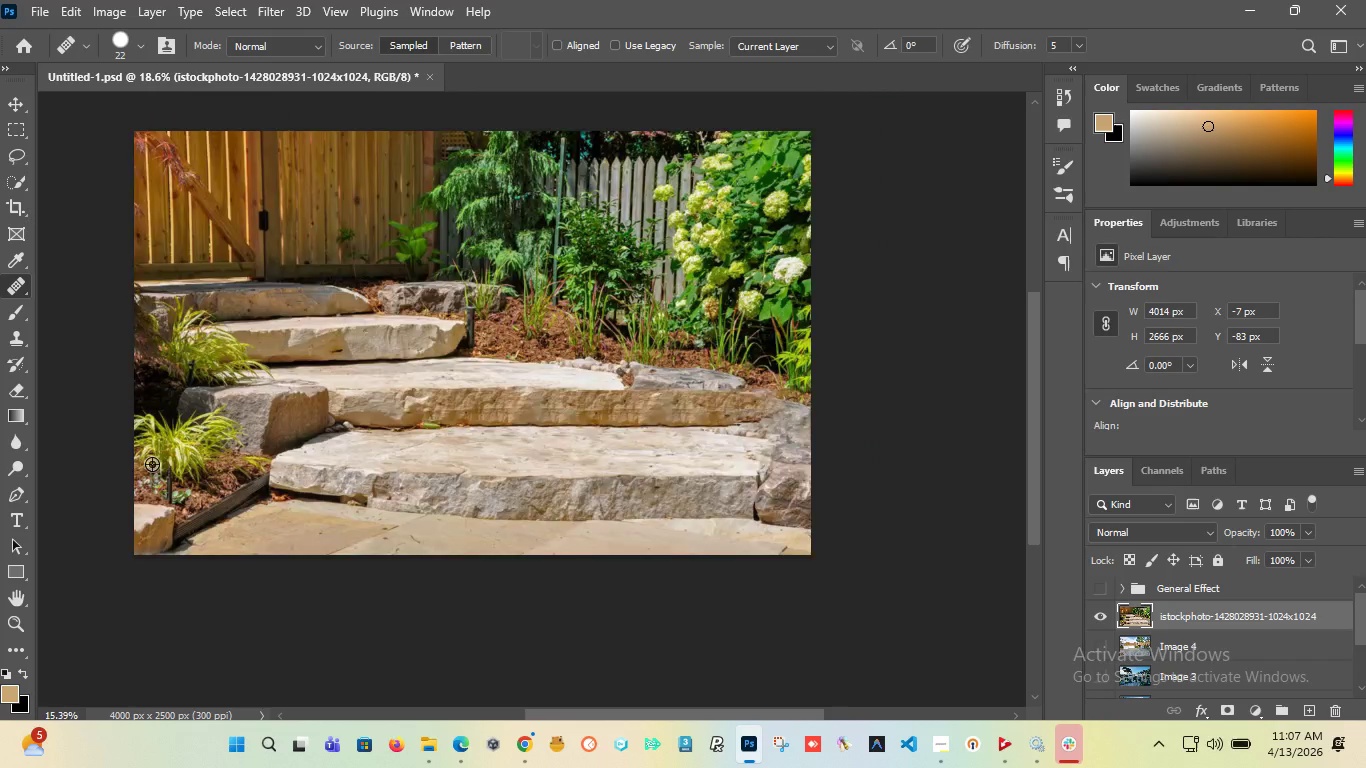 
scroll: coordinate [153, 464], scroll_direction: up, amount: 12.0
 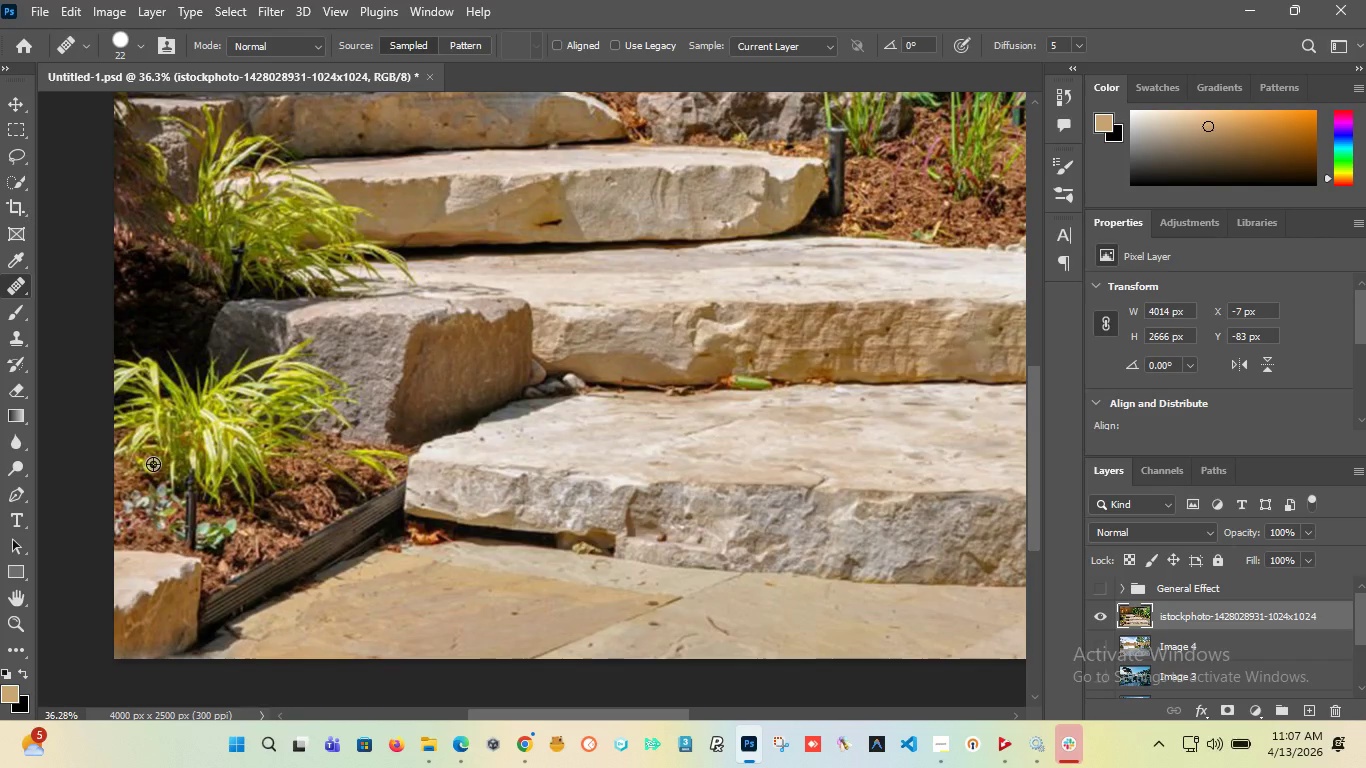 
hold_key(key=AltLeft, duration=1.5)
 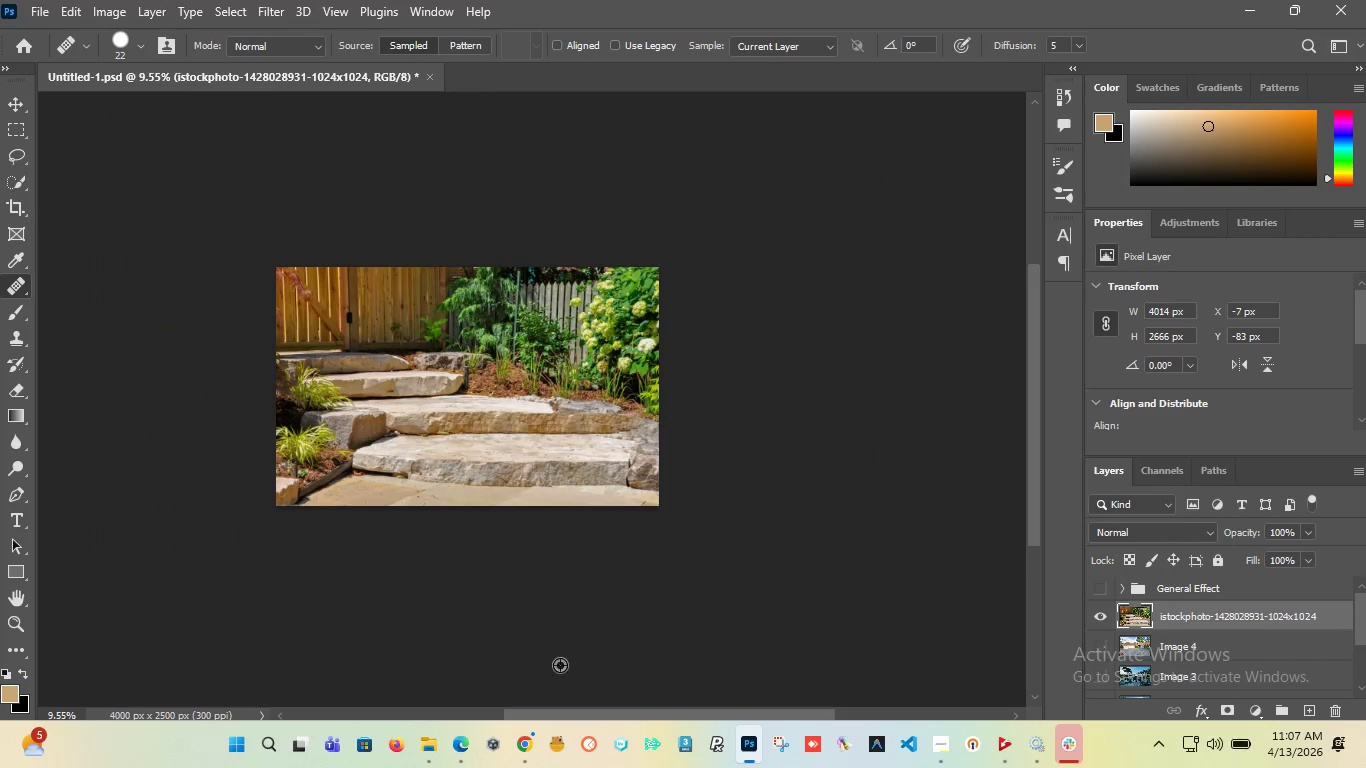 
hold_key(key=AltLeft, duration=0.58)
 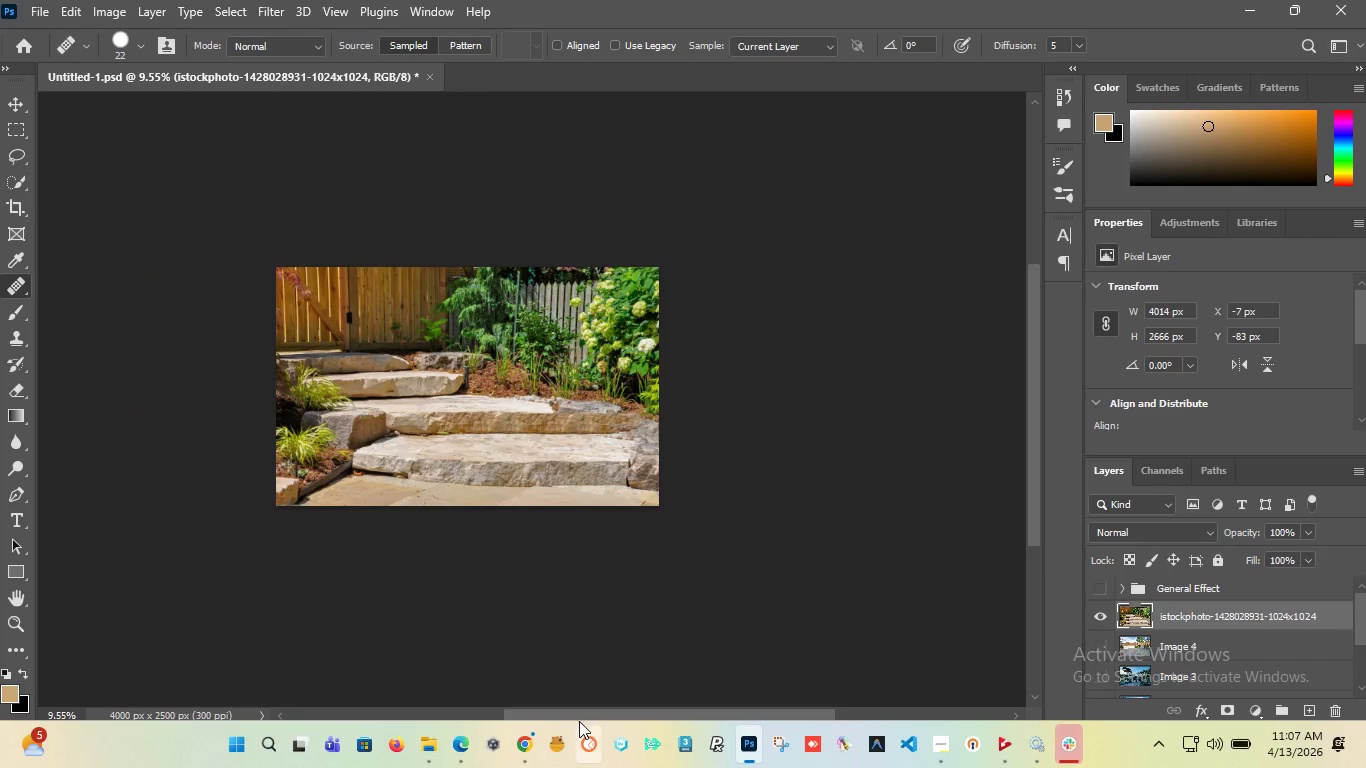 
scroll: coordinate [560, 391], scroll_direction: down, amount: 14.0
 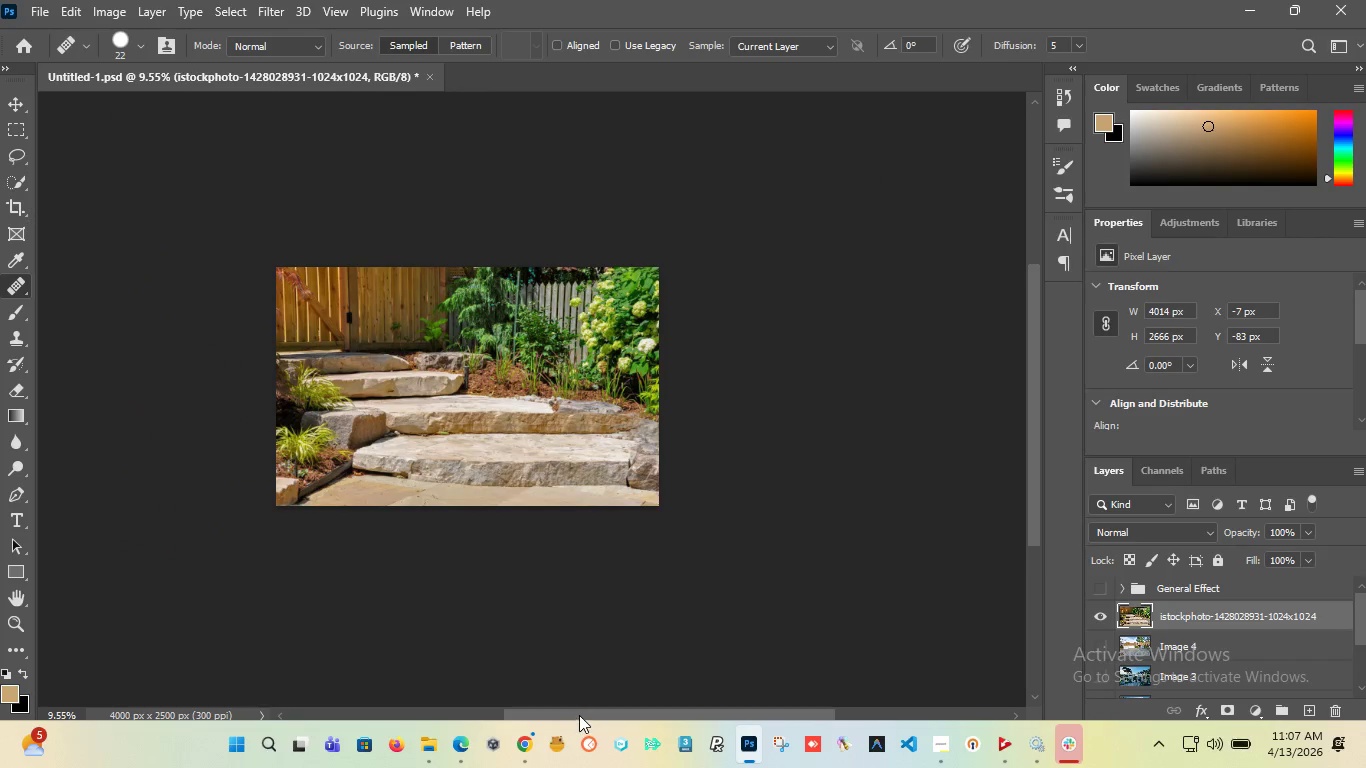 
left_click_drag(start_coordinate=[576, 709], to_coordinate=[524, 714])
 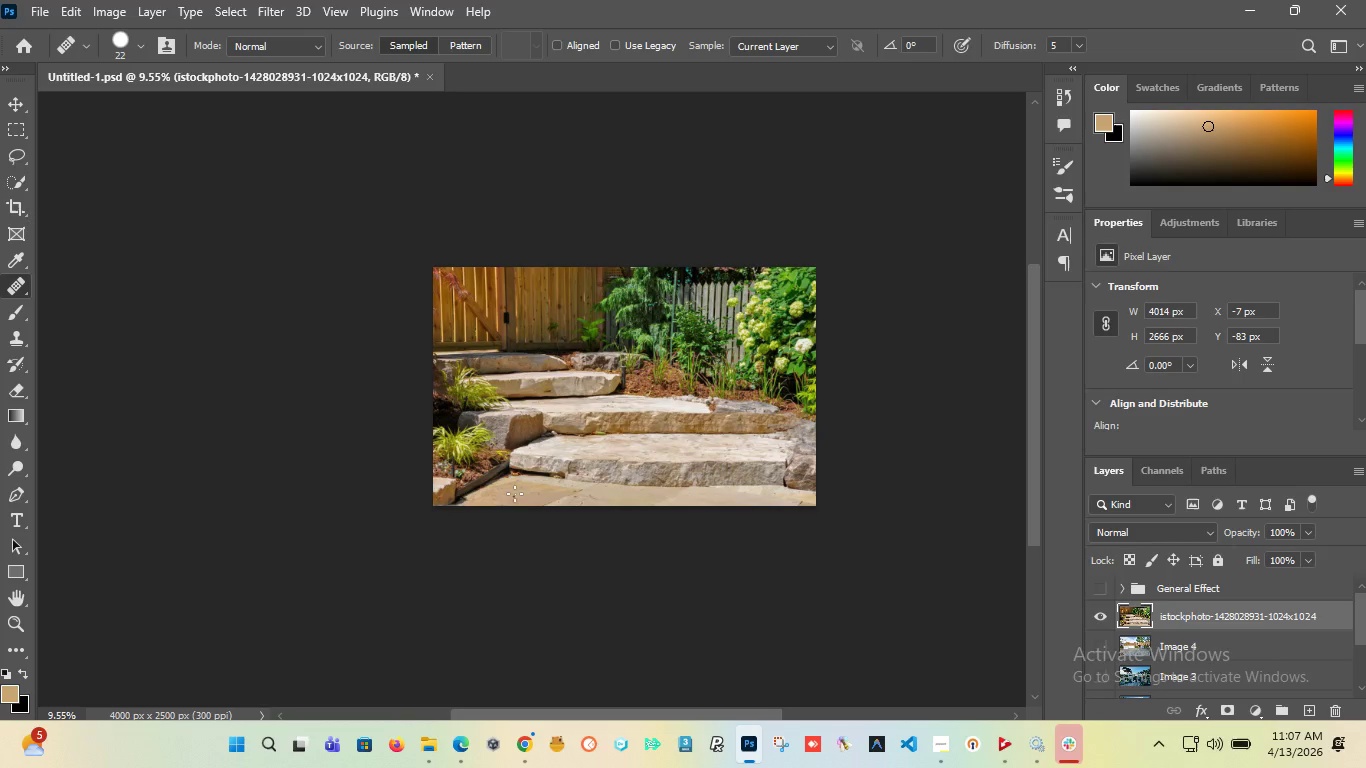 
scroll: coordinate [515, 493], scroll_direction: none, amount: 0.0
 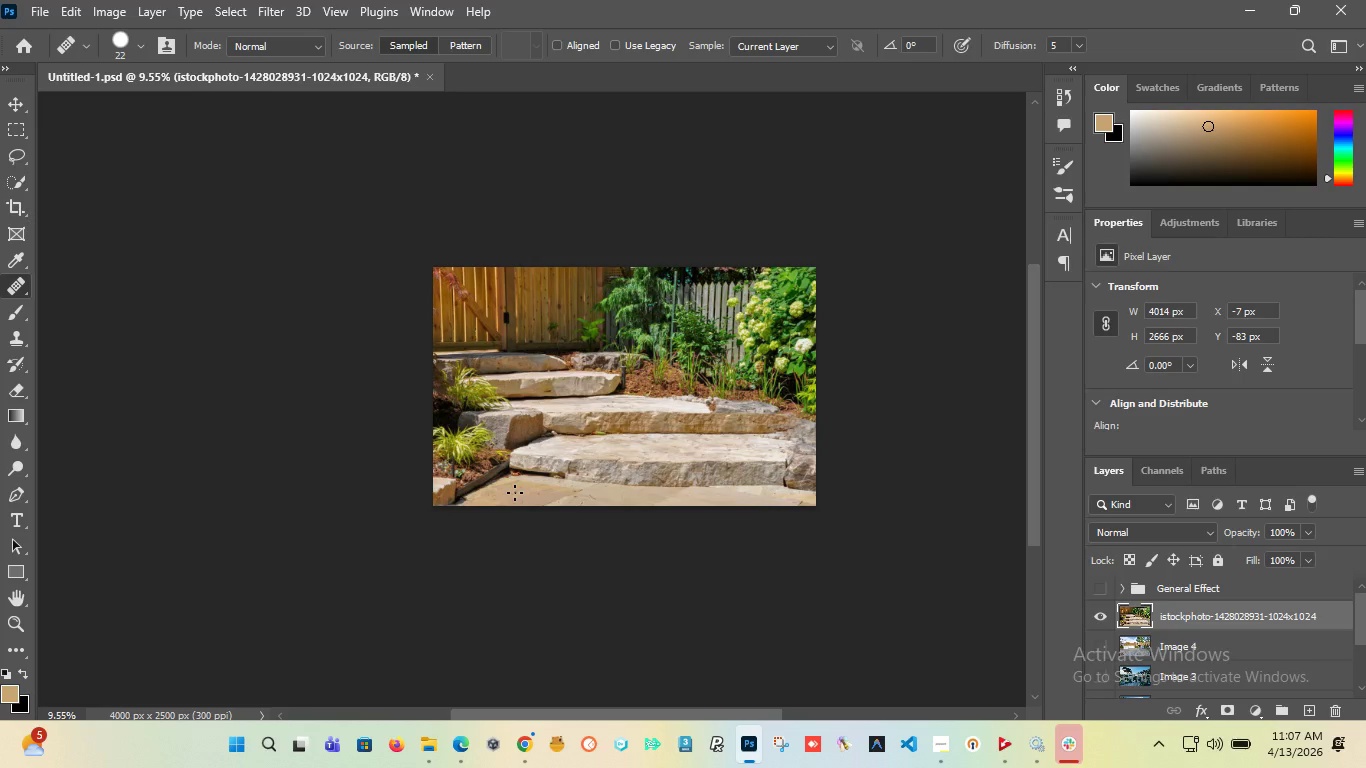 
wait(19.21)
 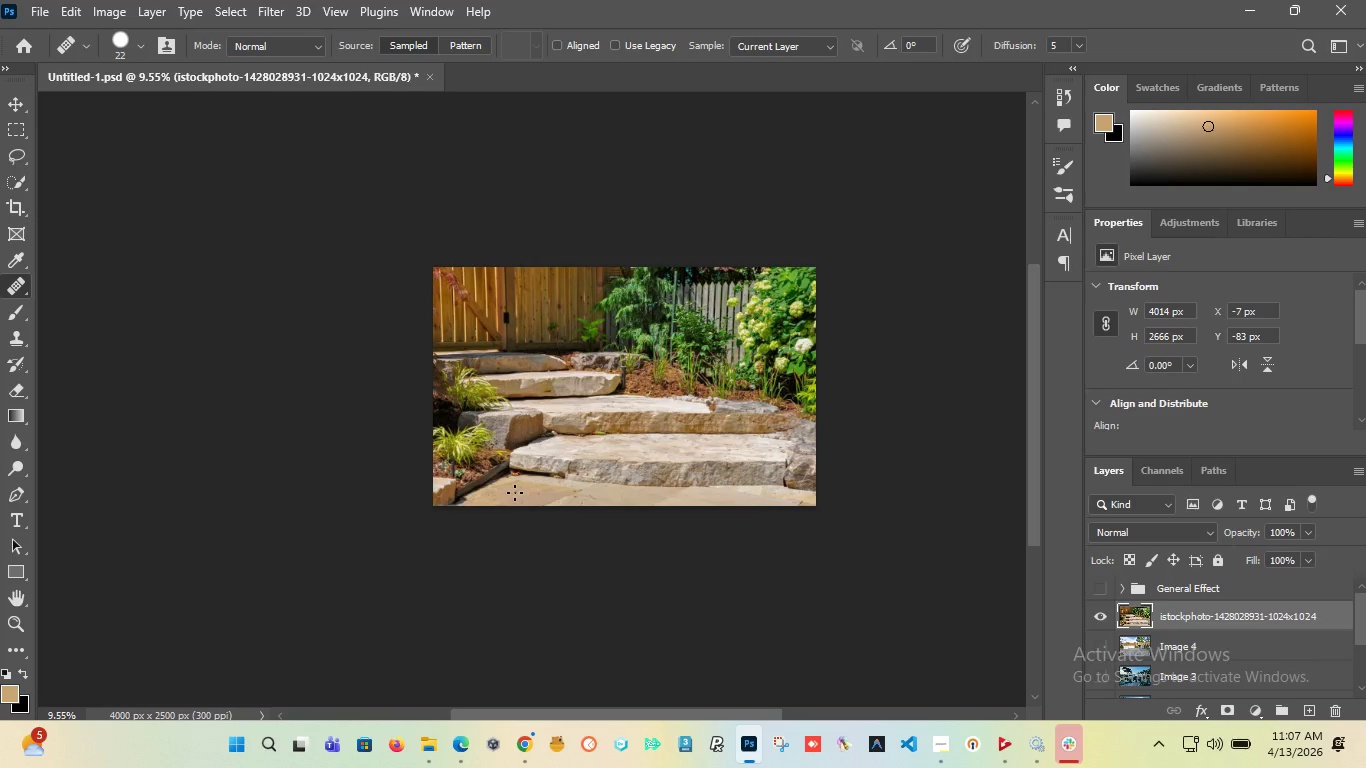 
hold_key(key=AltLeft, duration=1.5)
scroll: coordinate [722, 392], scroll_direction: up, amount: 9.0
 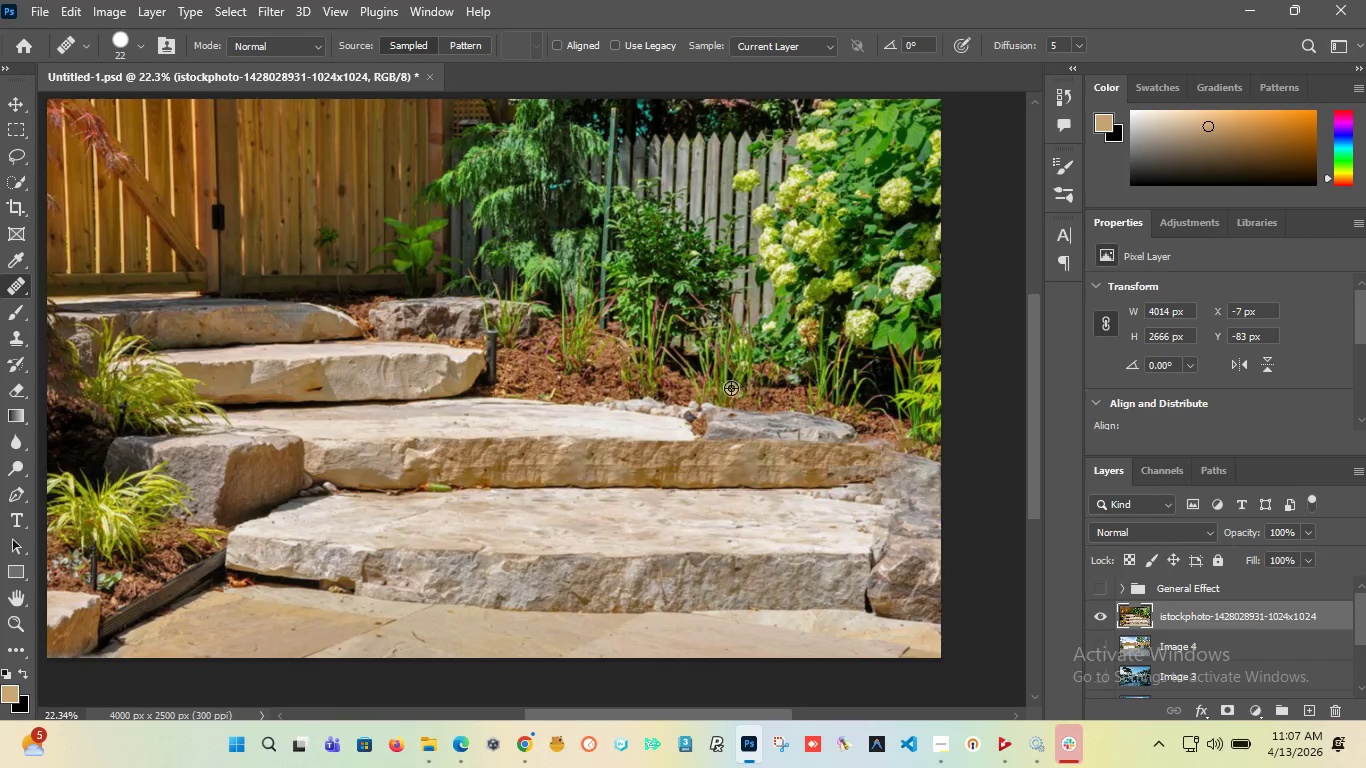 
hold_key(key=AltLeft, duration=1.5)
scroll: coordinate [731, 388], scroll_direction: down, amount: 6.0
 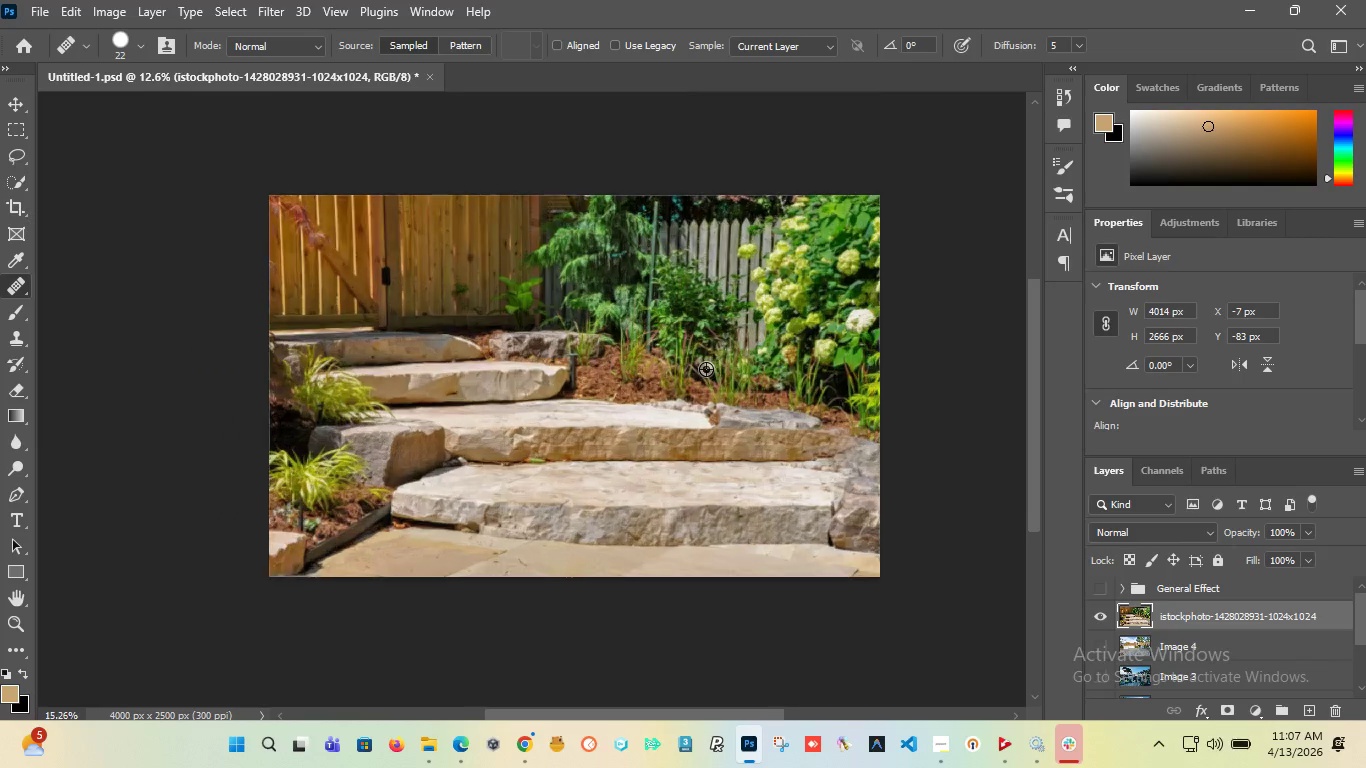 
scroll: coordinate [706, 369], scroll_direction: up, amount: 4.0
 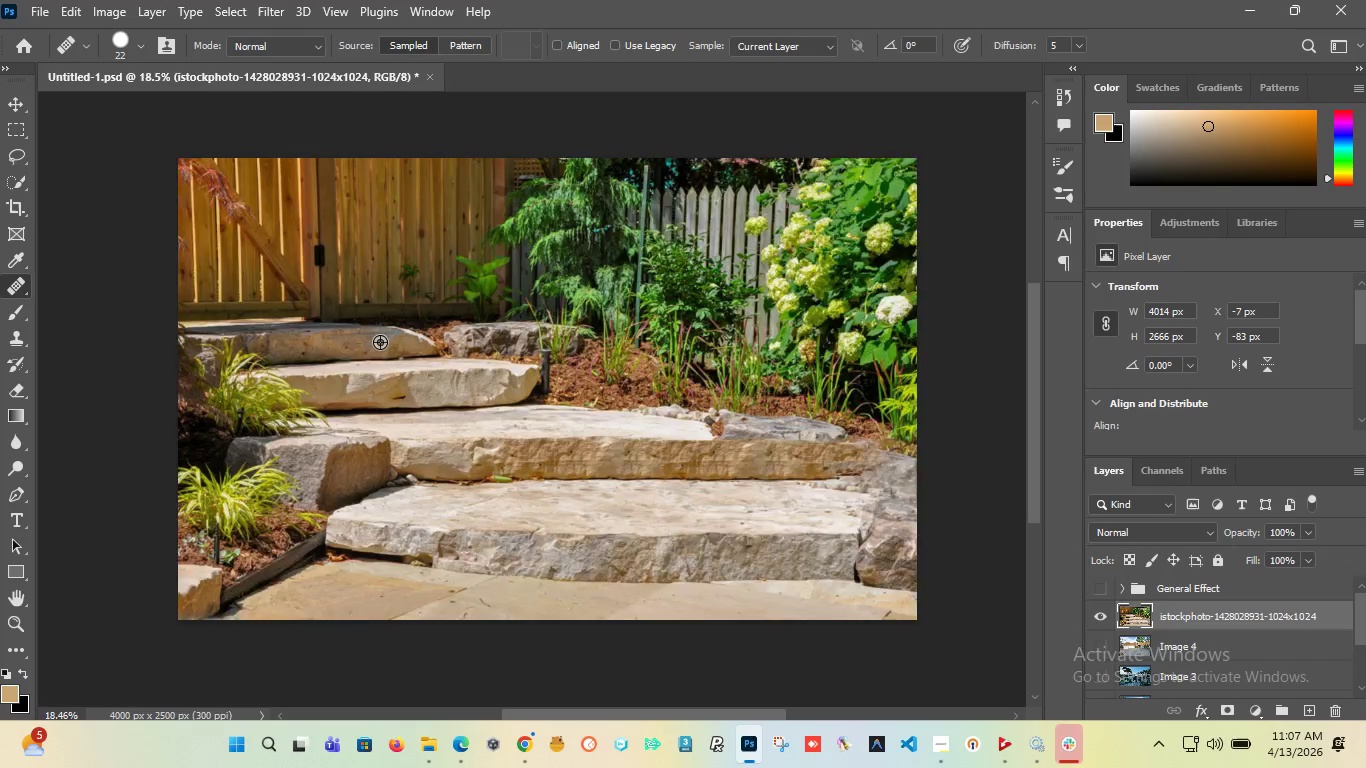 
hold_key(key=AltLeft, duration=0.95)
 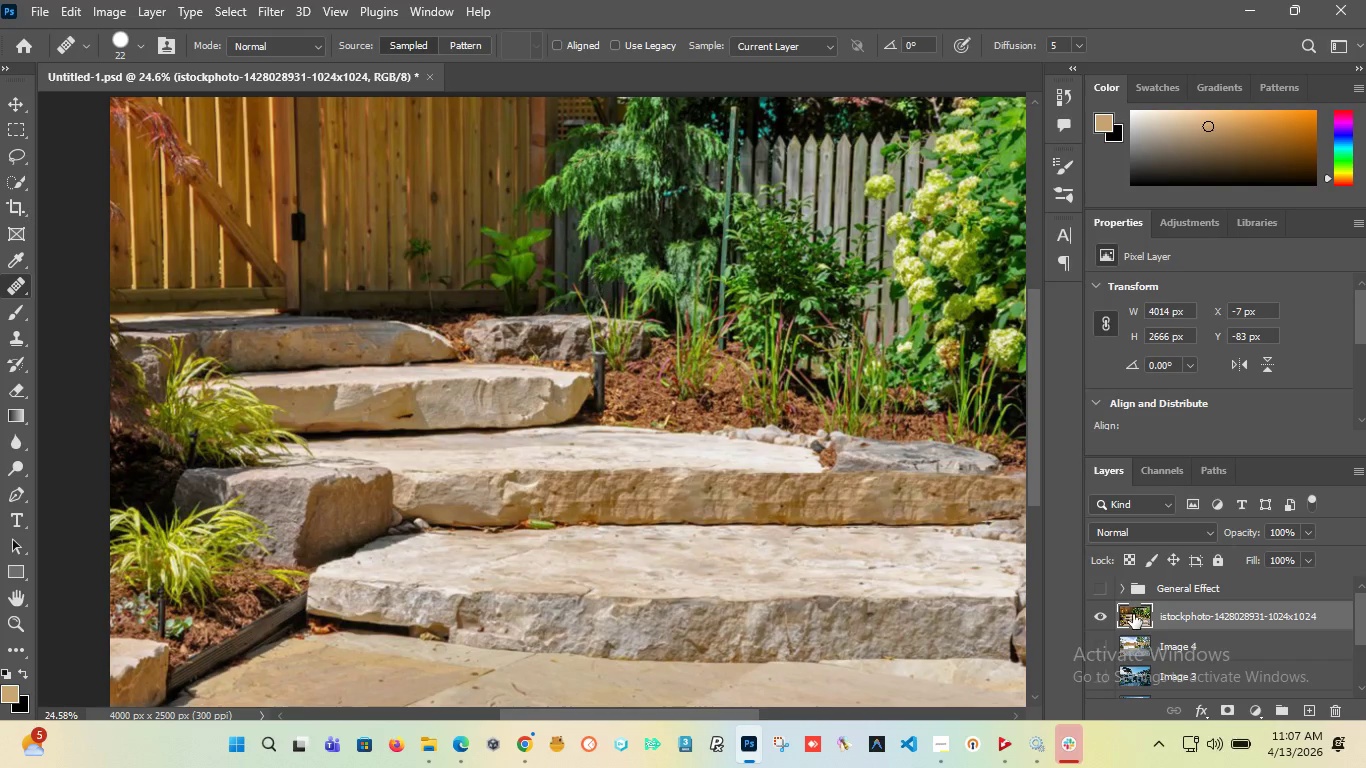 
scroll: coordinate [1134, 614], scroll_direction: up, amount: 4.0
 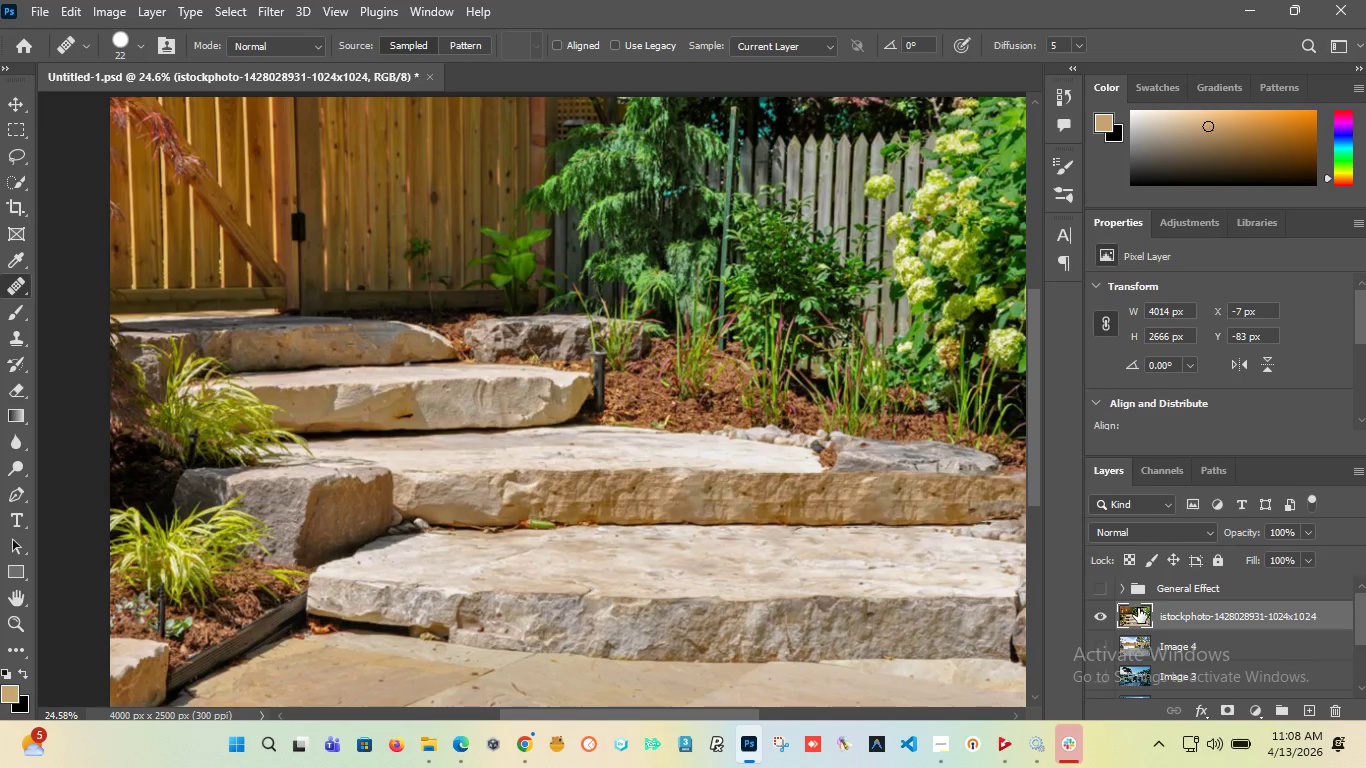 
wait(20.73)
 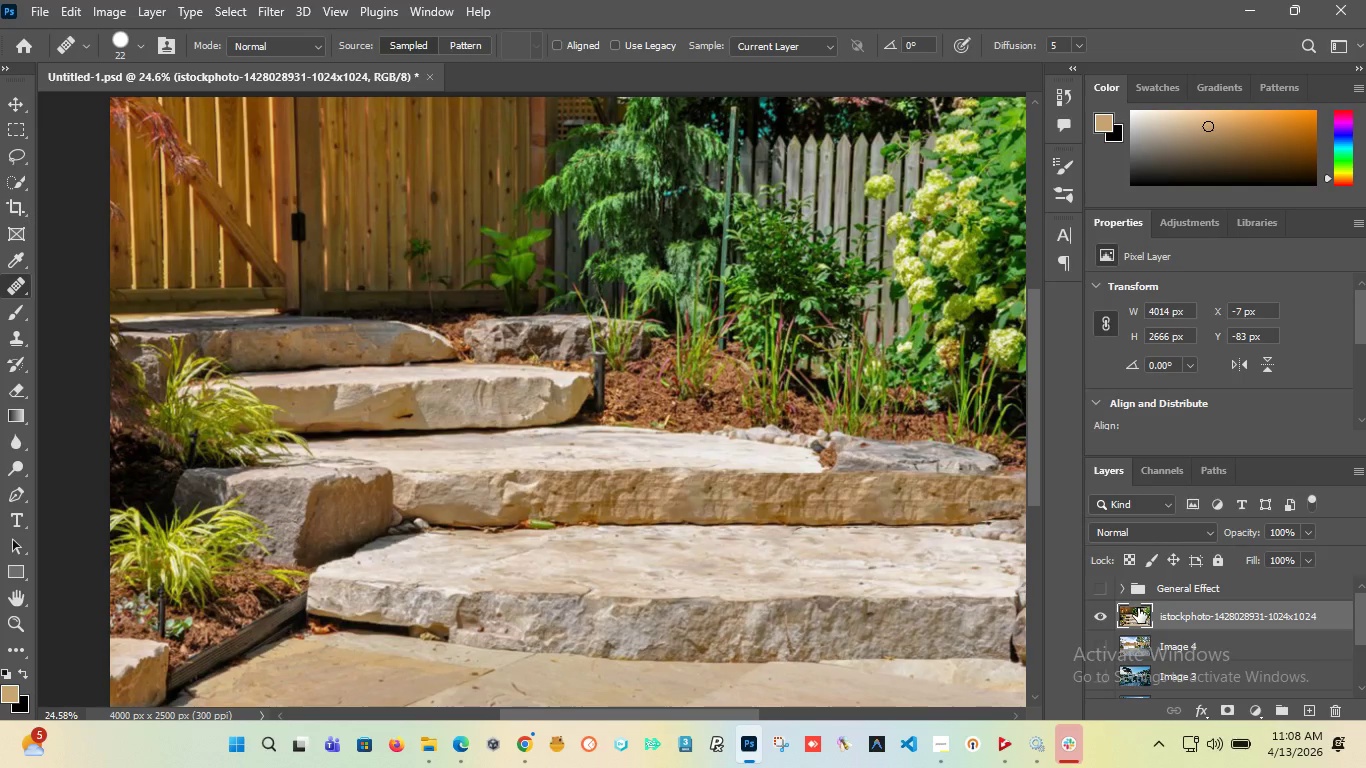 
key(Control+ControlLeft)
 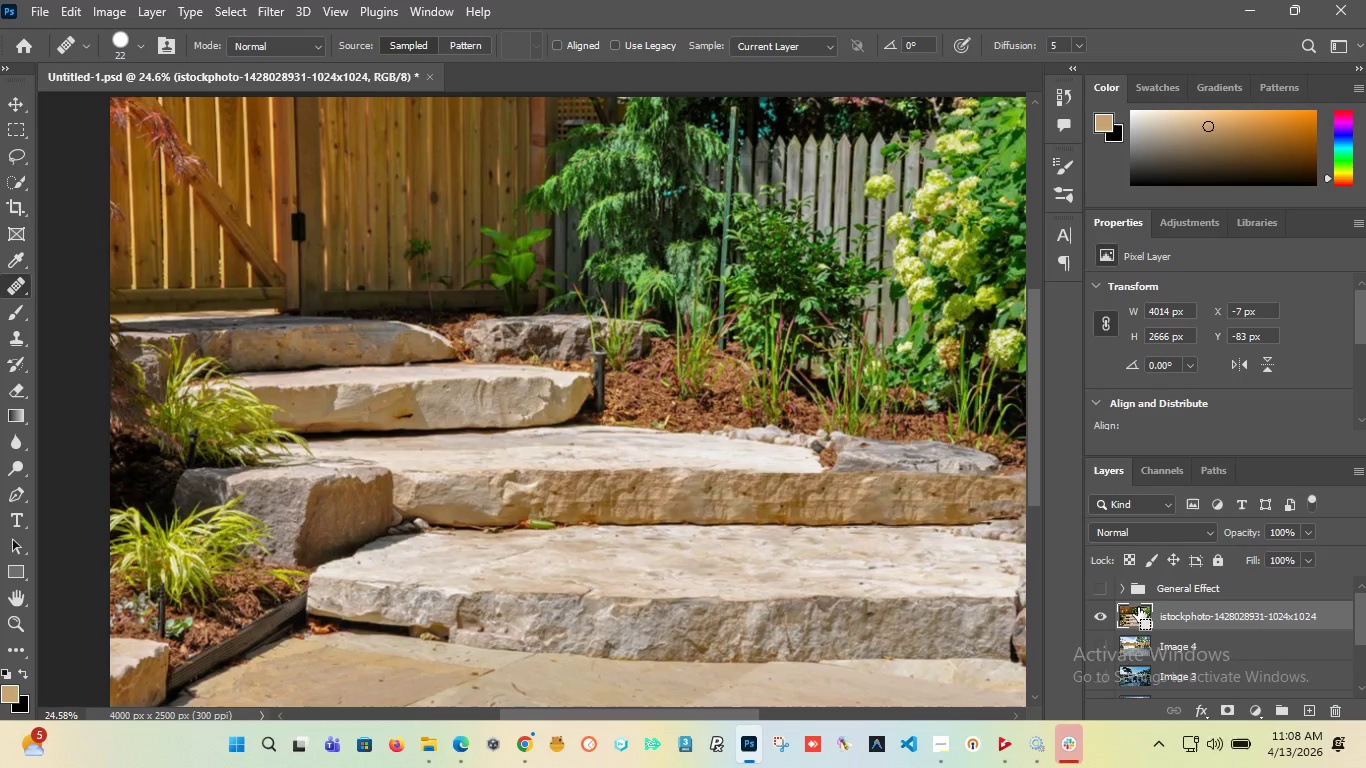 
key(Control+J)
 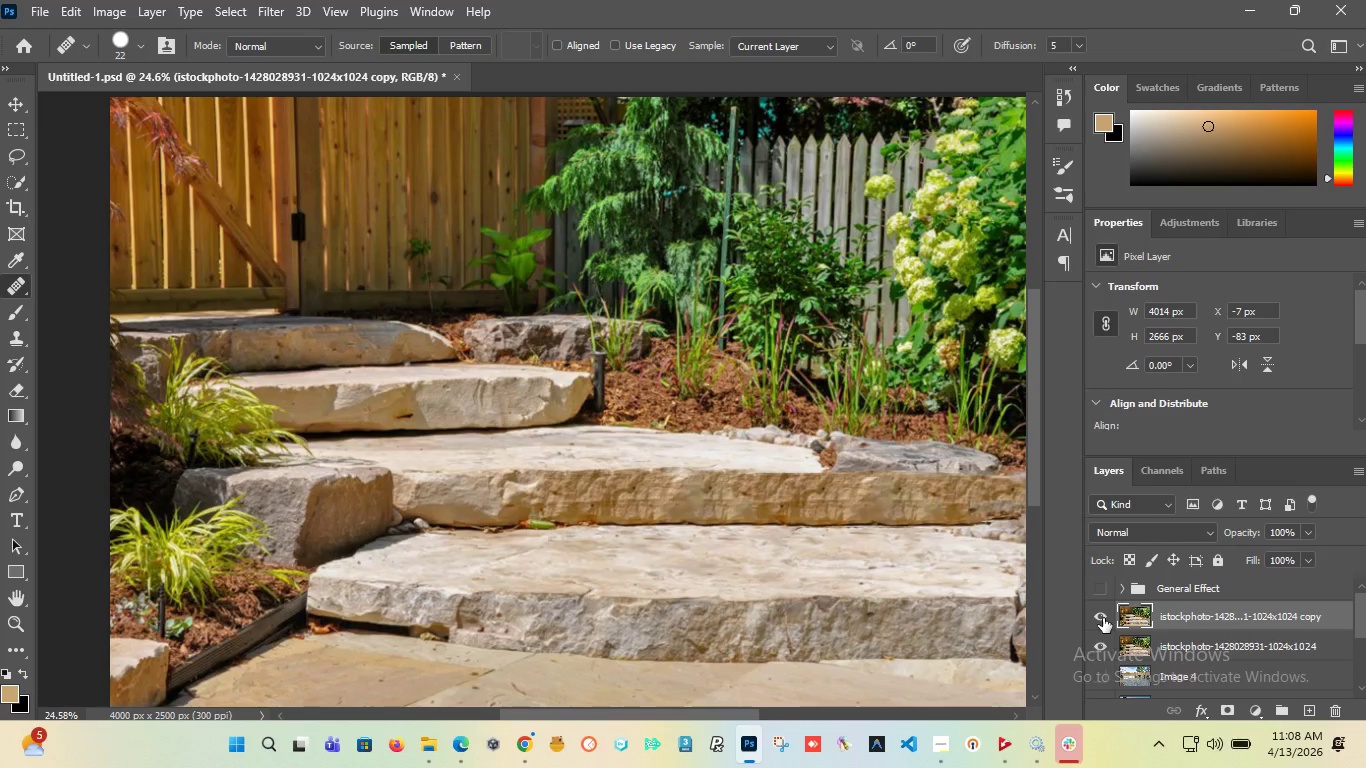 
double_click([1103, 618])
 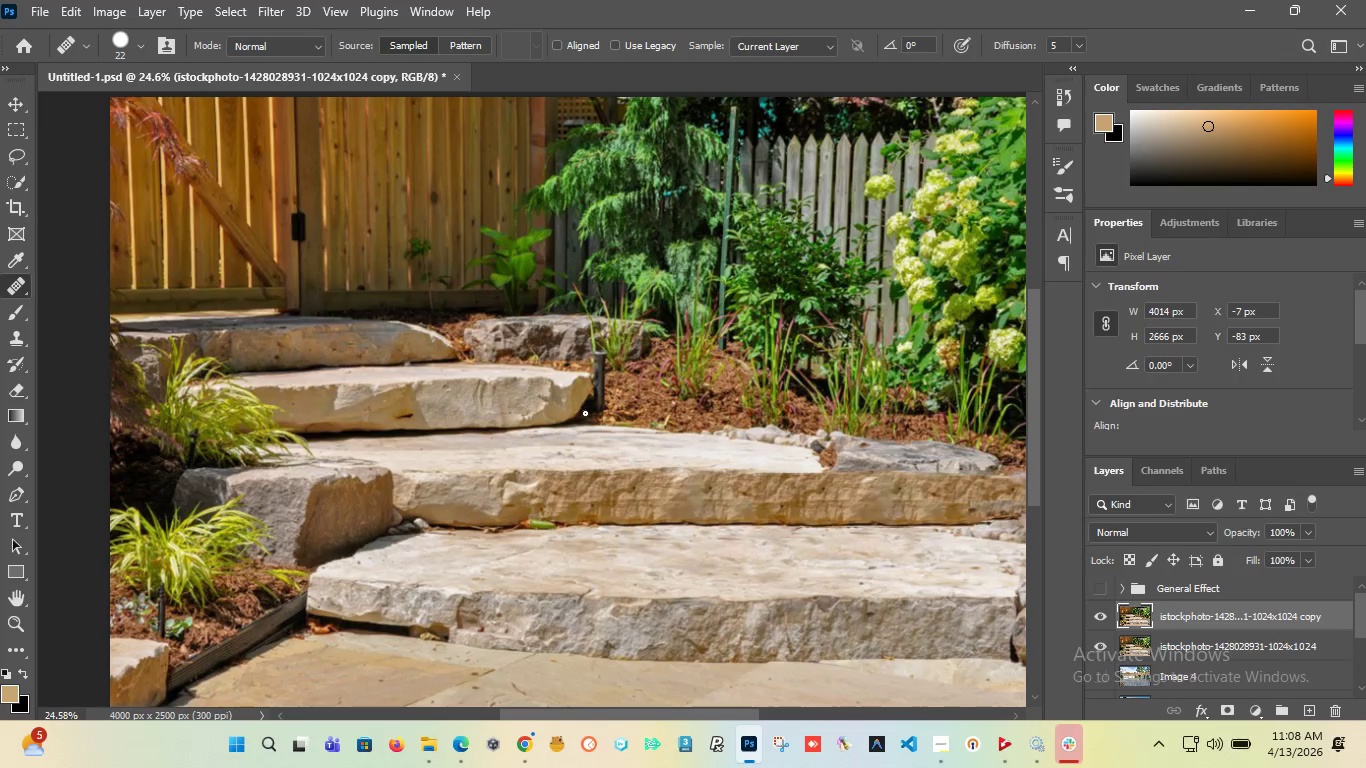 
hold_key(key=AltLeft, duration=1.52)
scroll: coordinate [593, 402], scroll_direction: down, amount: 10.0
 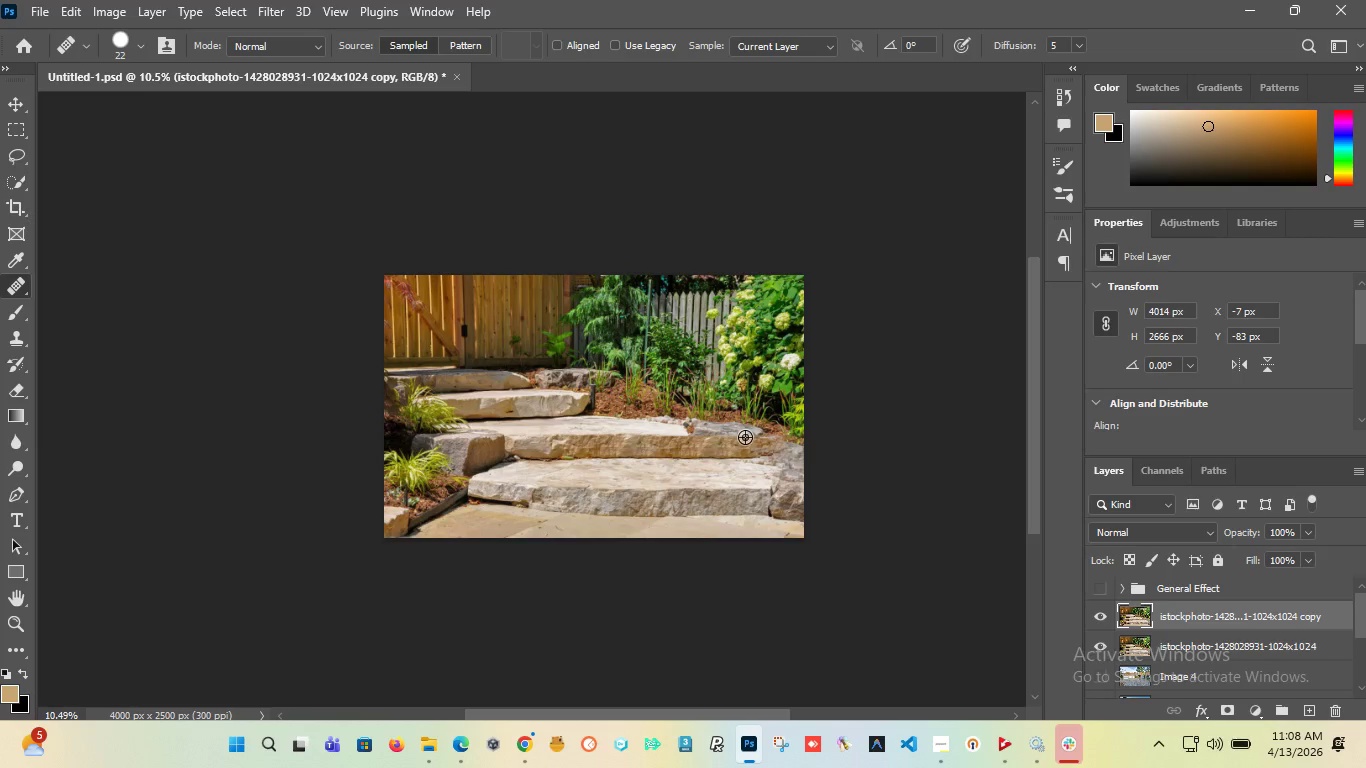 
hold_key(key=AltLeft, duration=1.28)
scroll: coordinate [745, 437], scroll_direction: up, amount: 4.0
 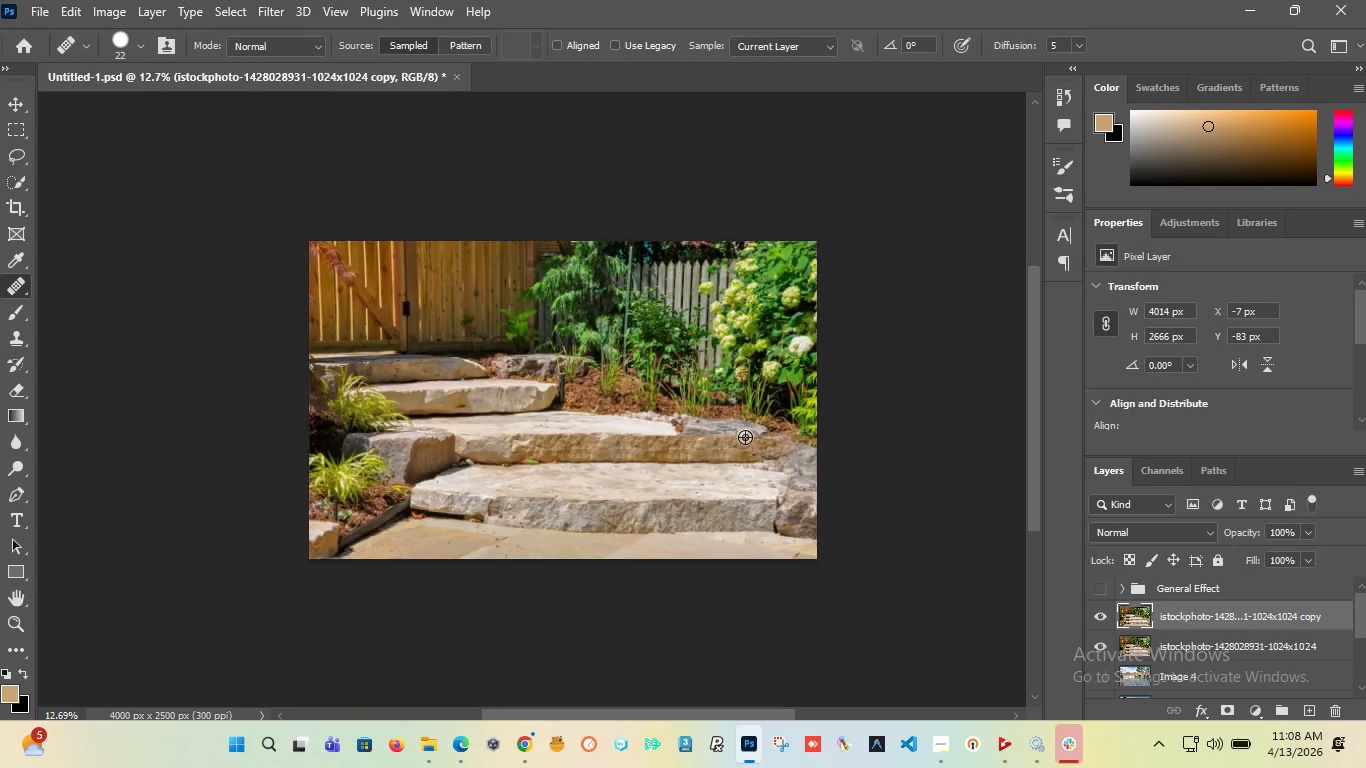 
scroll: coordinate [745, 437], scroll_direction: down, amount: 2.0
 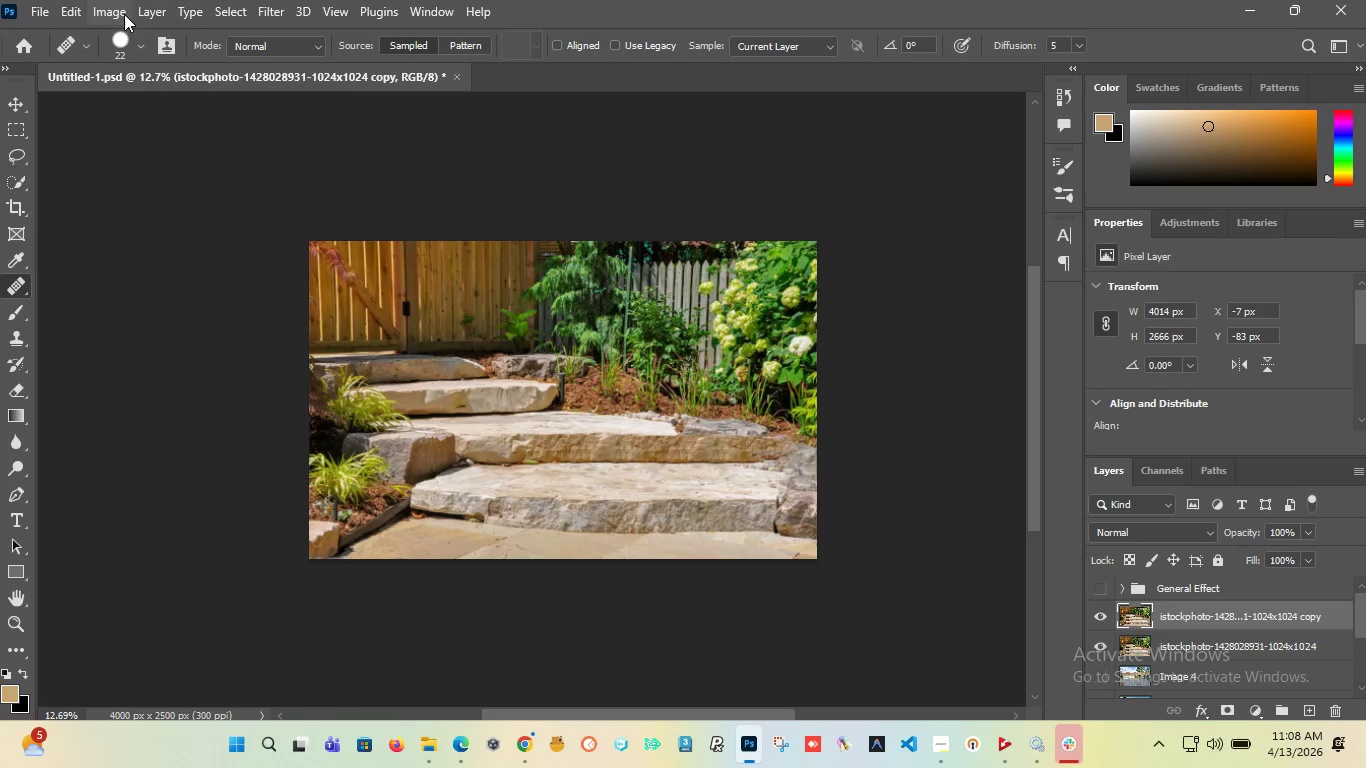 
left_click([69, 8])
 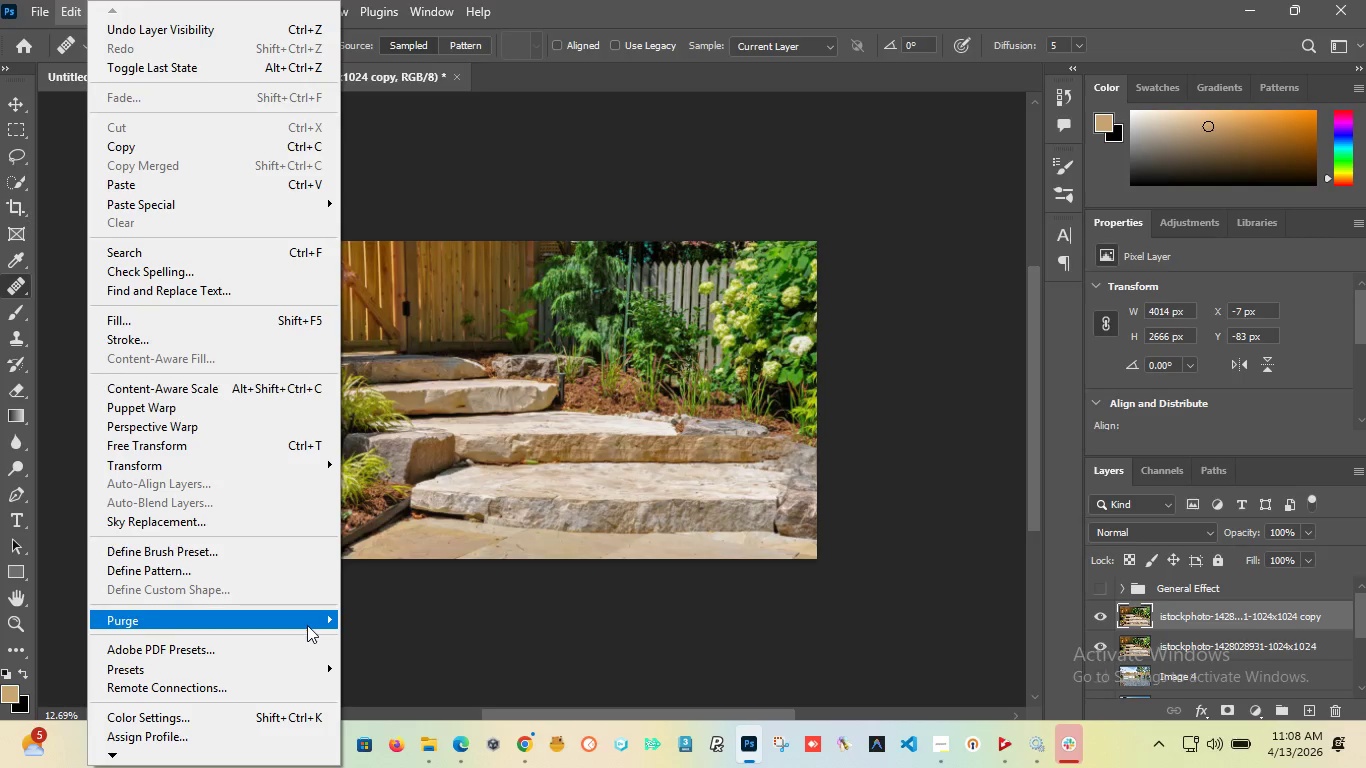 
mouse_move([343, 454])
 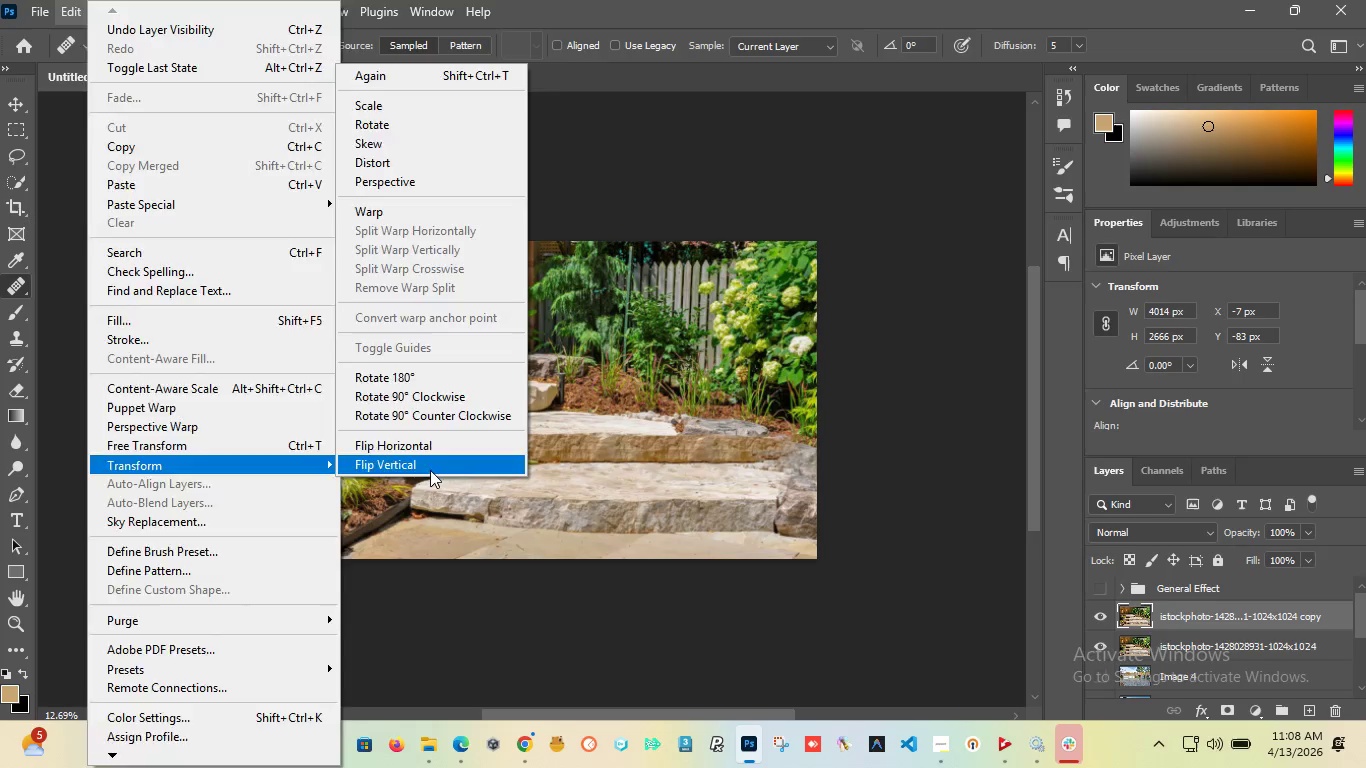 
left_click([430, 470])
 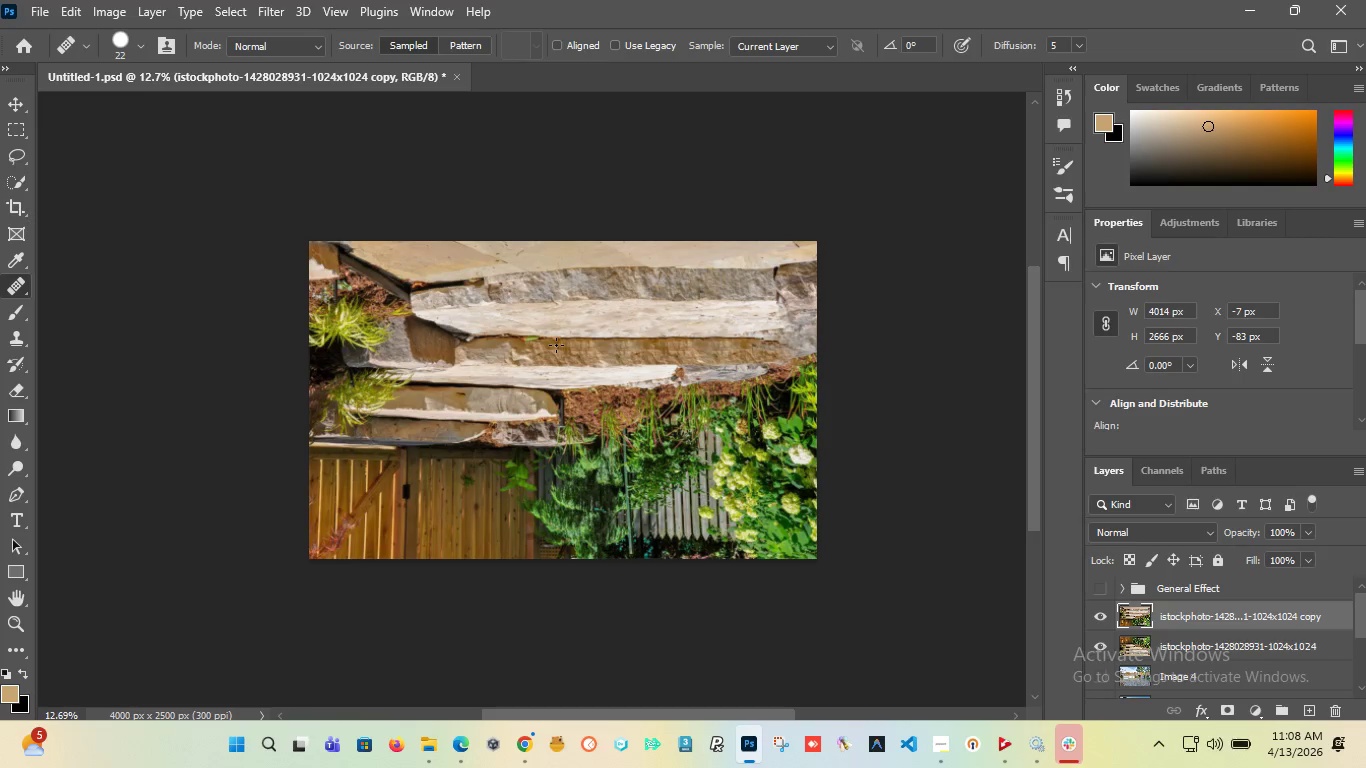 
key(Shift+ShiftLeft)
 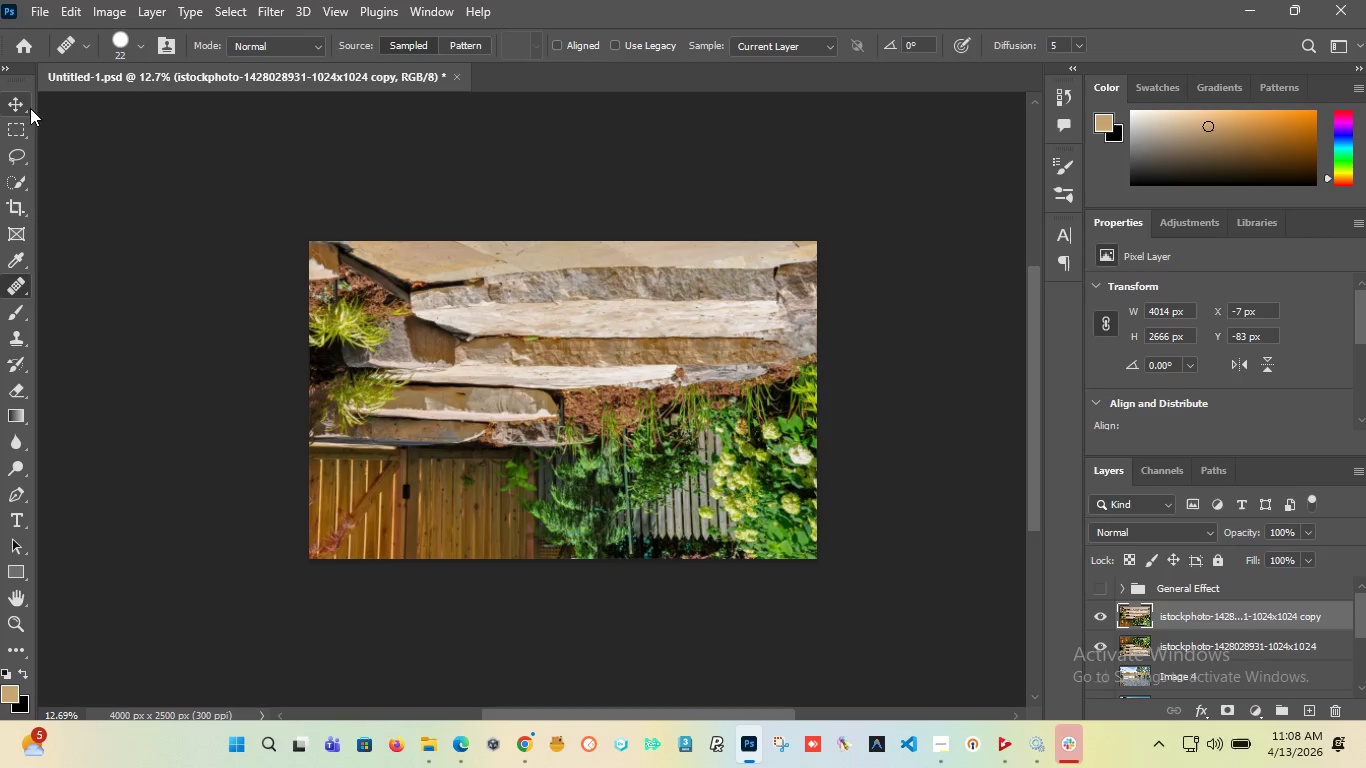 
left_click([18, 106])
 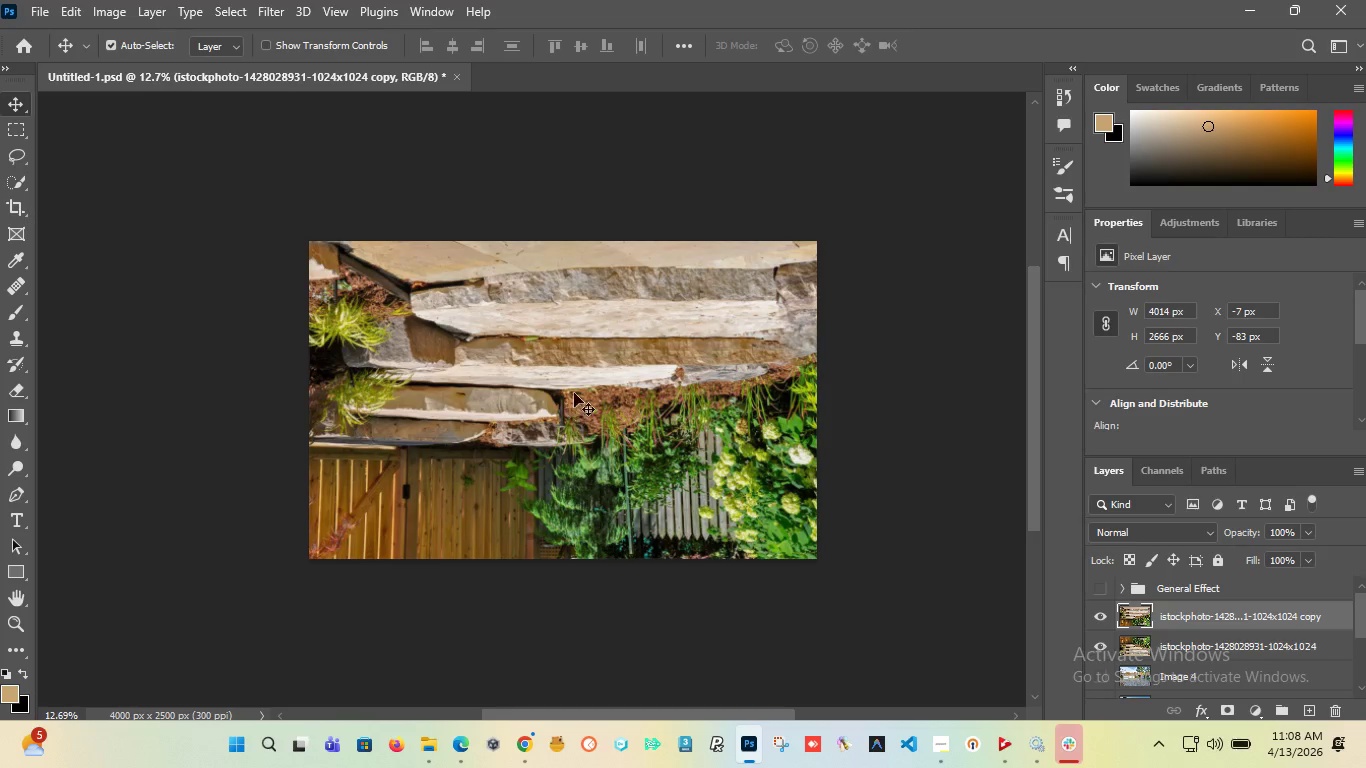 
hold_key(key=ShiftLeft, duration=1.52)
left_click_drag(start_coordinate=[576, 388], to_coordinate=[588, 480])
 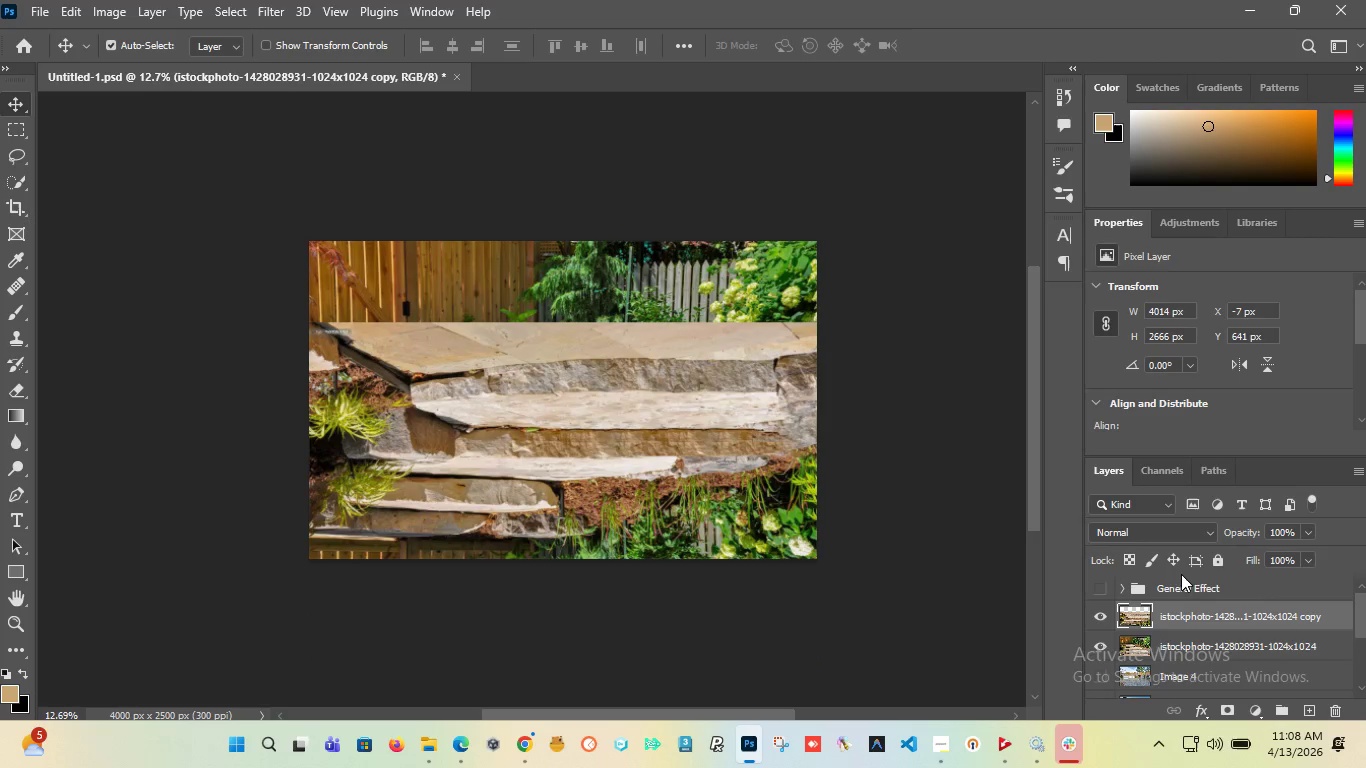 
hold_key(key=ShiftLeft, duration=1.5)
 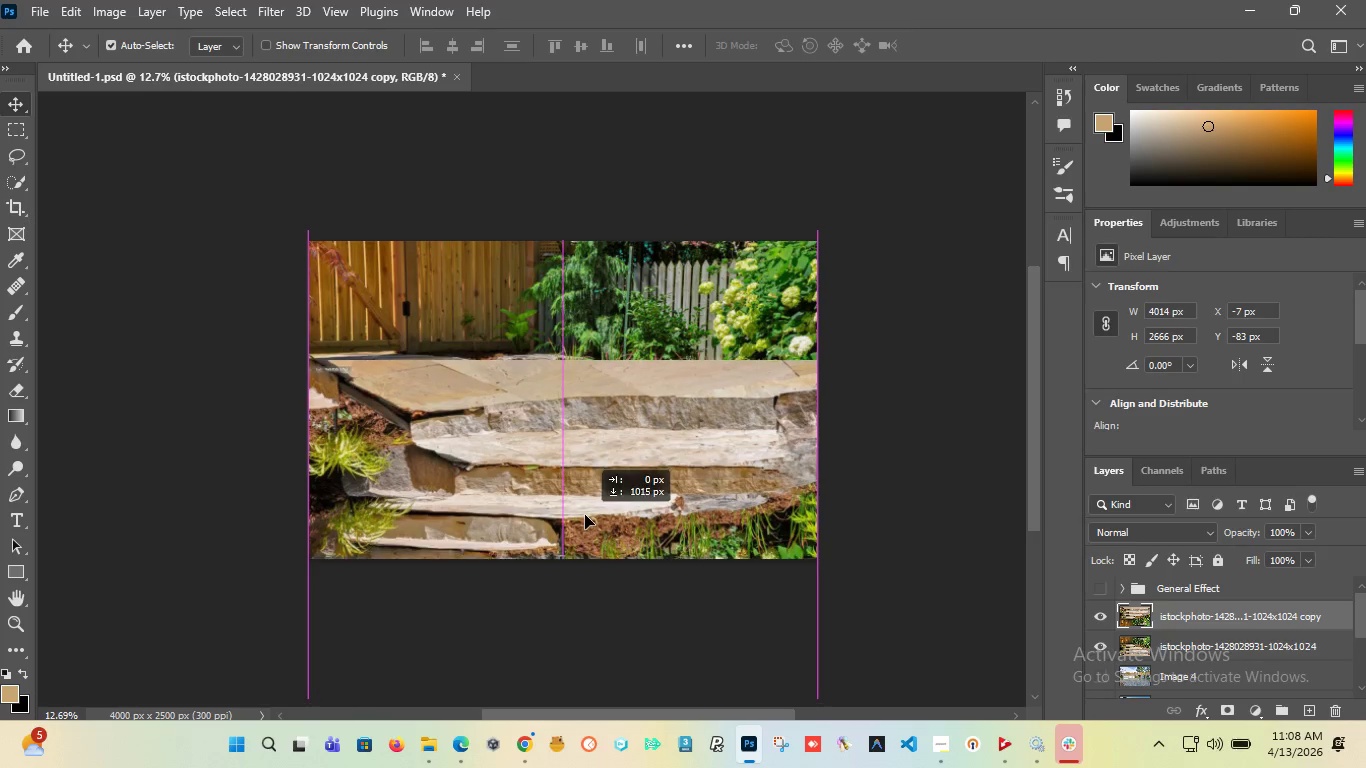 
hold_key(key=ShiftLeft, duration=1.5)
 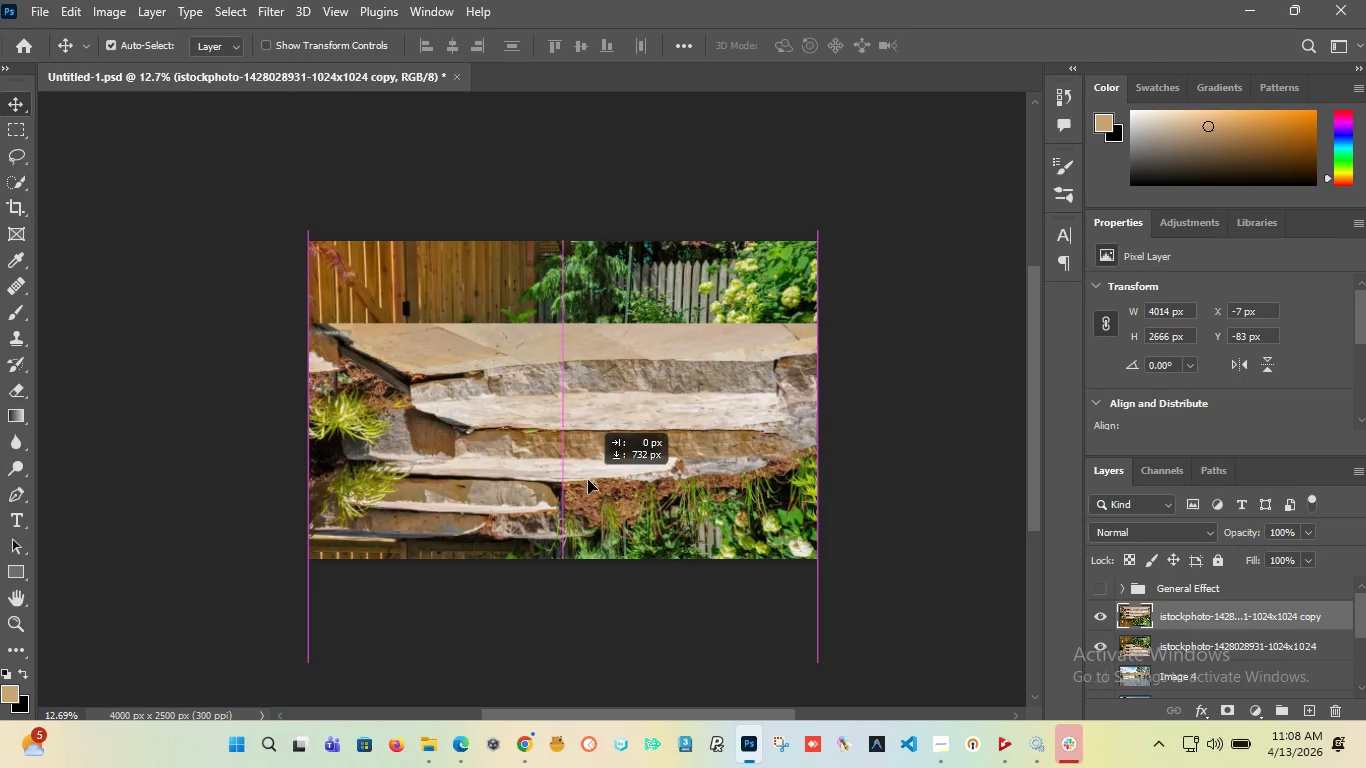 
hold_key(key=ShiftLeft, duration=0.61)
 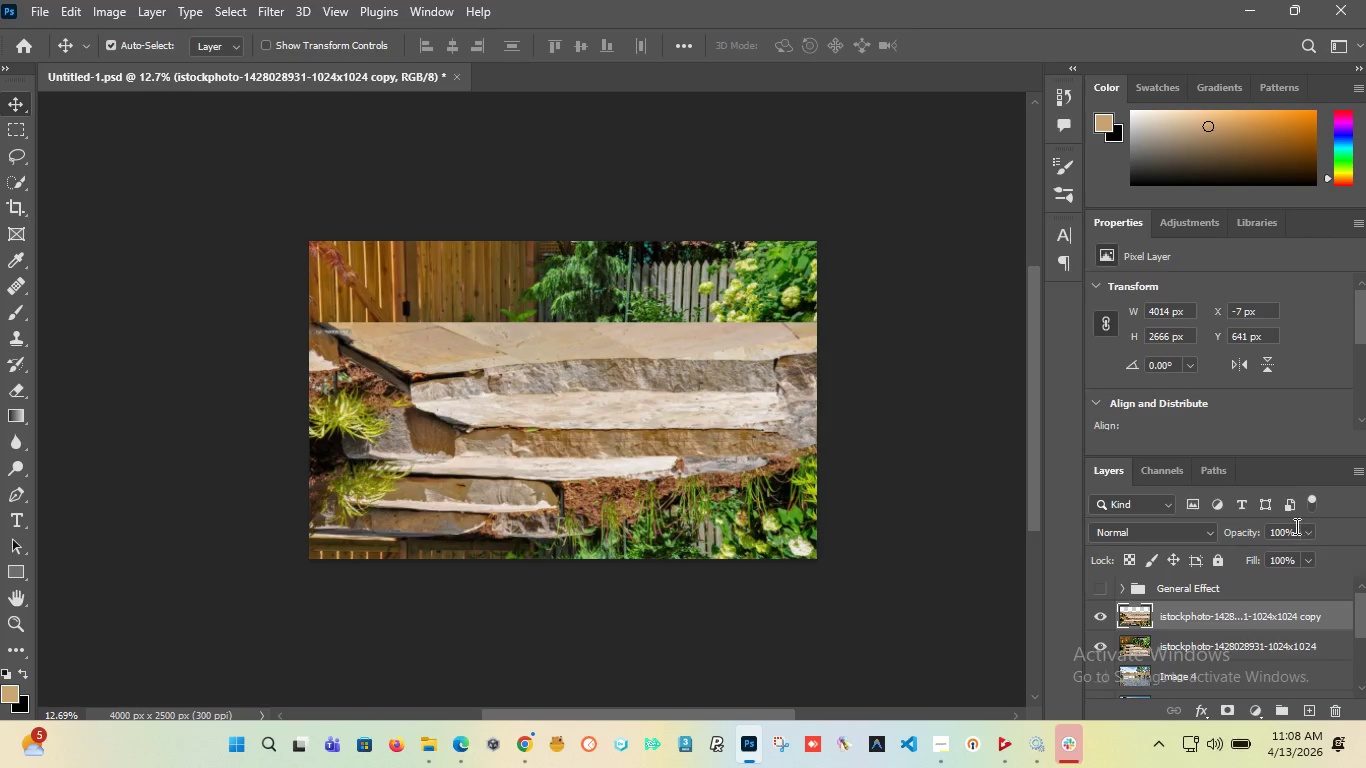 
left_click_drag(start_coordinate=[1295, 533], to_coordinate=[1102, 504])
 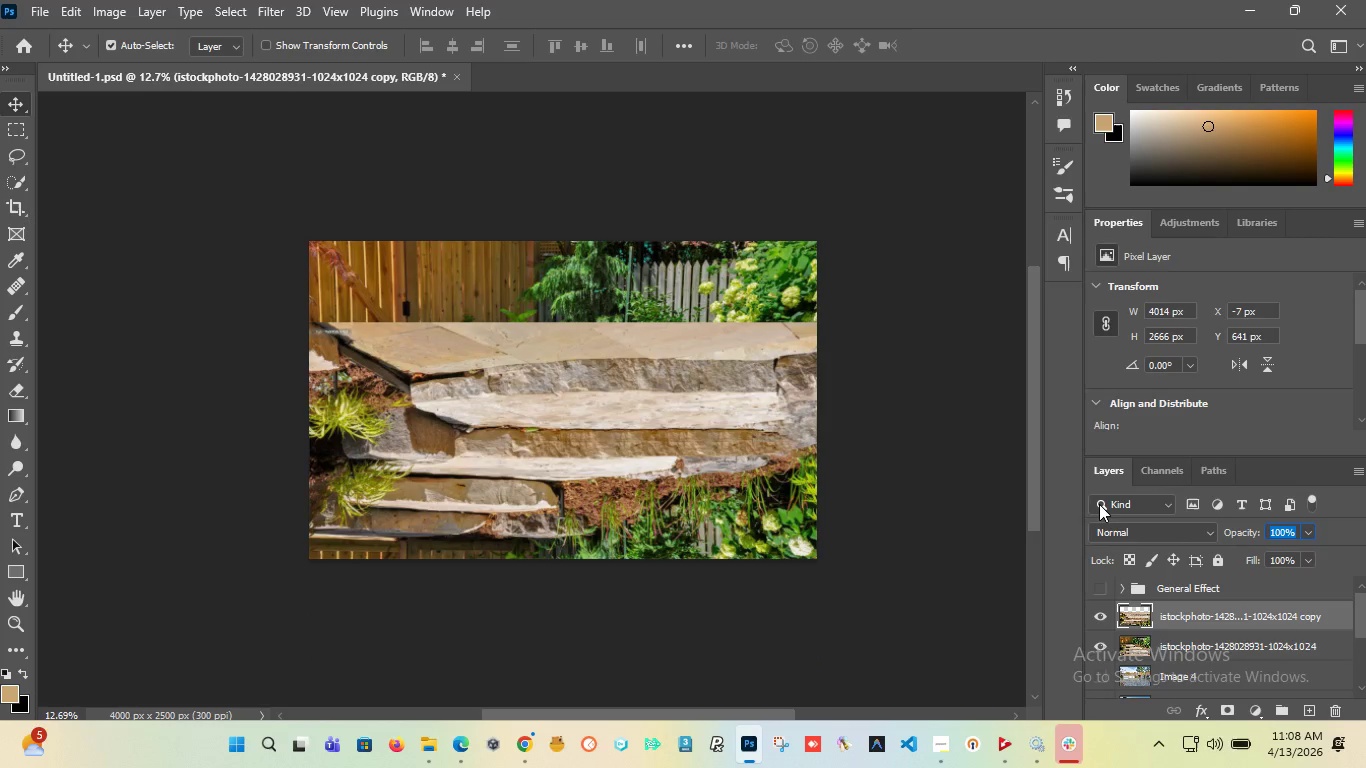 
type(50)
 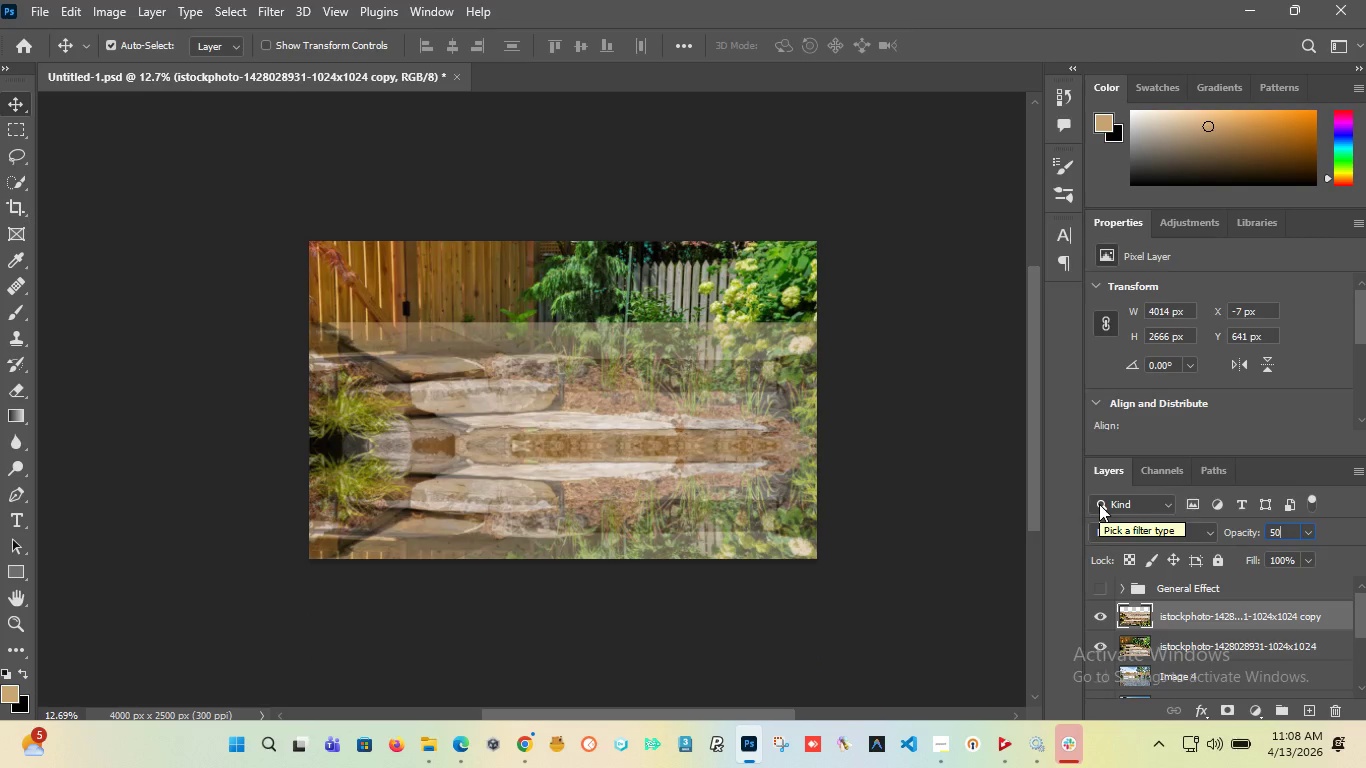 
key(Enter)
 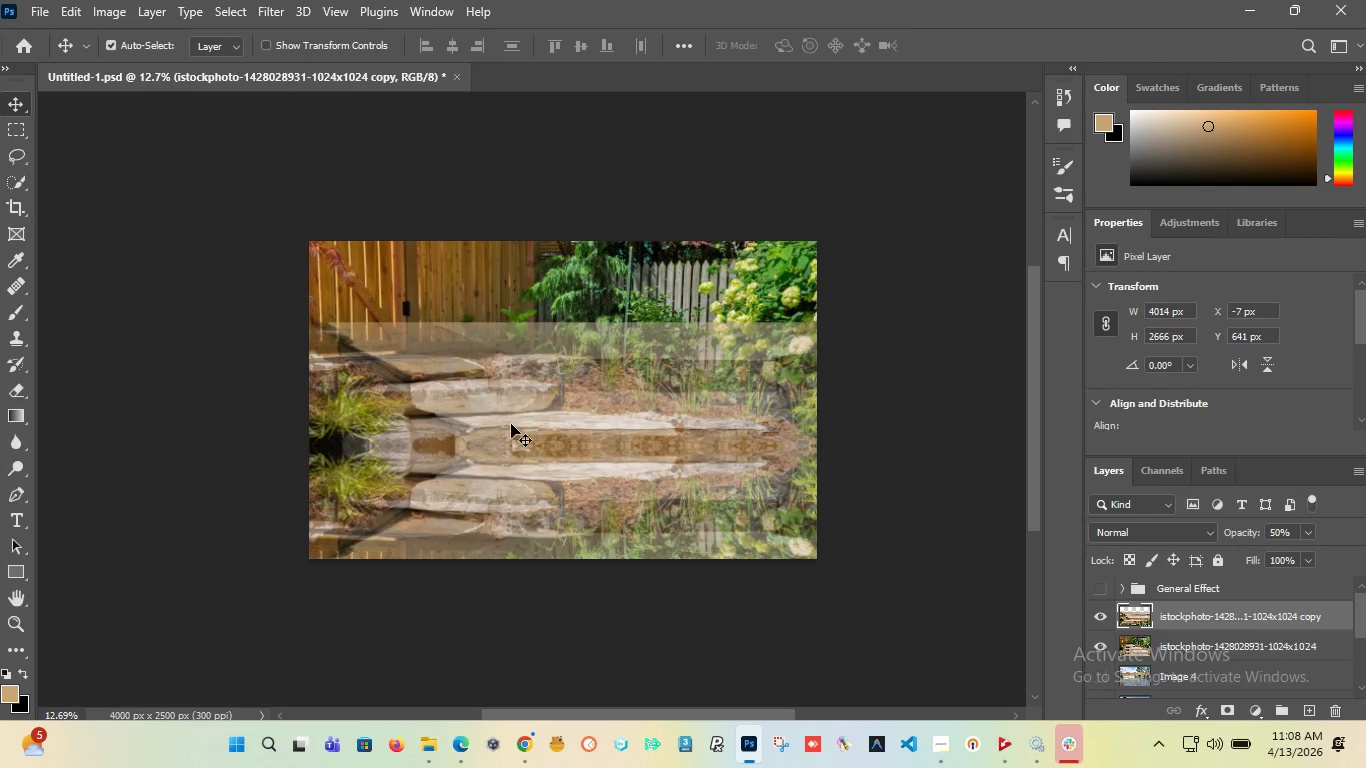 
hold_key(key=ShiftLeft, duration=1.52)
left_click_drag(start_coordinate=[511, 428], to_coordinate=[483, 342])
 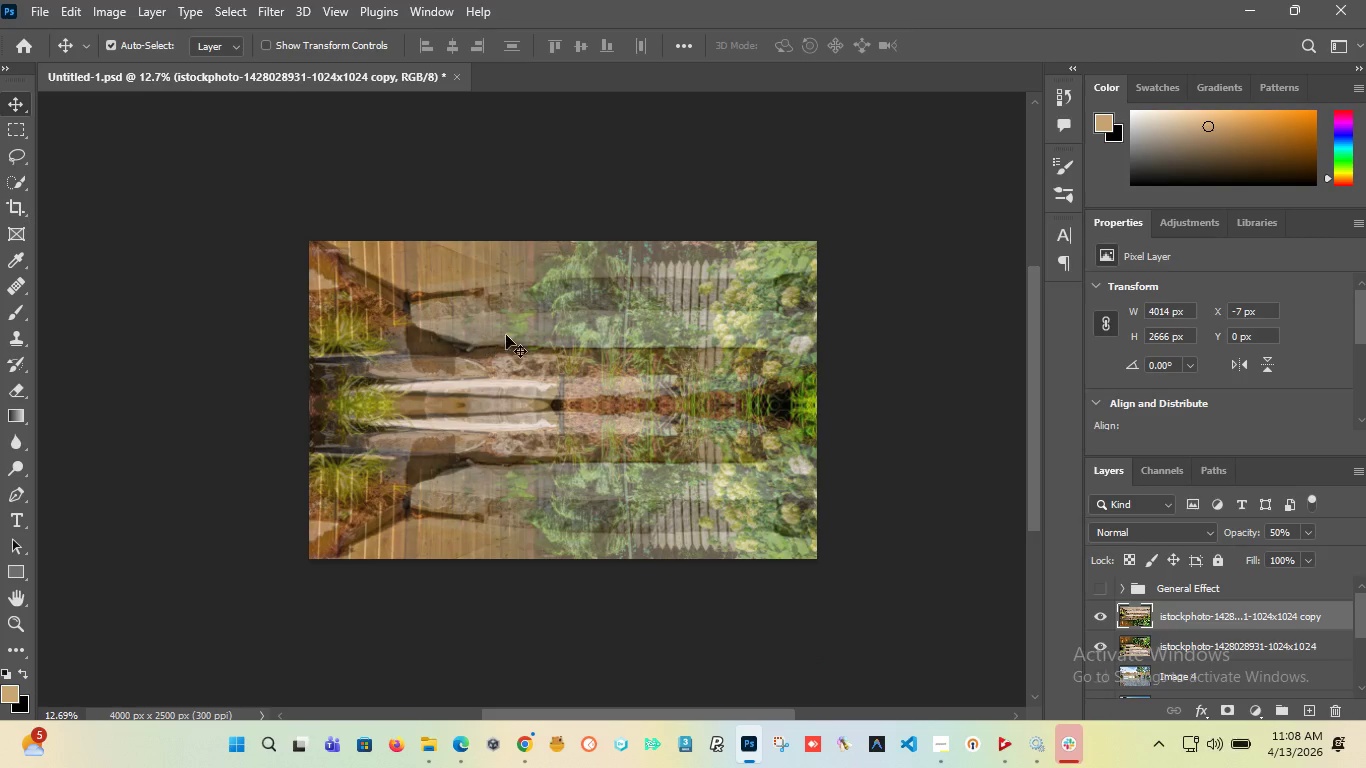 
hold_key(key=ShiftLeft, duration=1.5)
 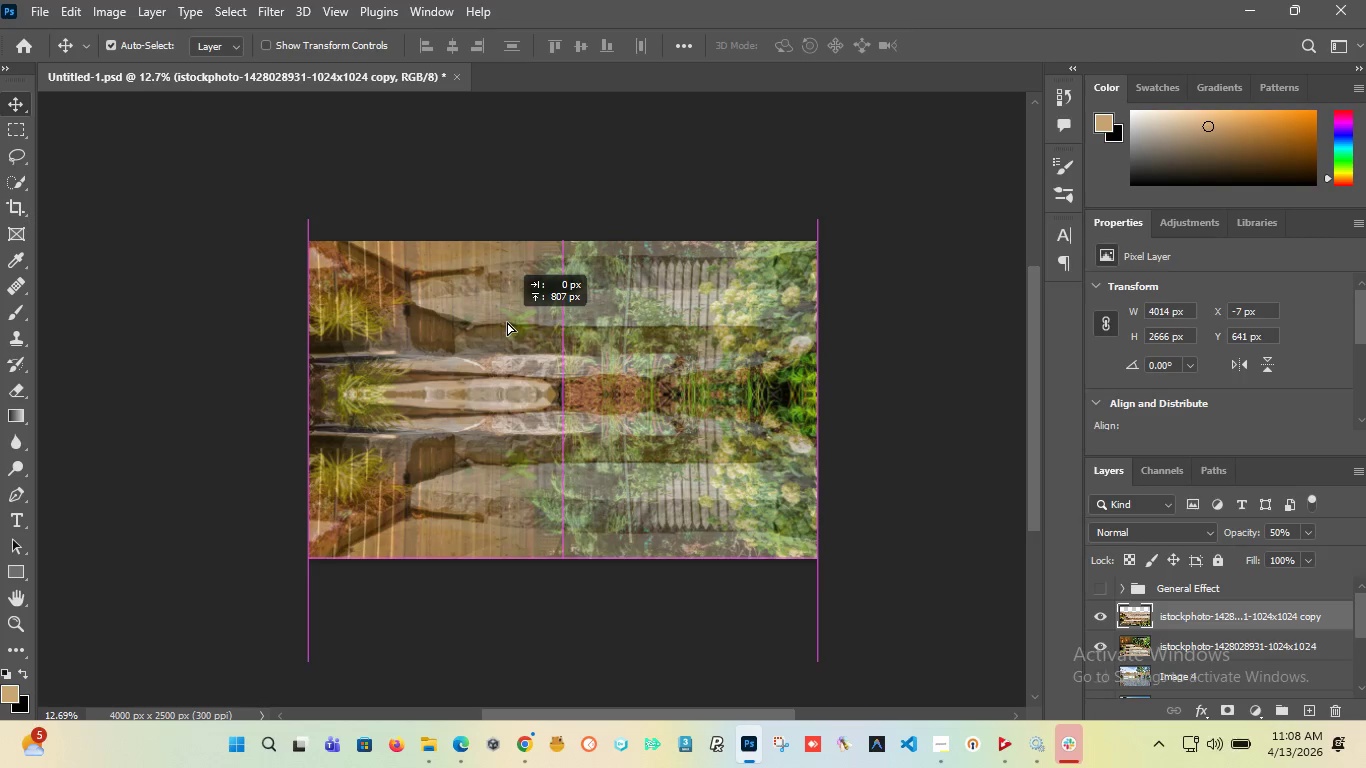 
hold_key(key=ShiftLeft, duration=1.5)
 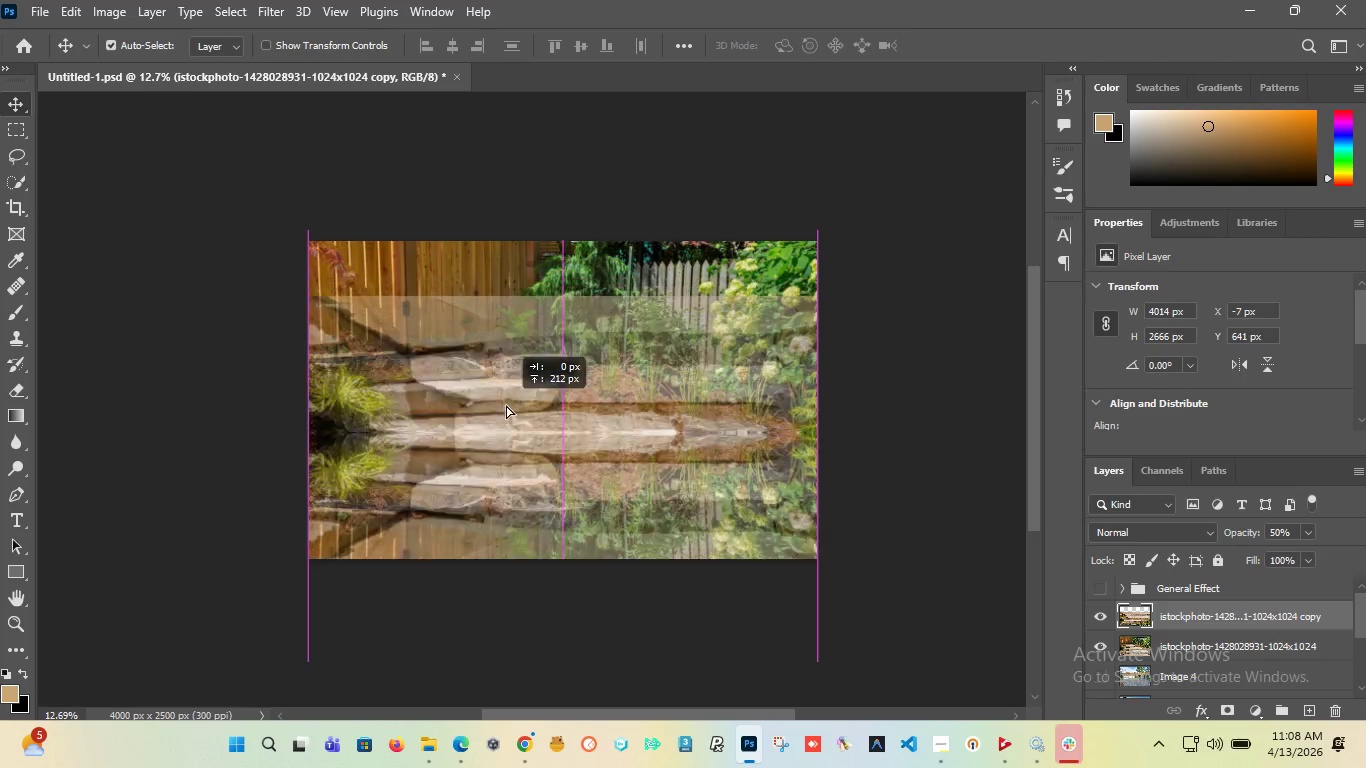 
hold_key(key=ShiftLeft, duration=1.5)
 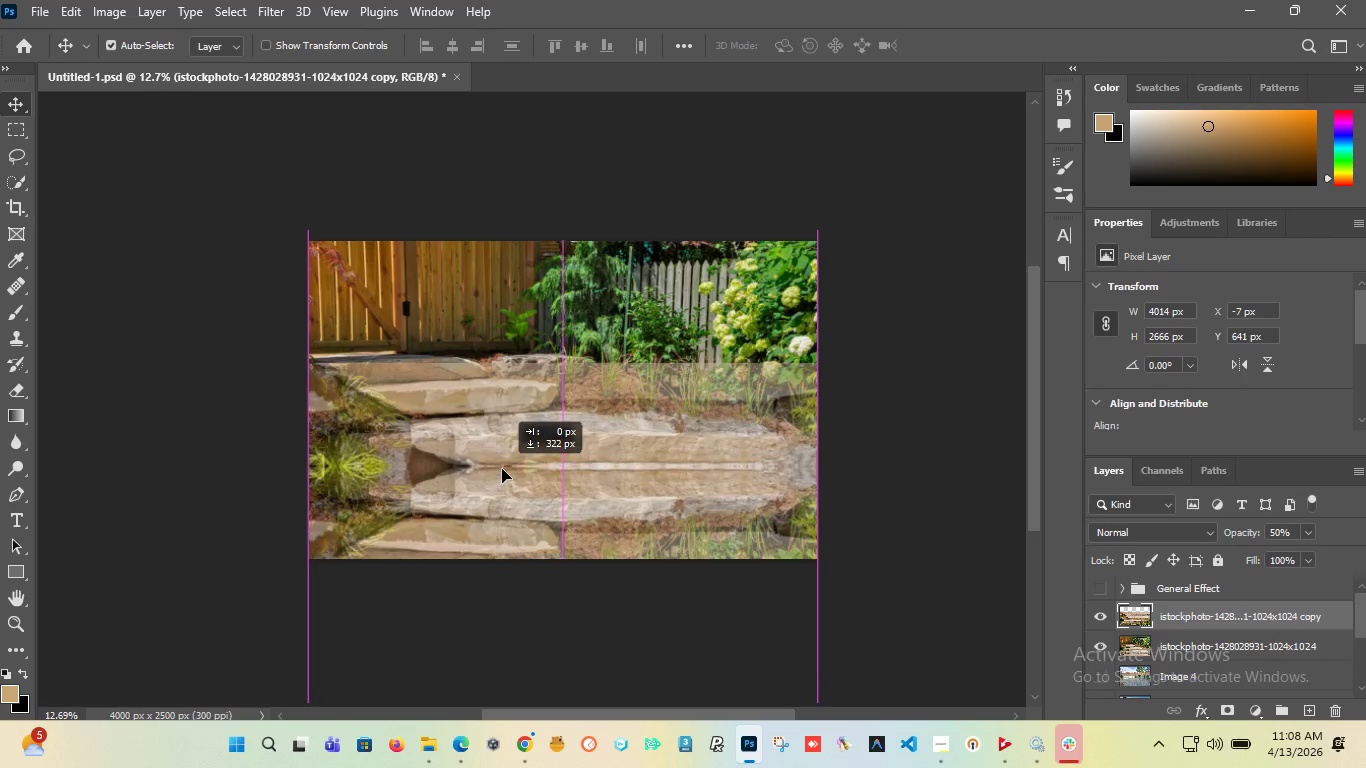 
hold_key(key=ShiftLeft, duration=1.5)
 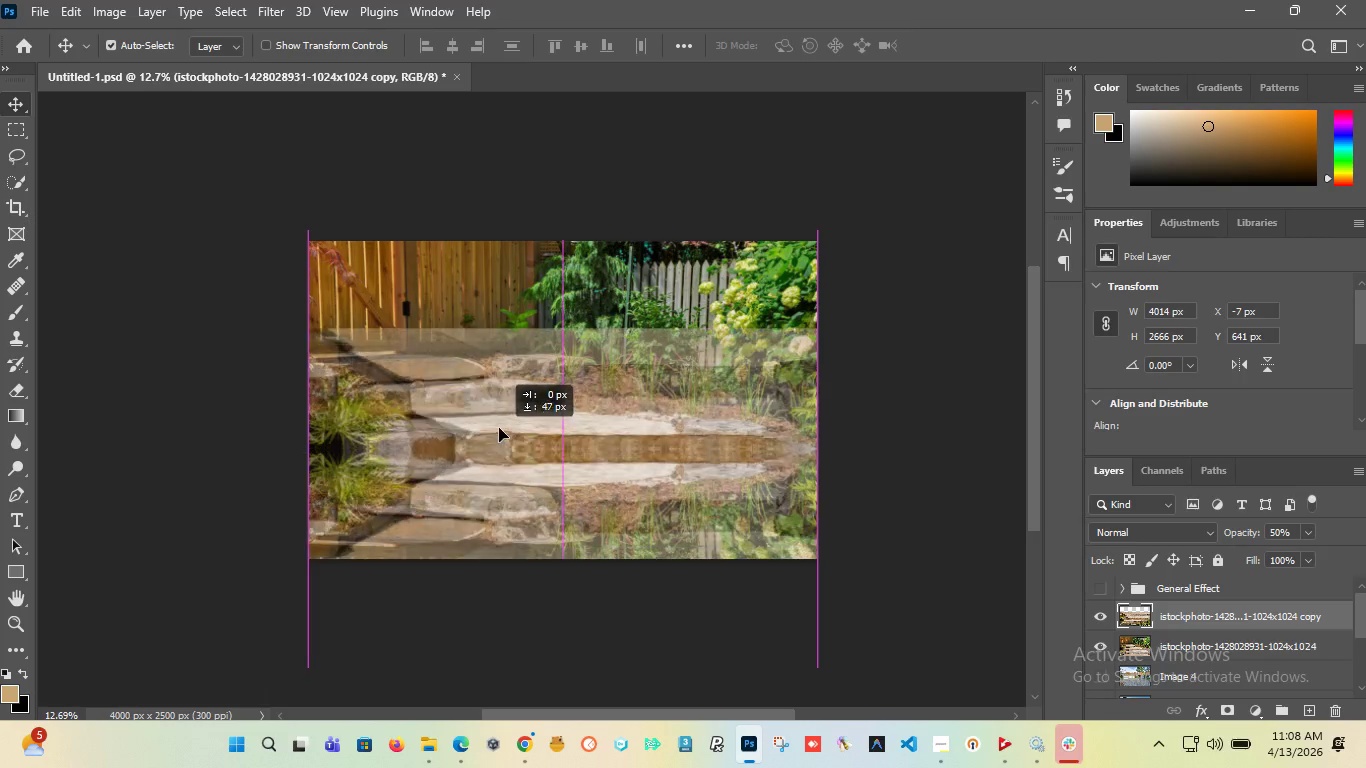 
hold_key(key=ShiftLeft, duration=1.5)
 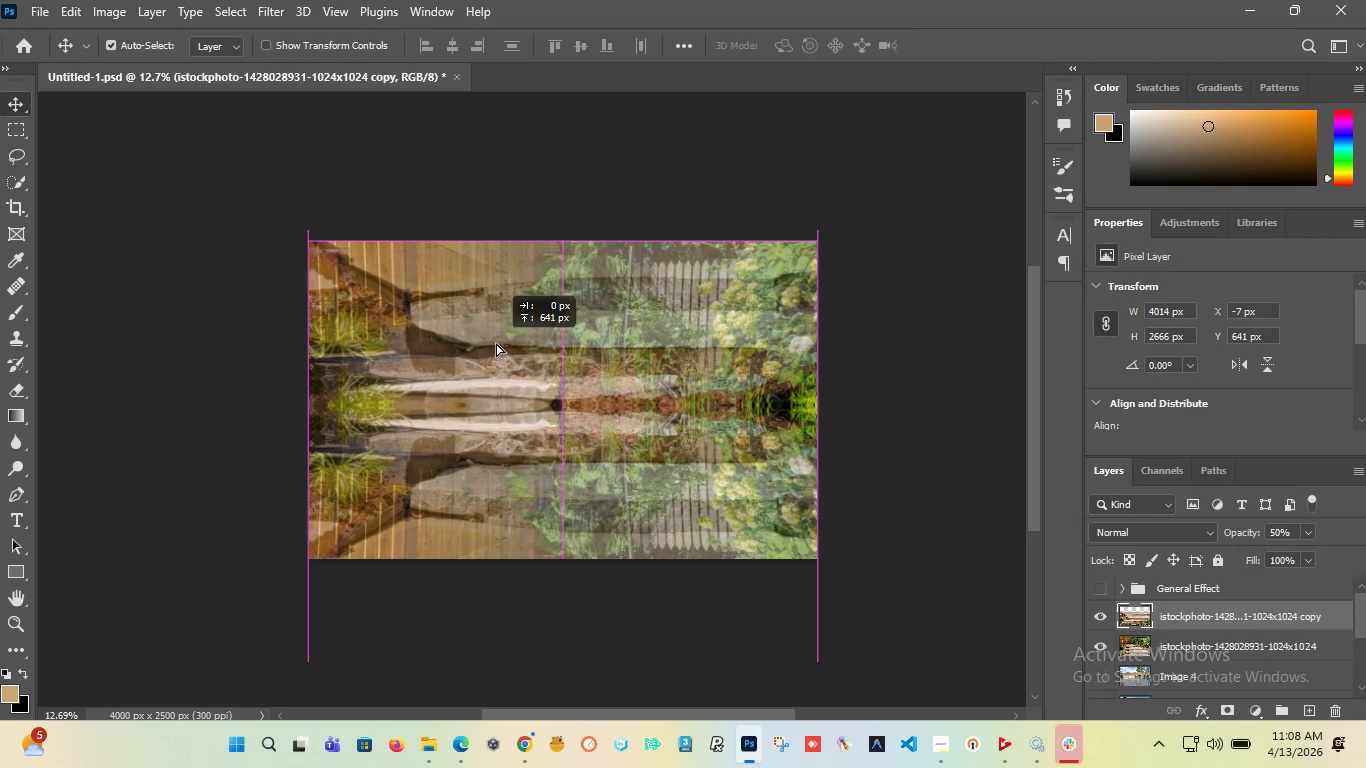 
hold_key(key=ShiftLeft, duration=1.5)
 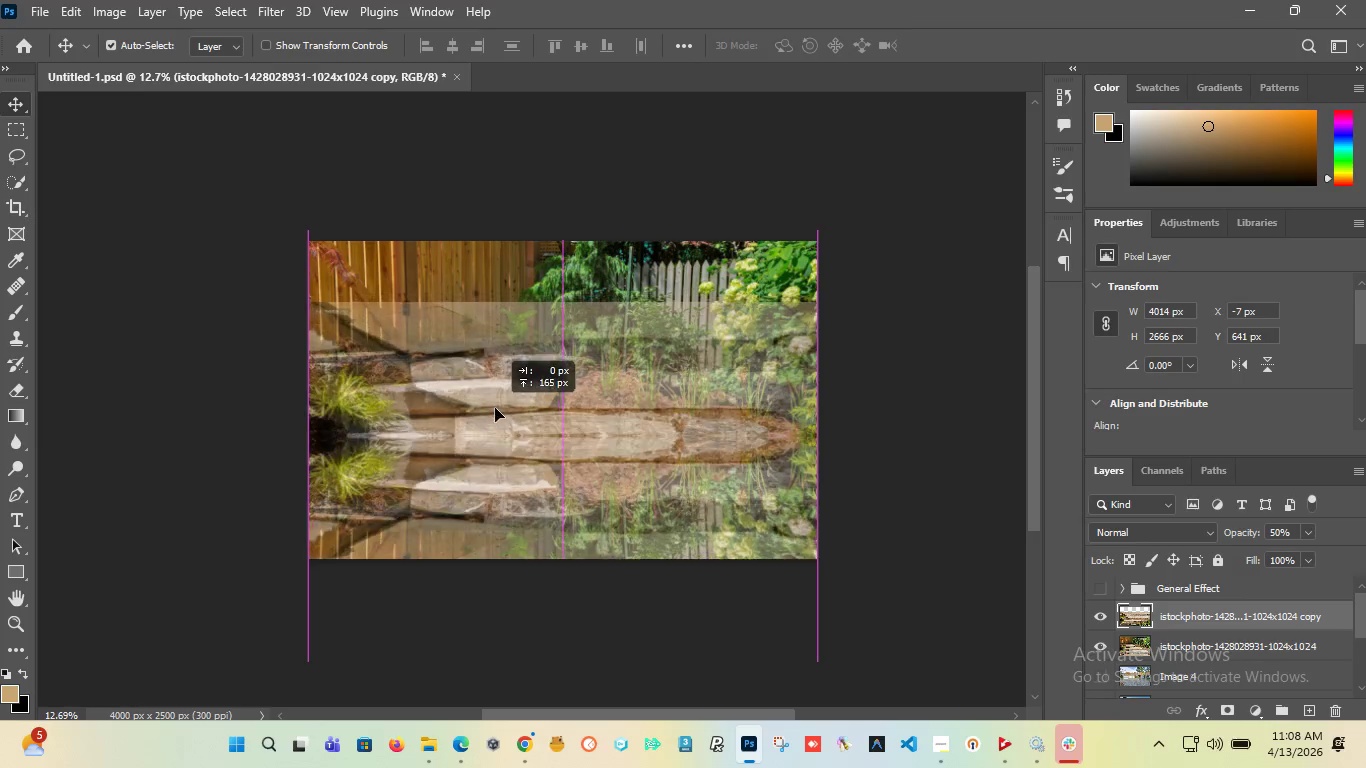 
hold_key(key=ShiftLeft, duration=1.5)
 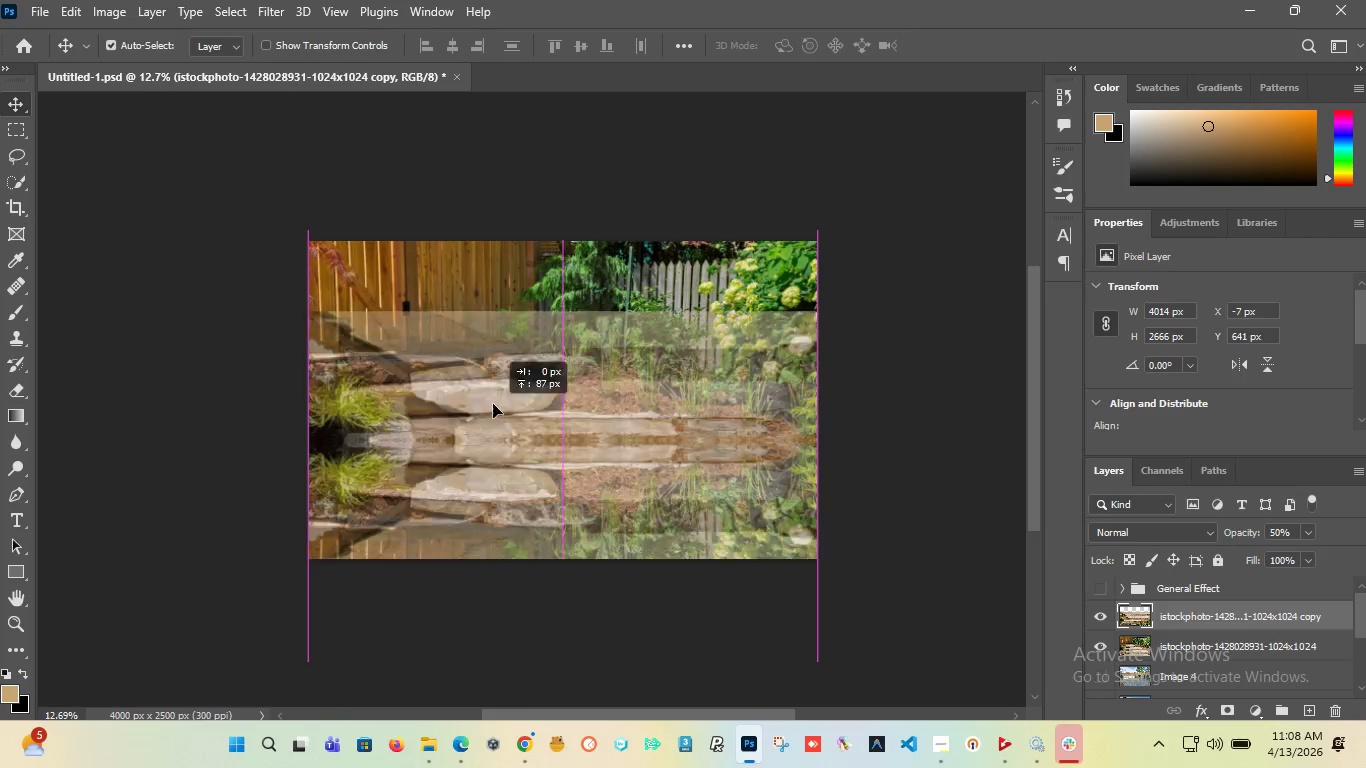 
hold_key(key=ShiftLeft, duration=1.5)
 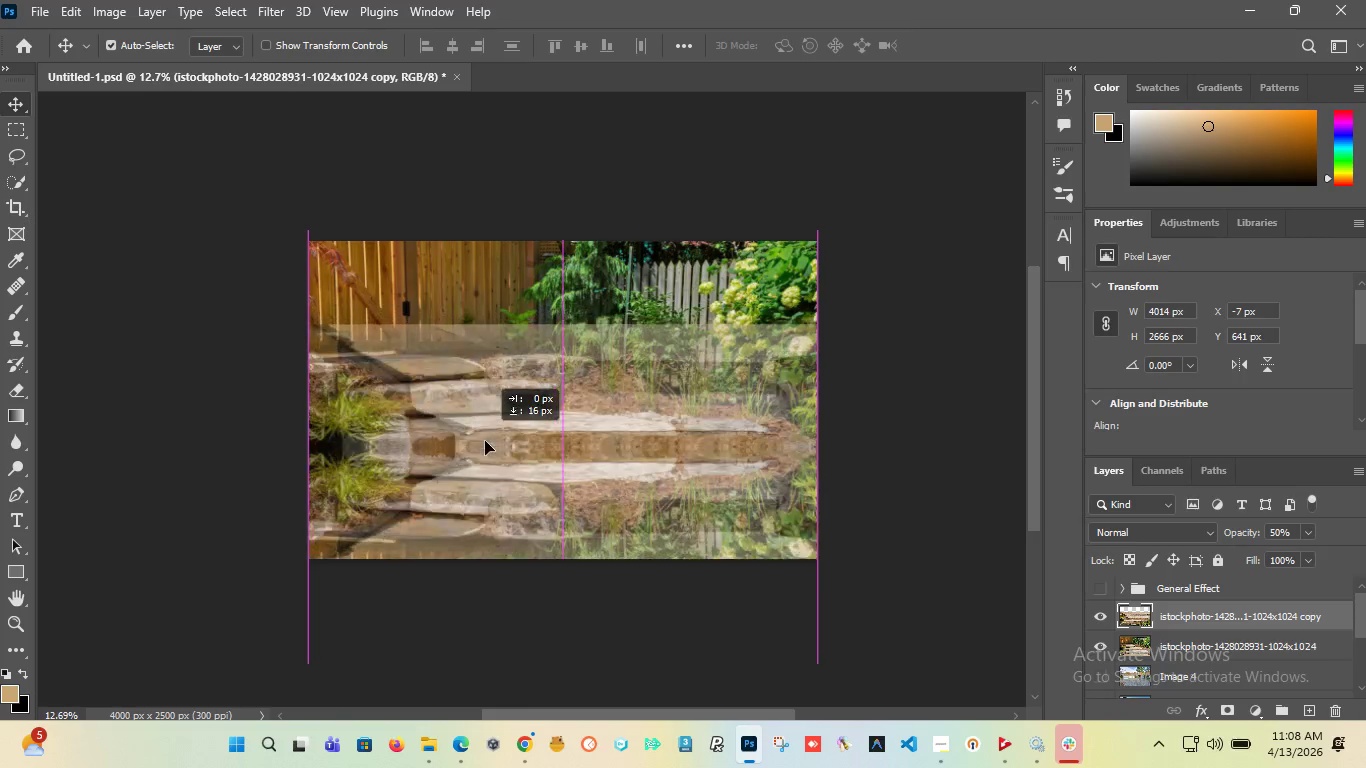 
hold_key(key=ShiftLeft, duration=1.53)
 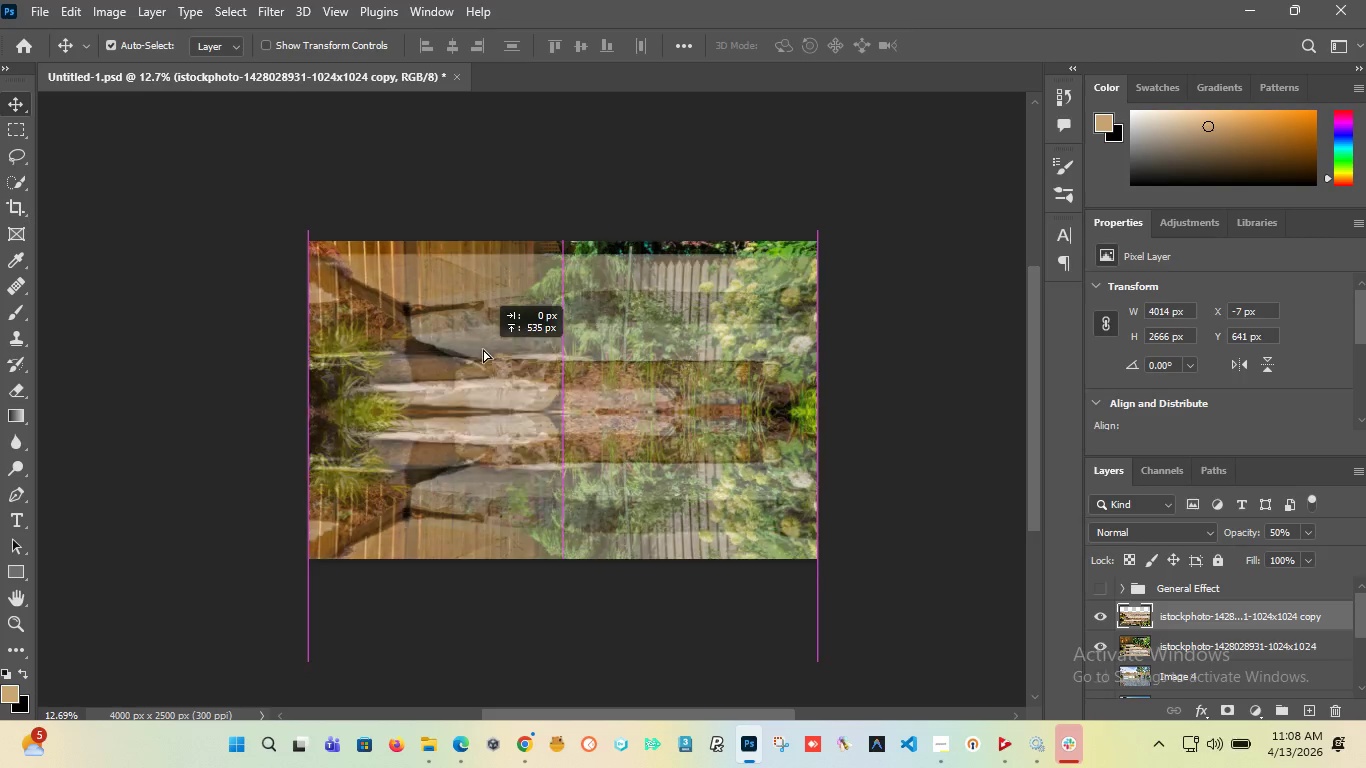 
hold_key(key=ShiftLeft, duration=1.16)
 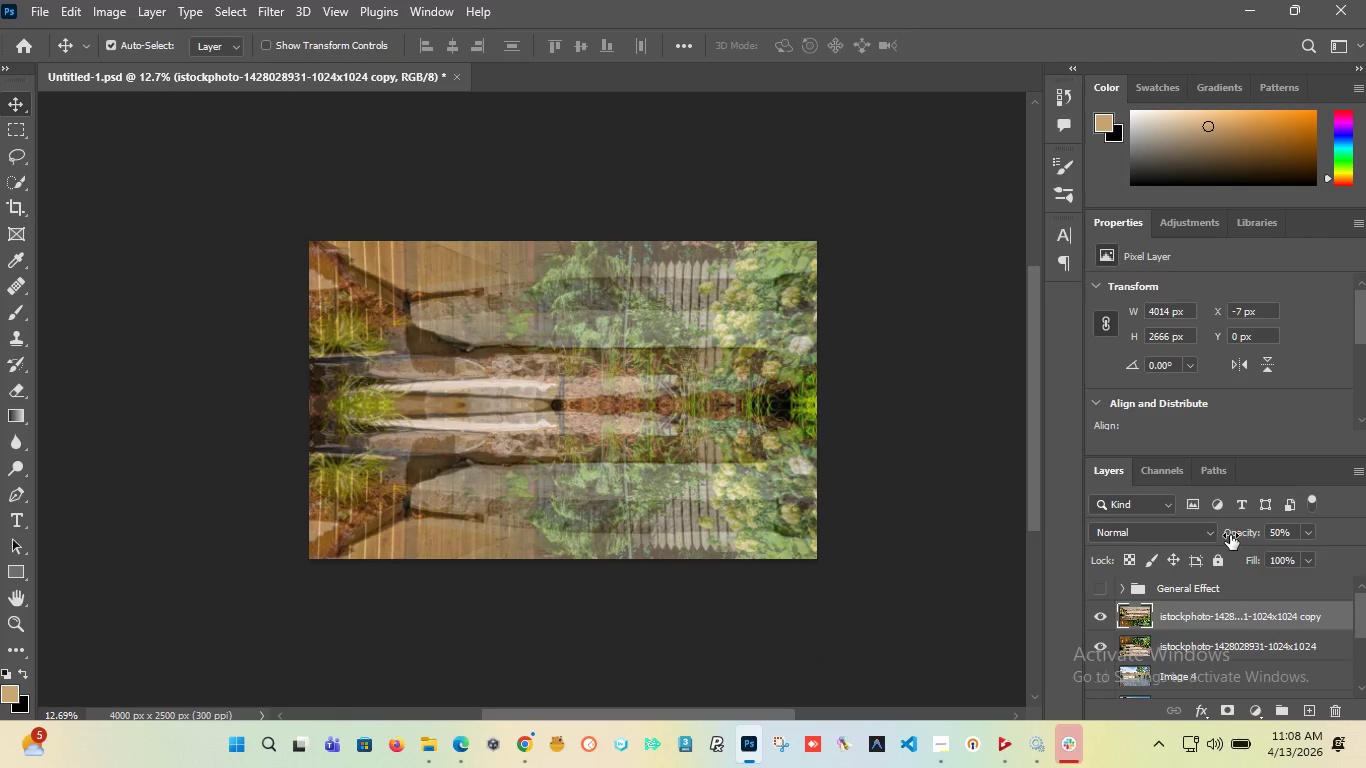 
left_click_drag(start_coordinate=[1229, 535], to_coordinate=[1281, 544])
 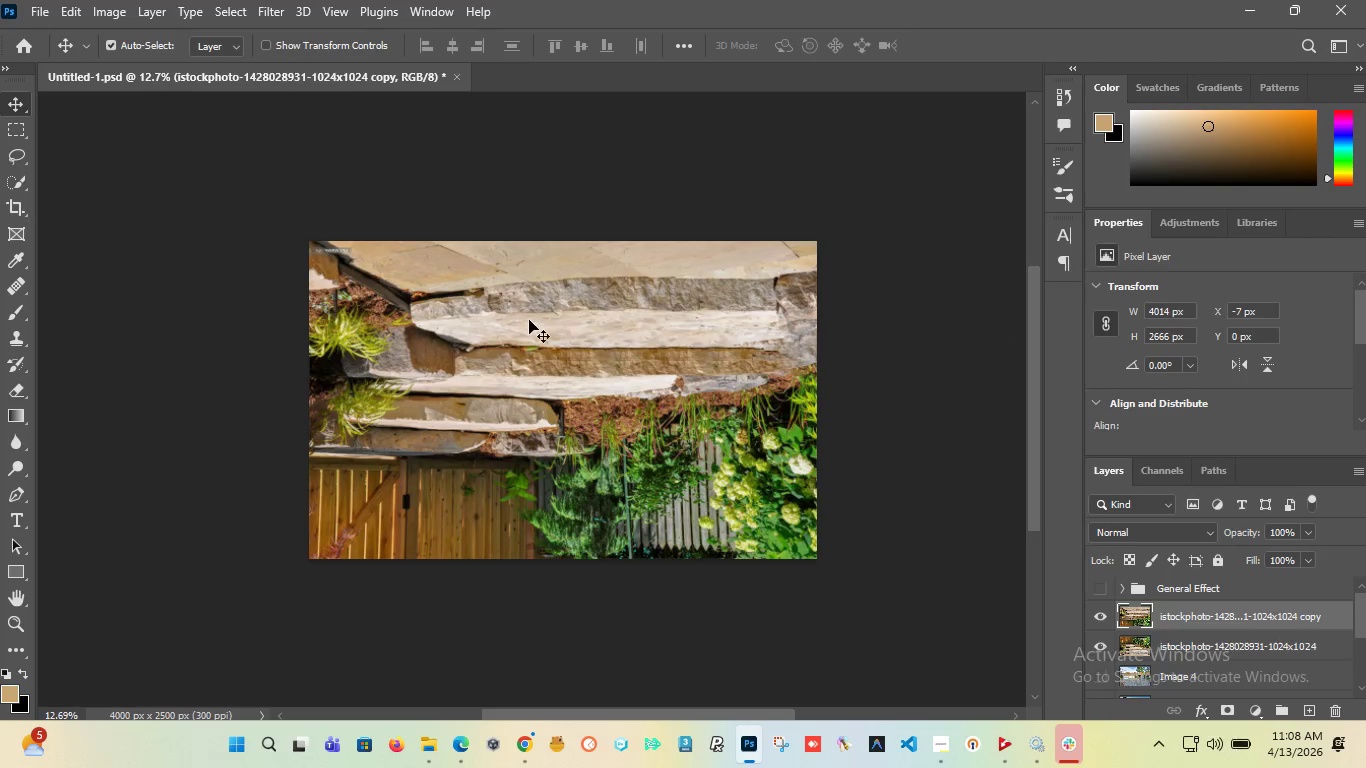 
hold_key(key=ShiftLeft, duration=1.5)
left_click_drag(start_coordinate=[509, 330], to_coordinate=[522, 407])
 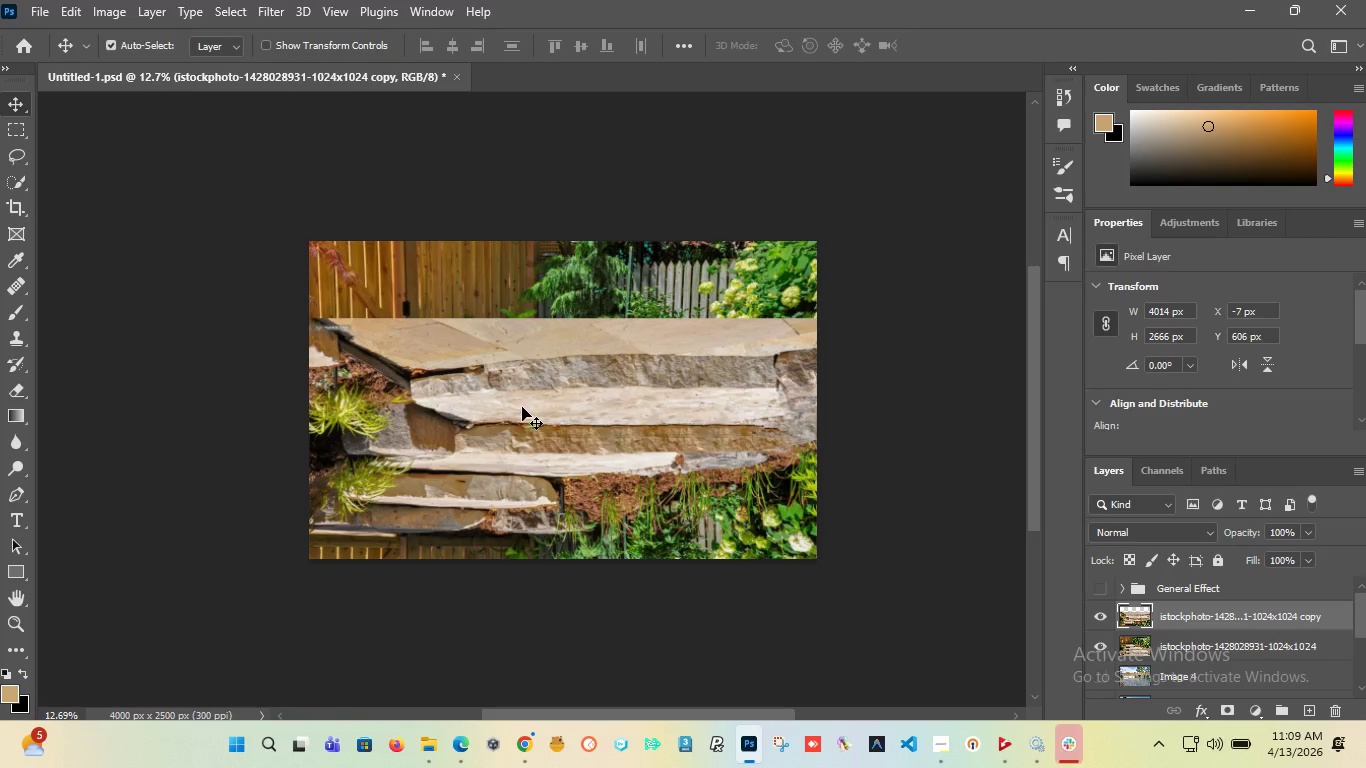 
hold_key(key=ShiftLeft, duration=1.52)
 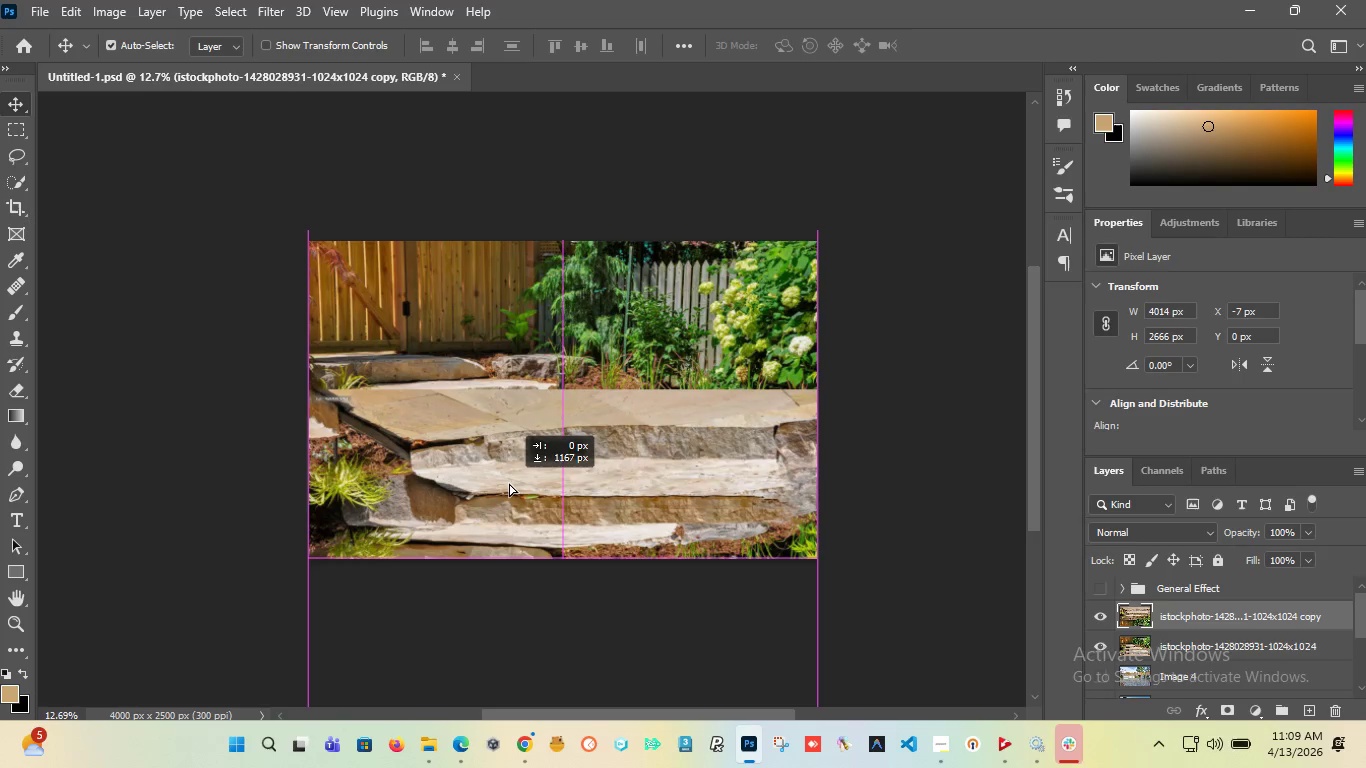 
hold_key(key=ShiftLeft, duration=1.5)
 